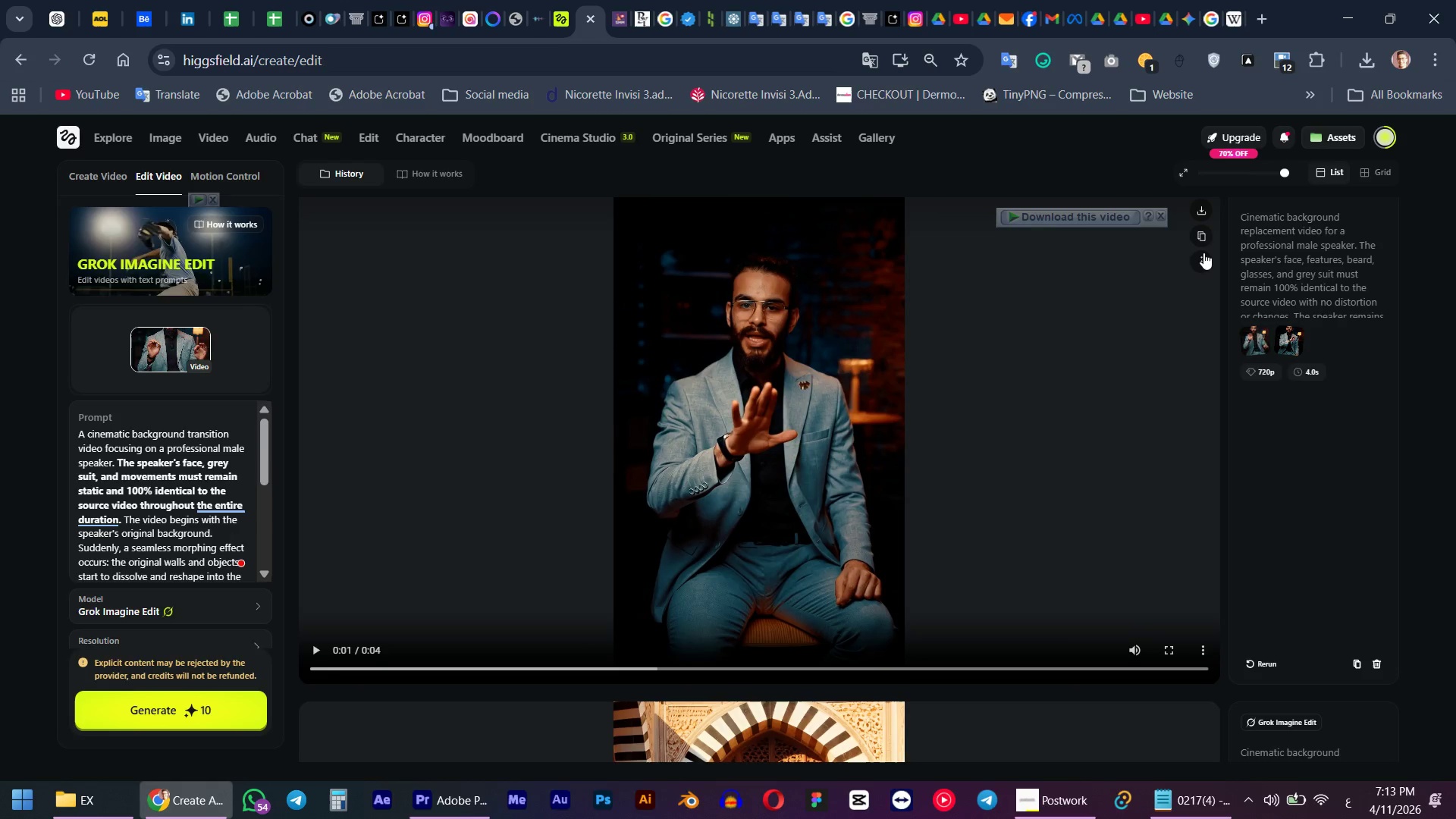 
left_click([1203, 253])
 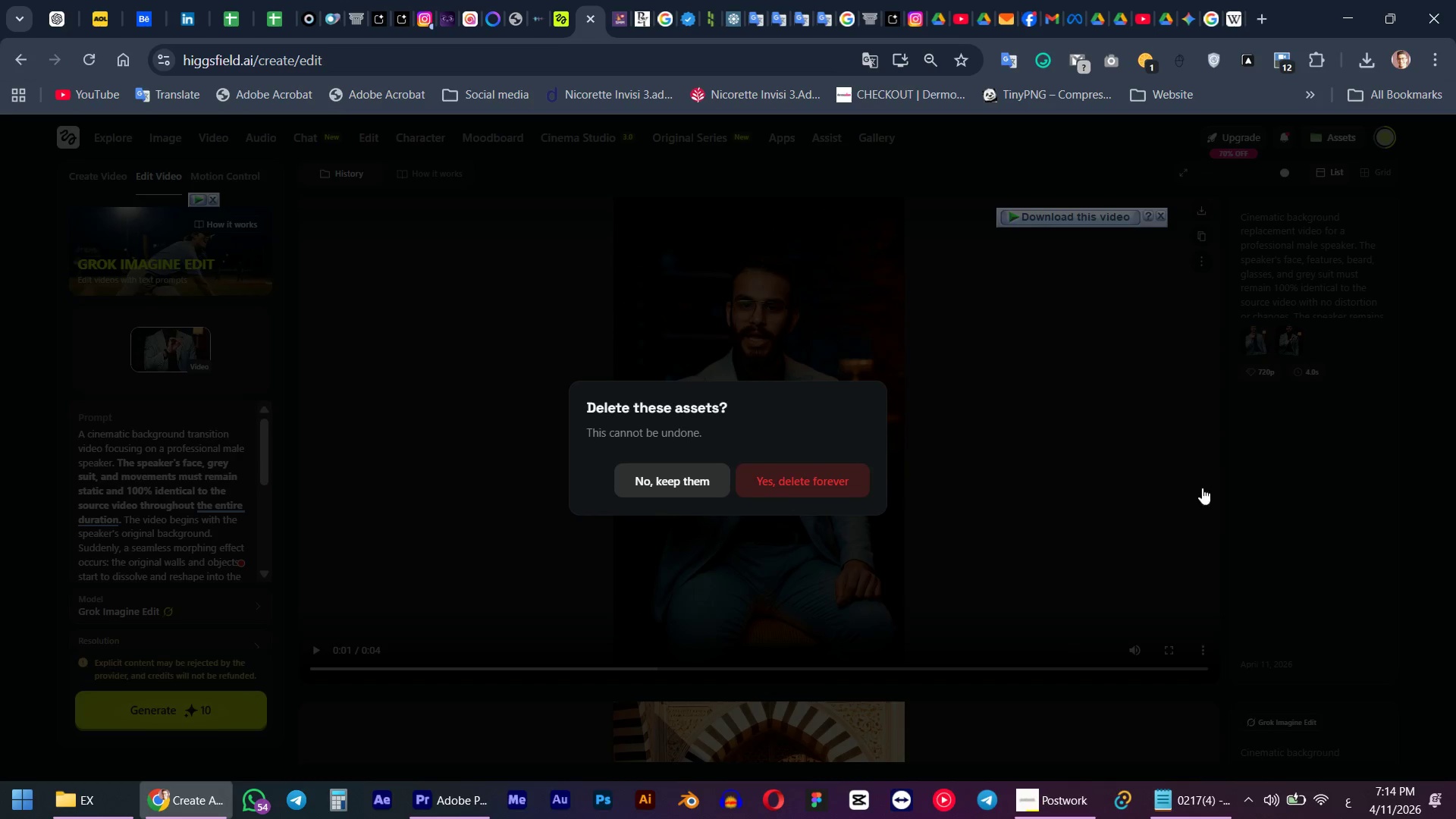 
left_click([843, 473])
 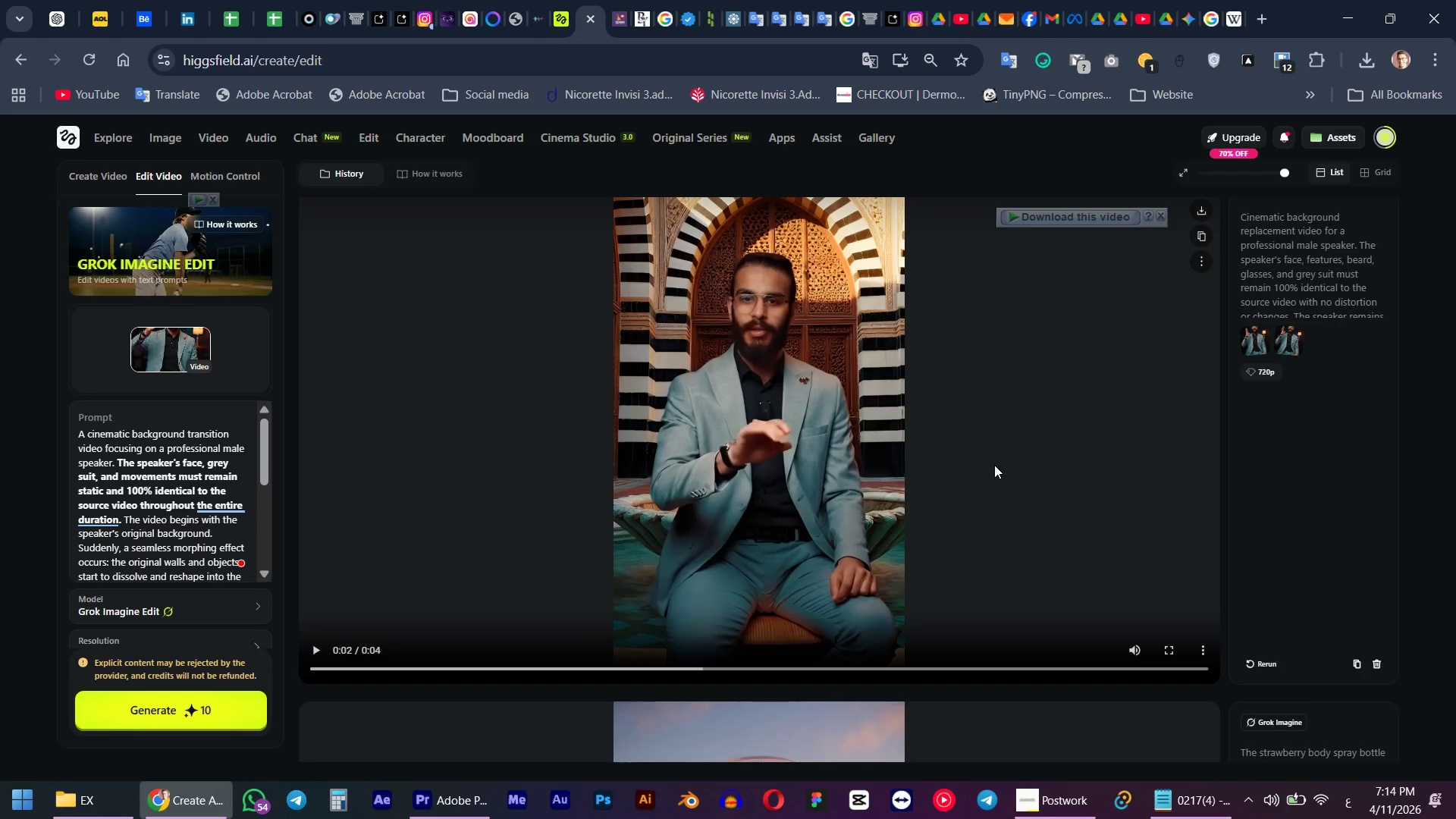 
scroll: coordinate [999, 448], scroll_direction: up, amount: 7.0
 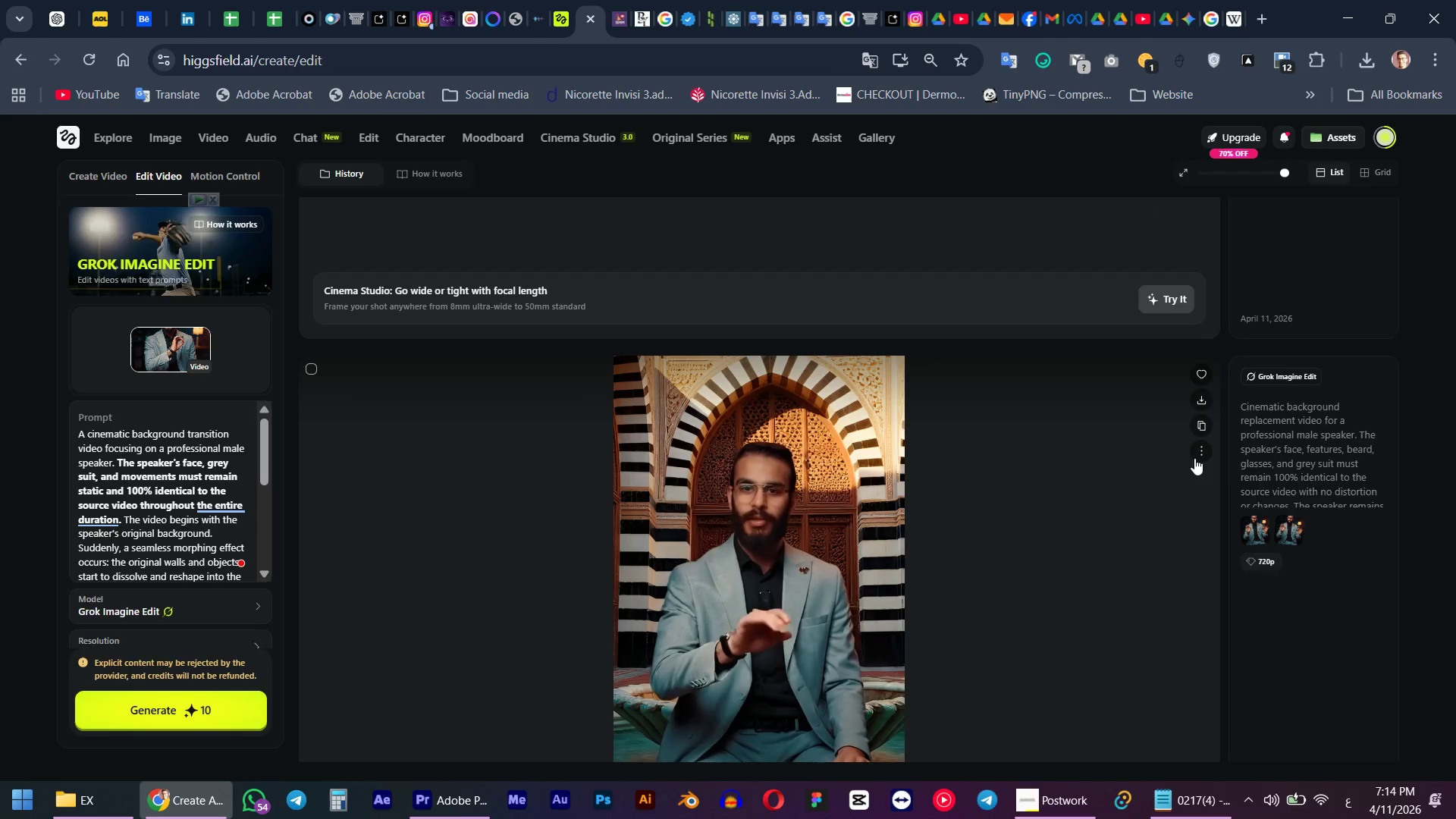 
left_click([1202, 453])
 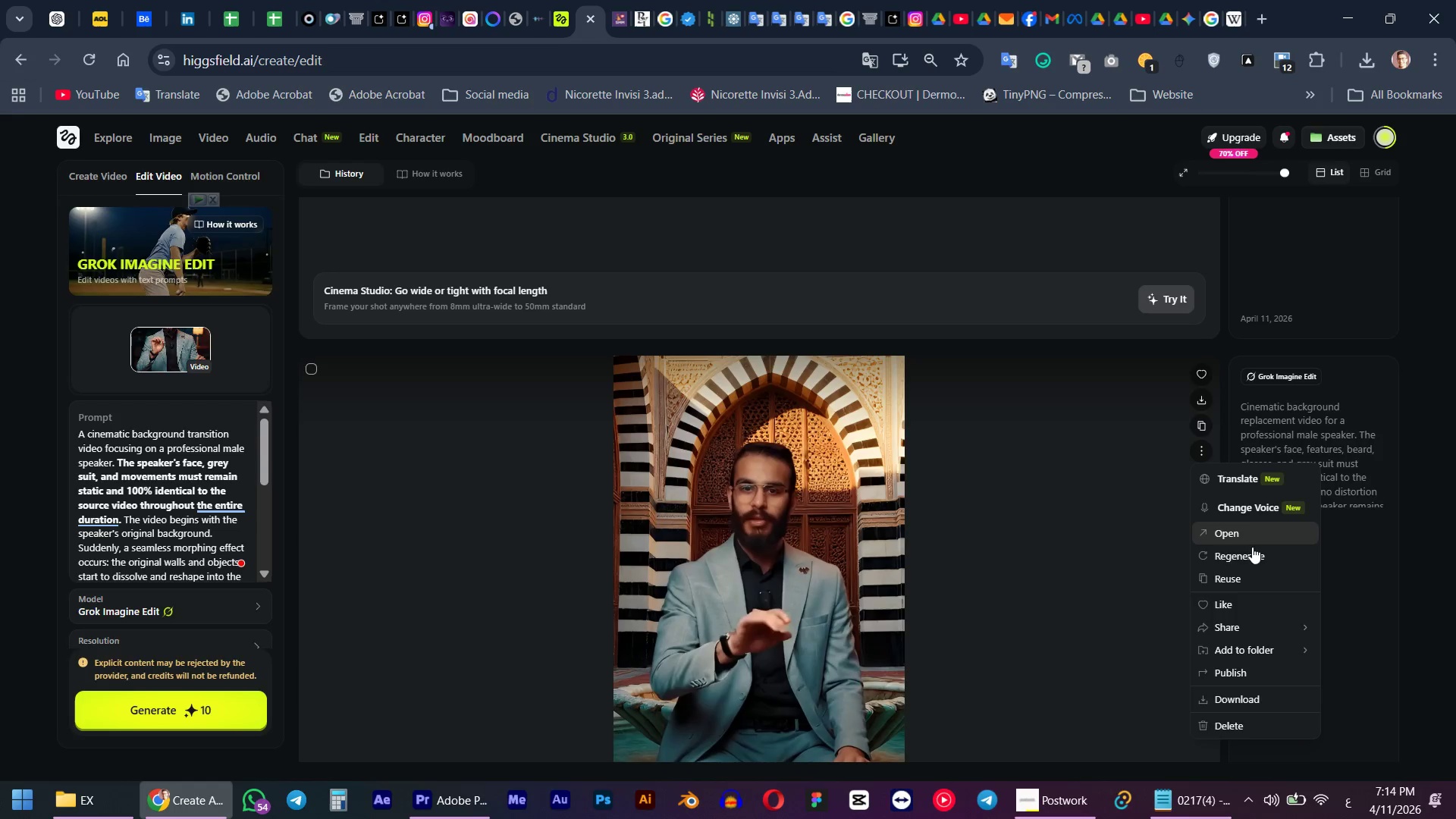 
left_click([1244, 549])
 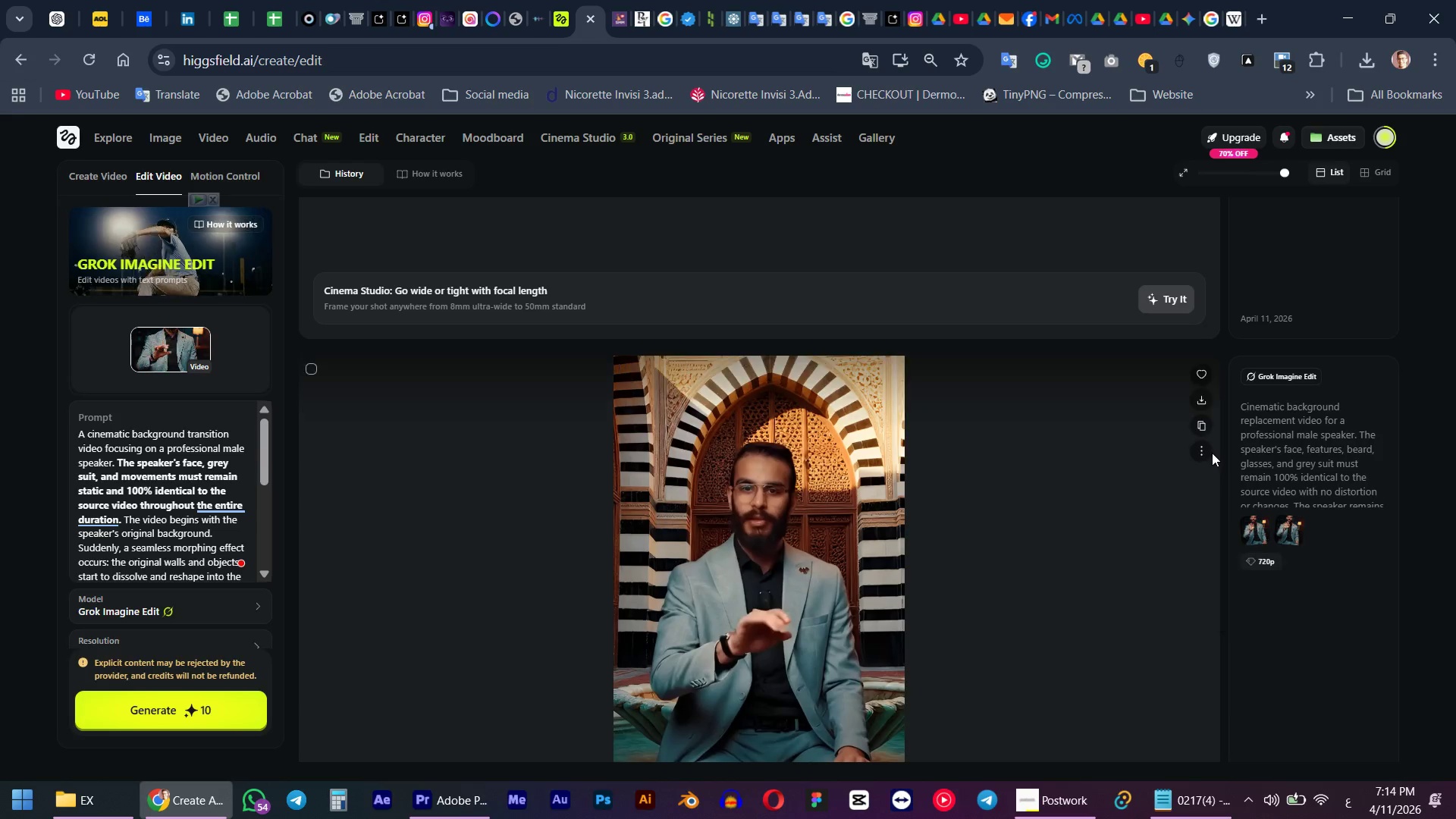 
left_click([1206, 453])
 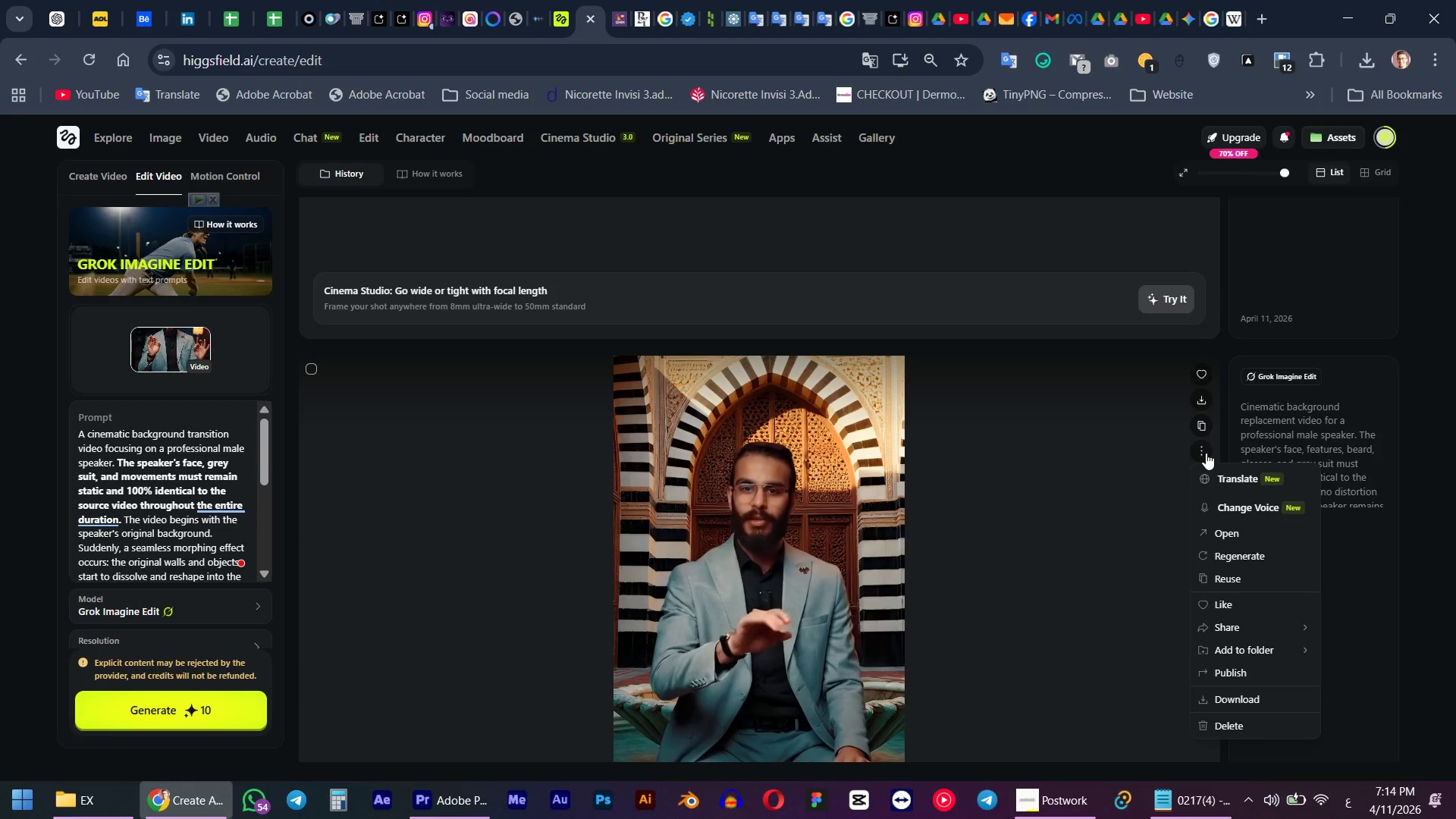 
left_click([861, 508])
 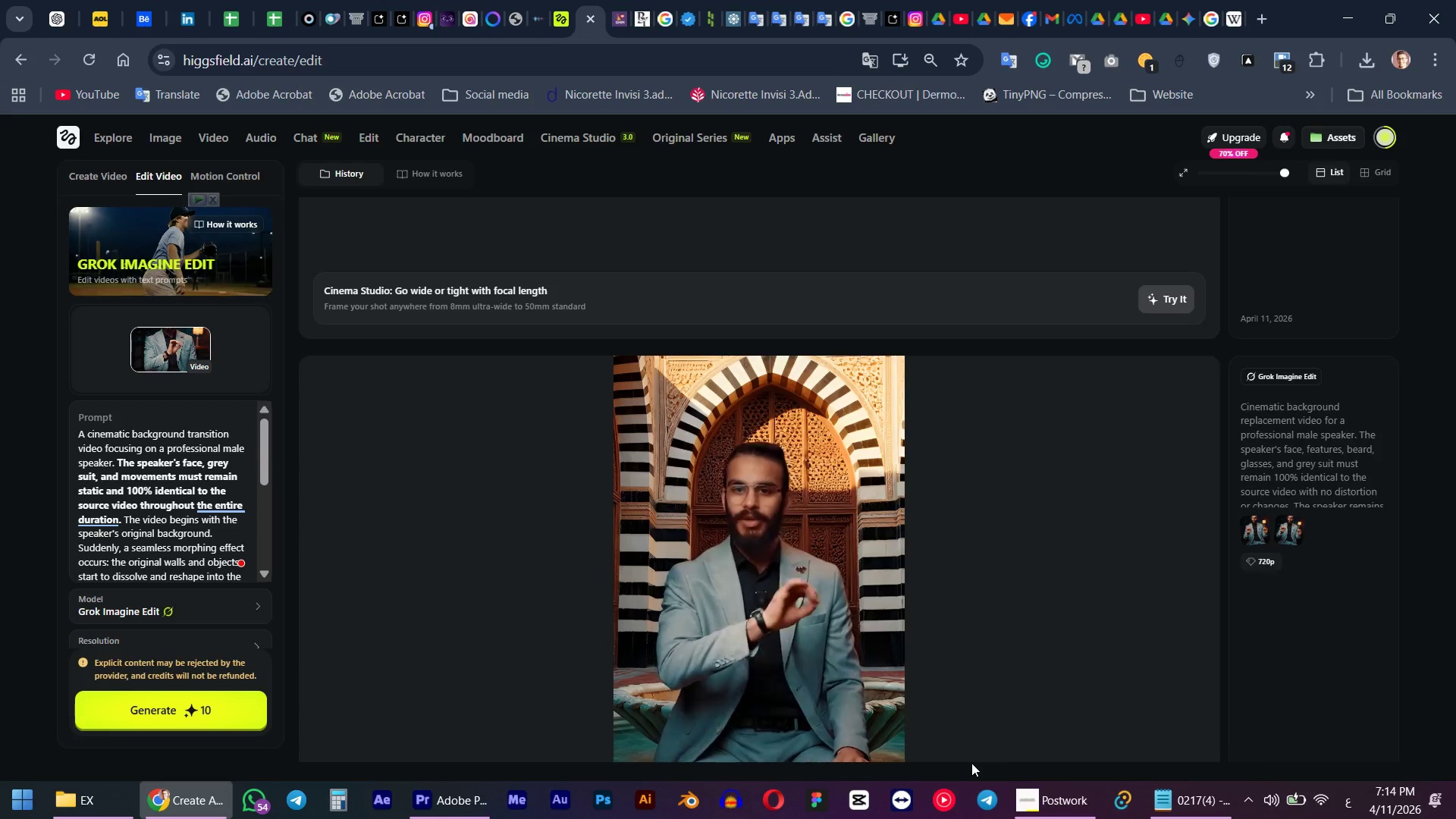 
left_click([924, 632])
 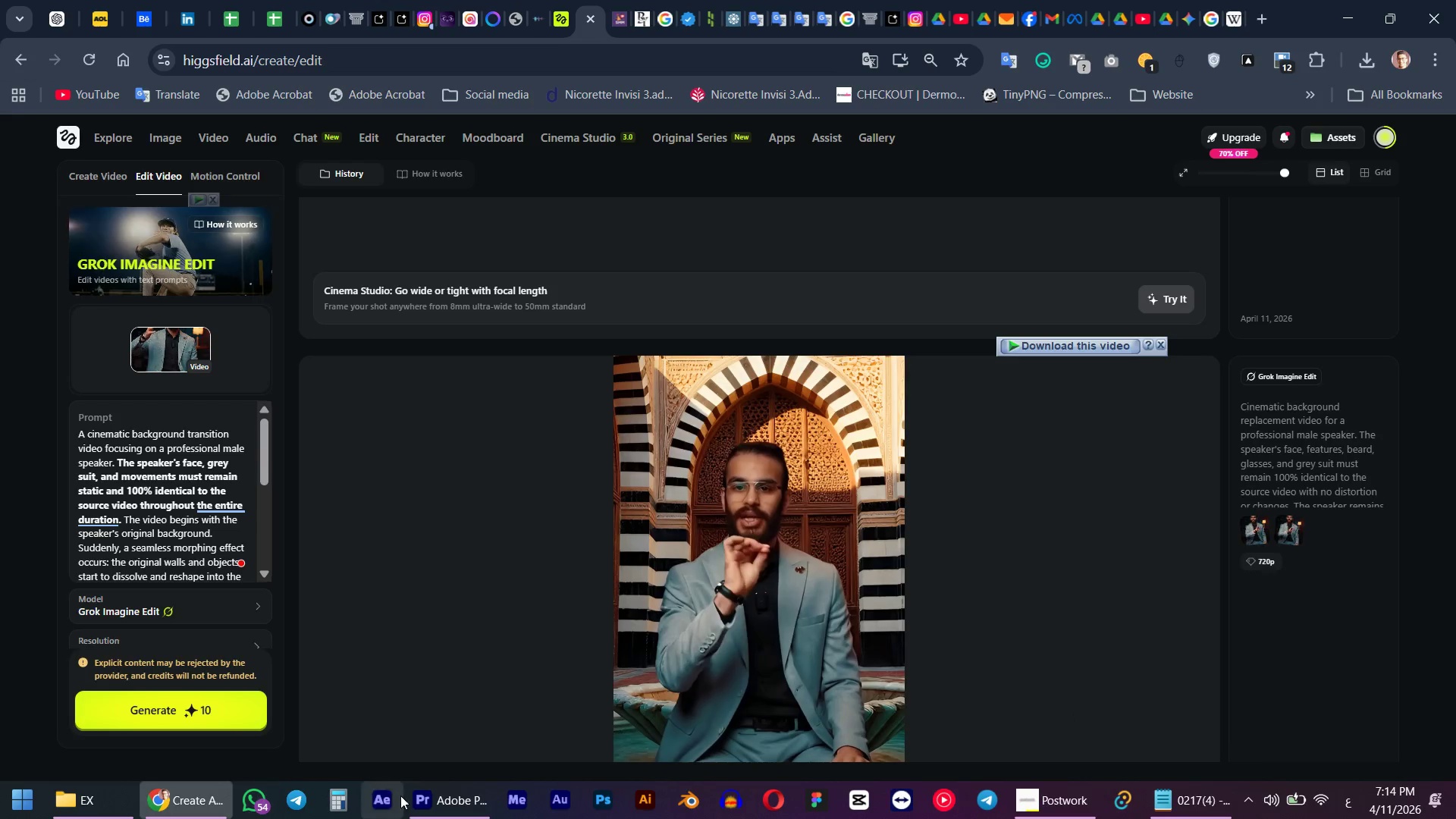 
left_click([434, 802])
 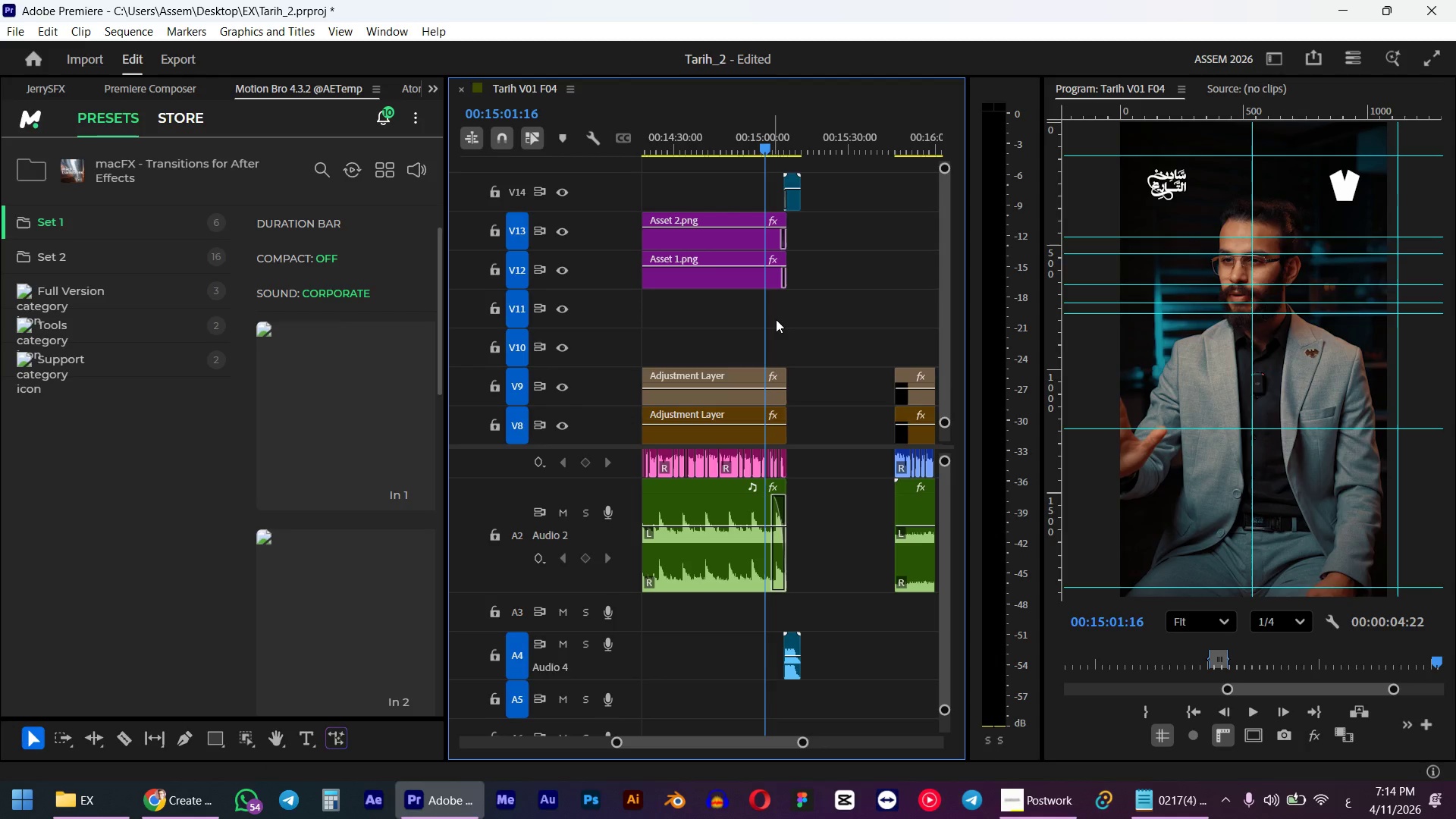 
key(Space)
 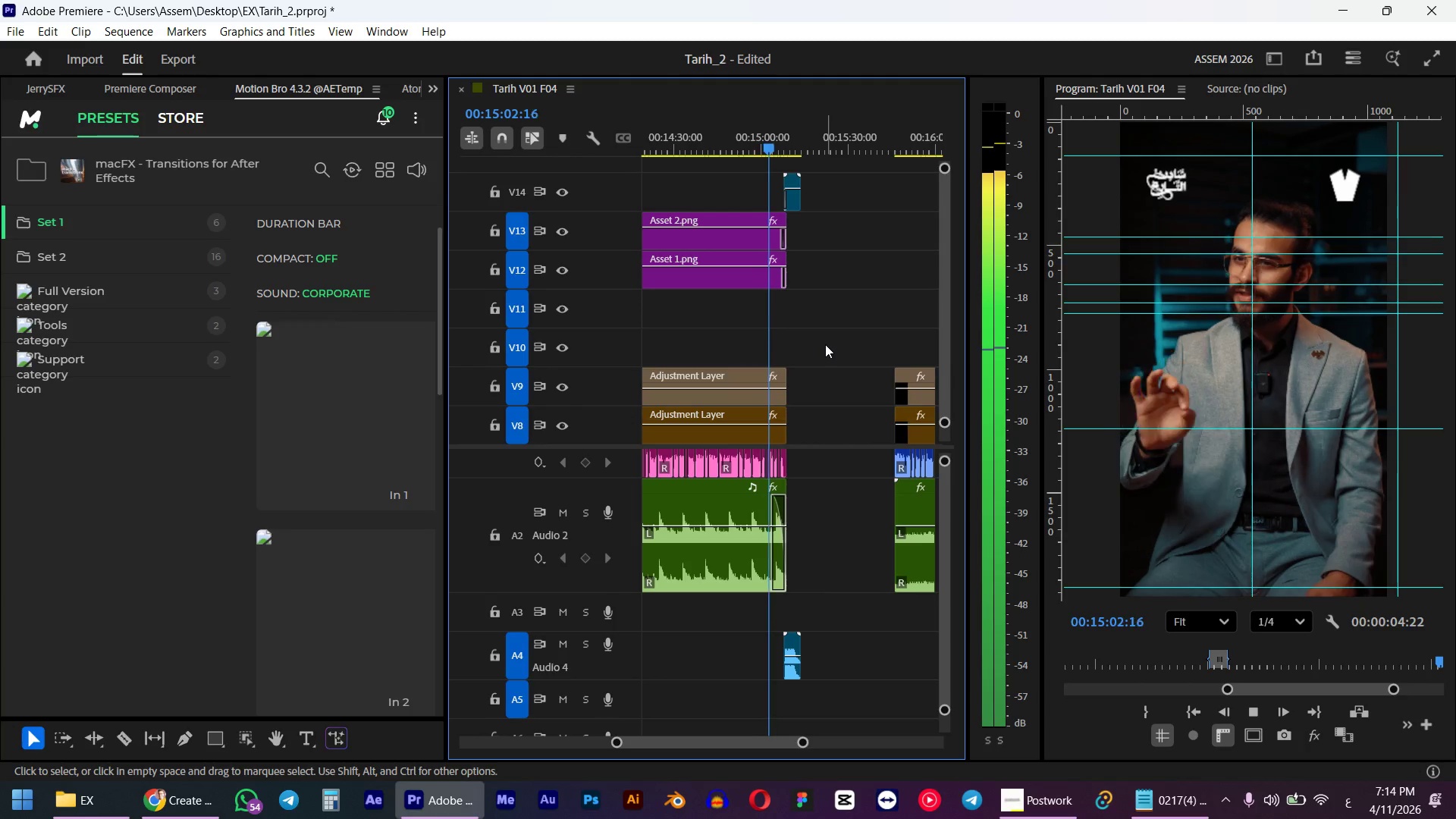 
hold_key(key=AltLeft, duration=0.81)
scroll: coordinate [799, 350], scroll_direction: up, amount: 4.0
 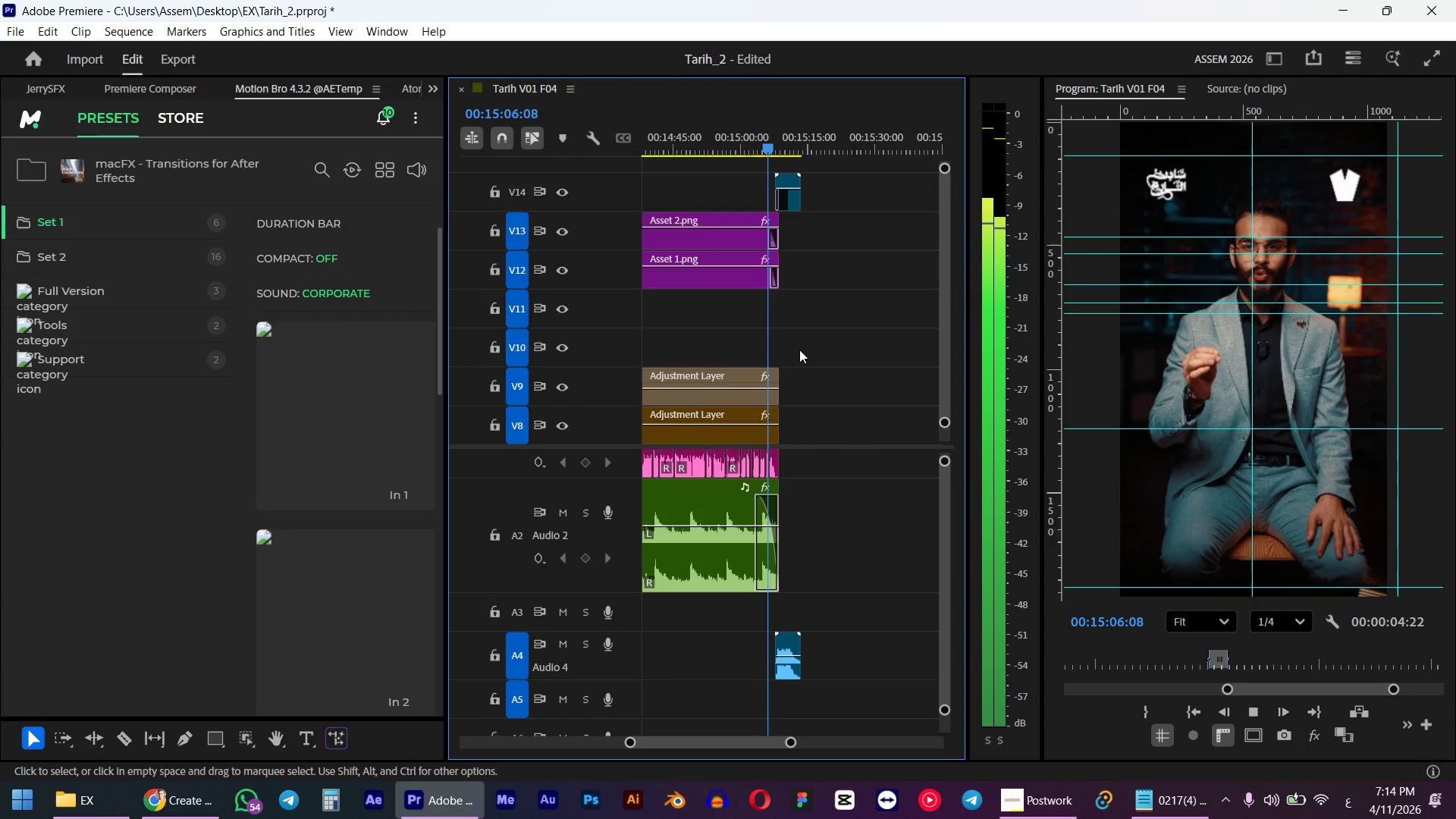 
key(Space)
 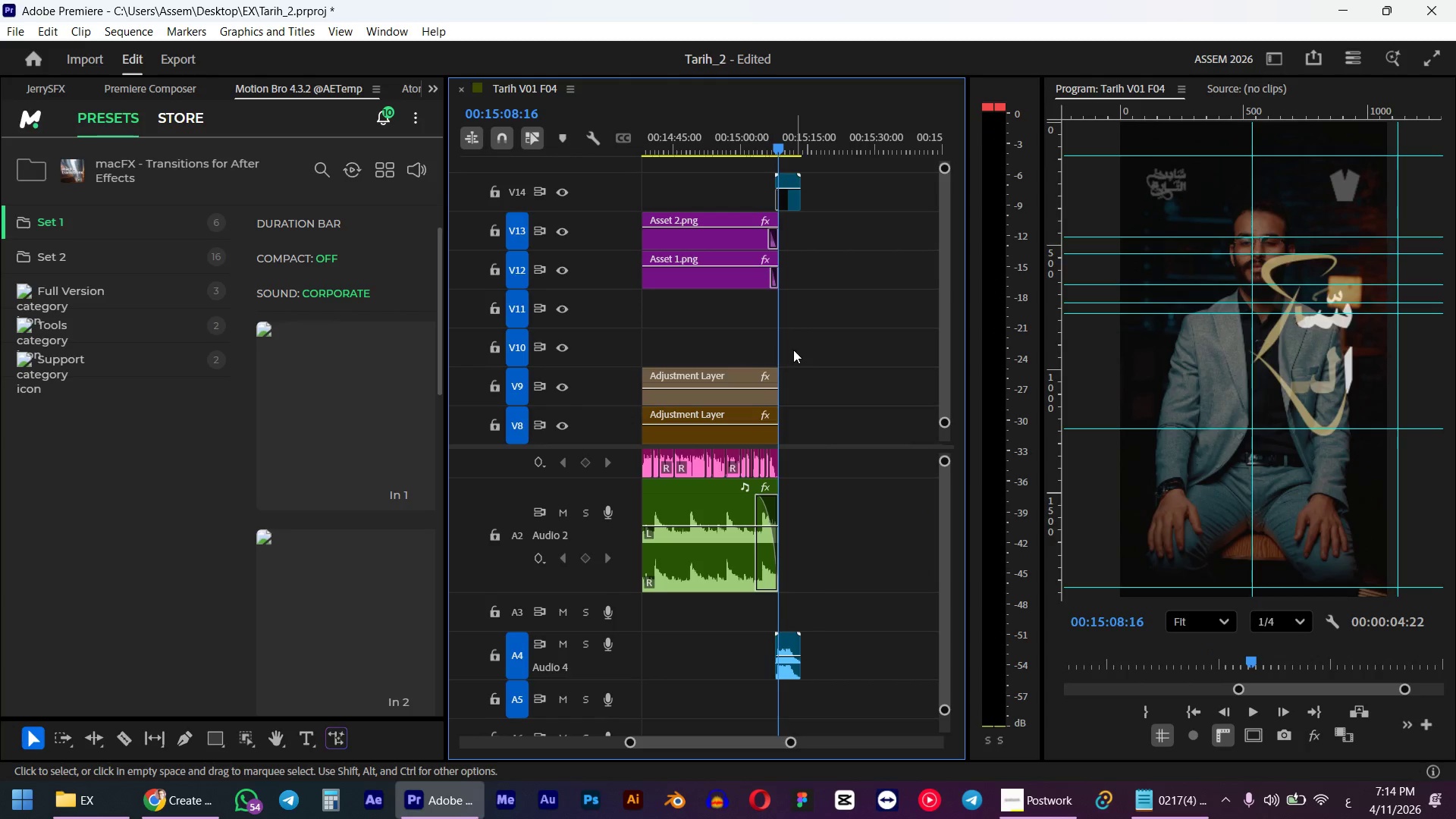 
hold_key(key=AltLeft, duration=0.91)
scroll: coordinate [779, 347], scroll_direction: up, amount: 10.0
 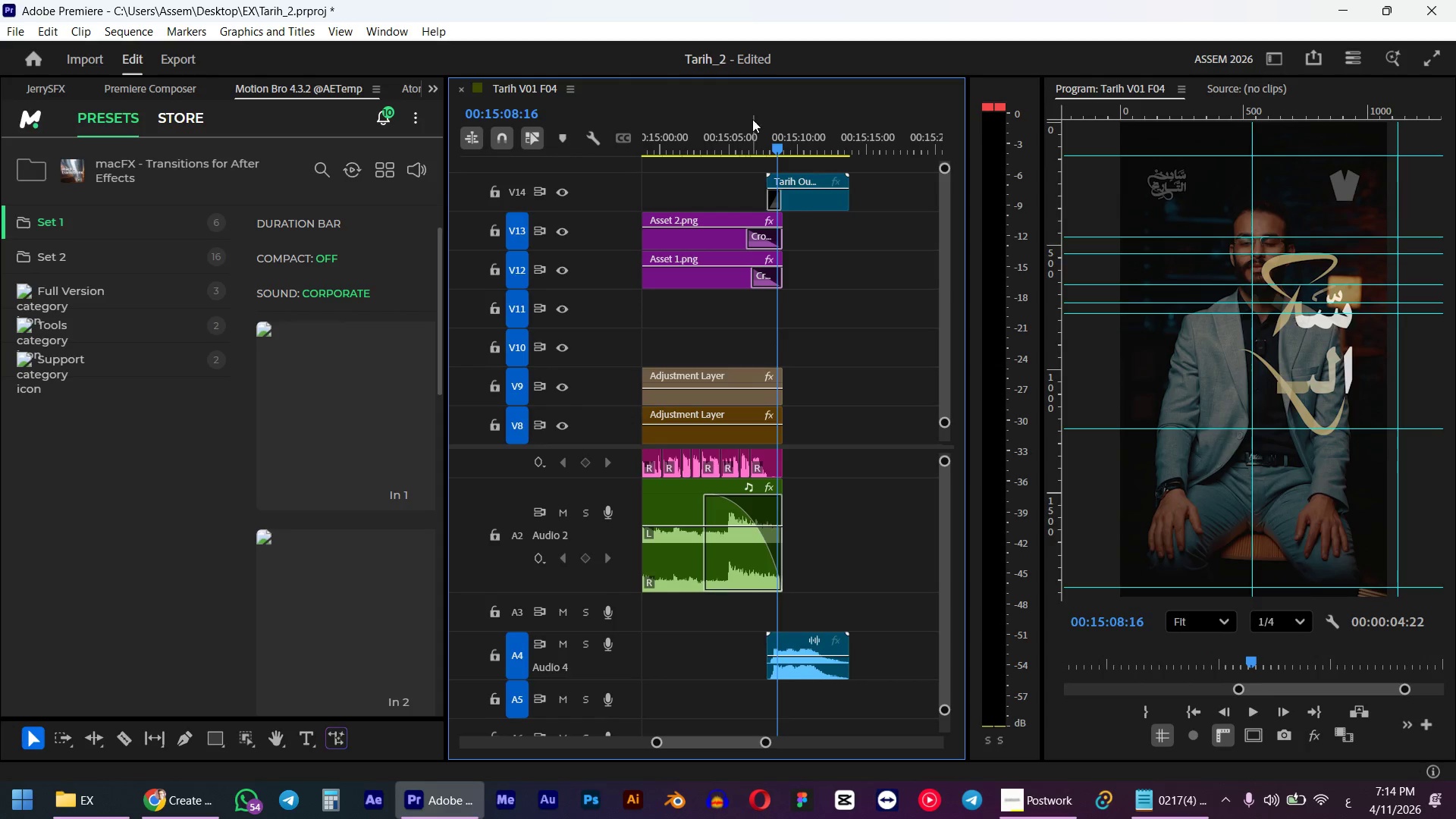 
left_click([751, 121])
 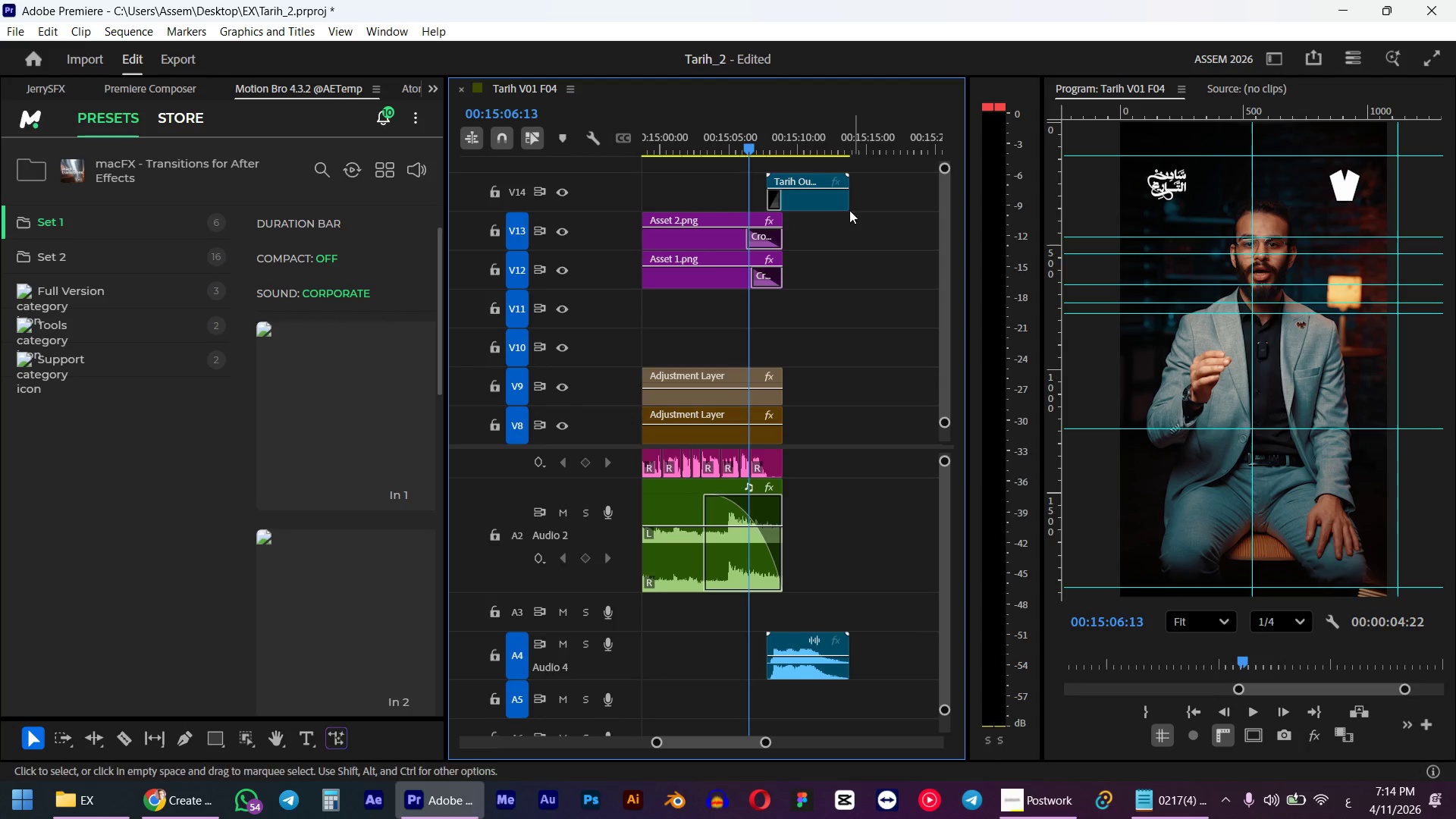 
left_click_drag(start_coordinate=[827, 209], to_coordinate=[816, 209])
 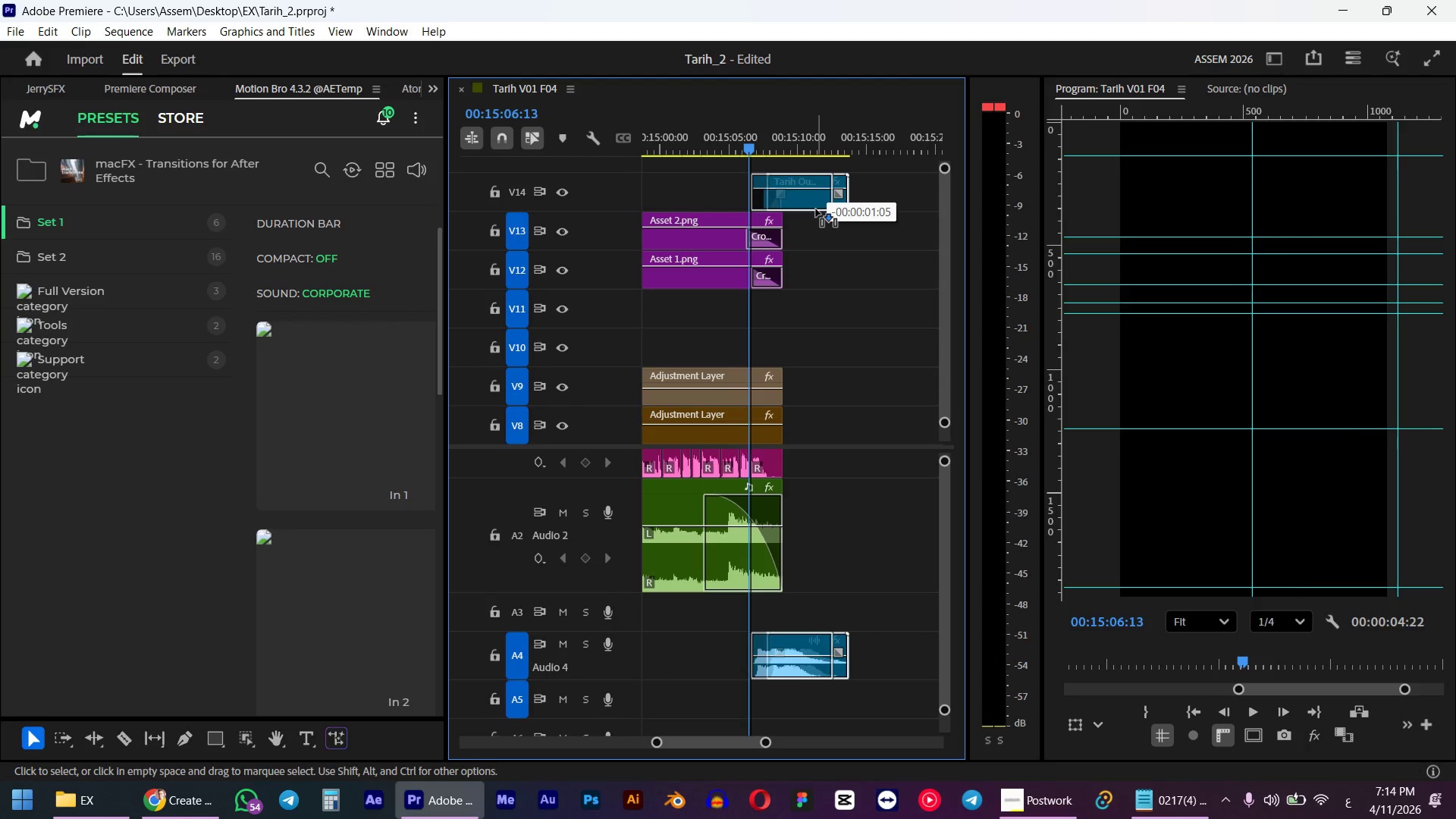 
key(Alt+Shift+ArrowRight)
 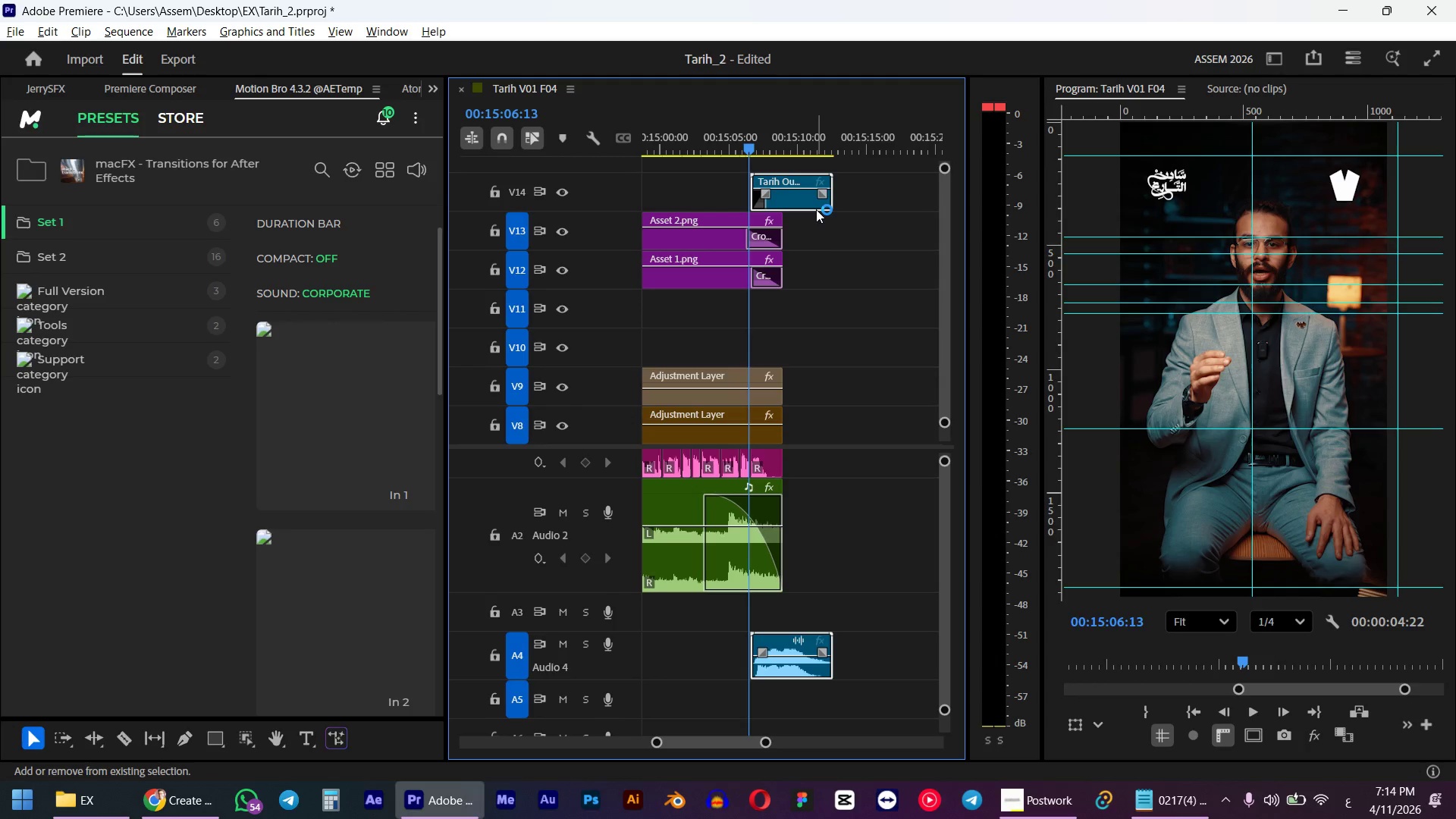 
key(Alt+Shift+ArrowRight)
 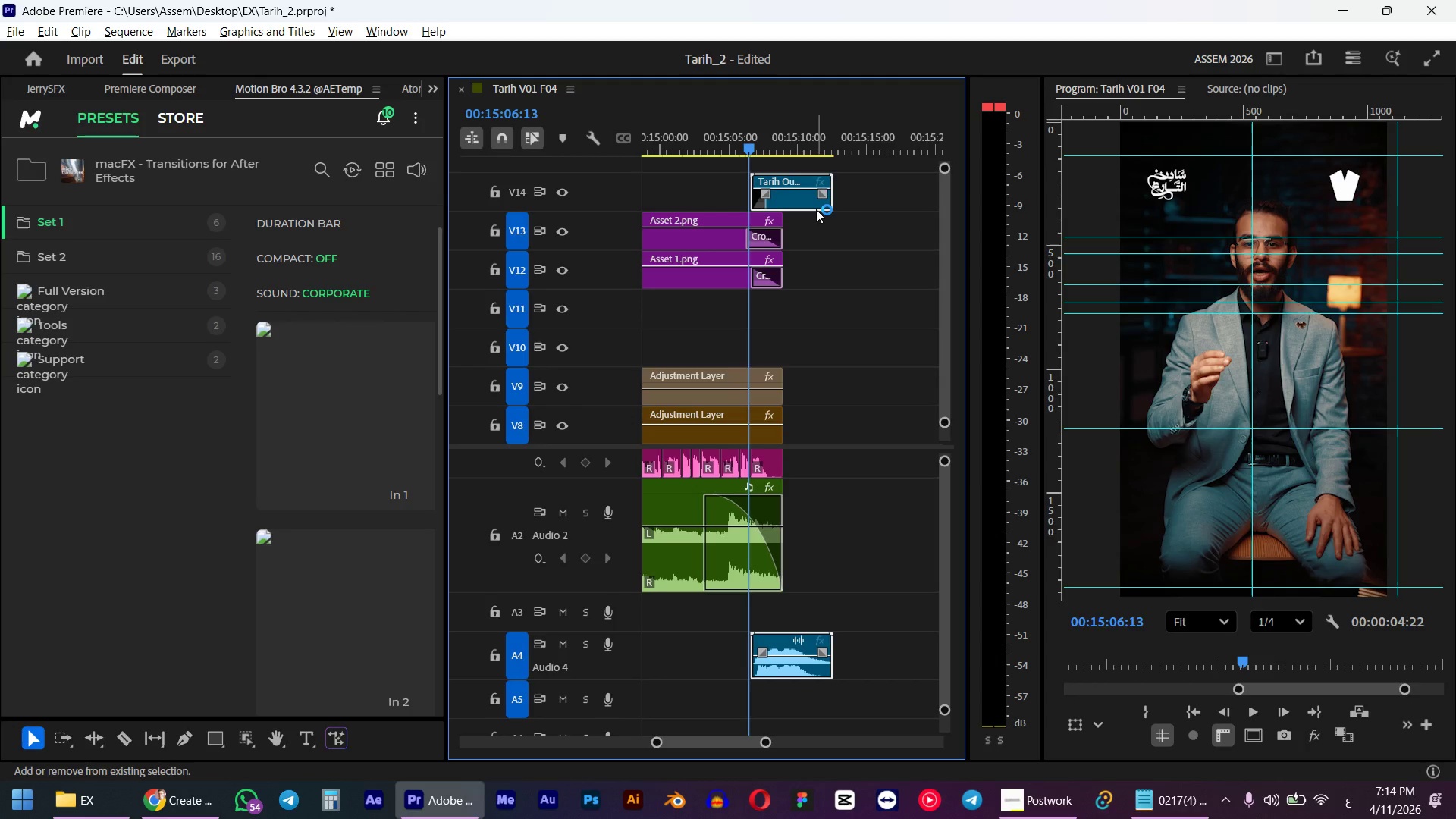 
key(Alt+Shift+ArrowRight)
 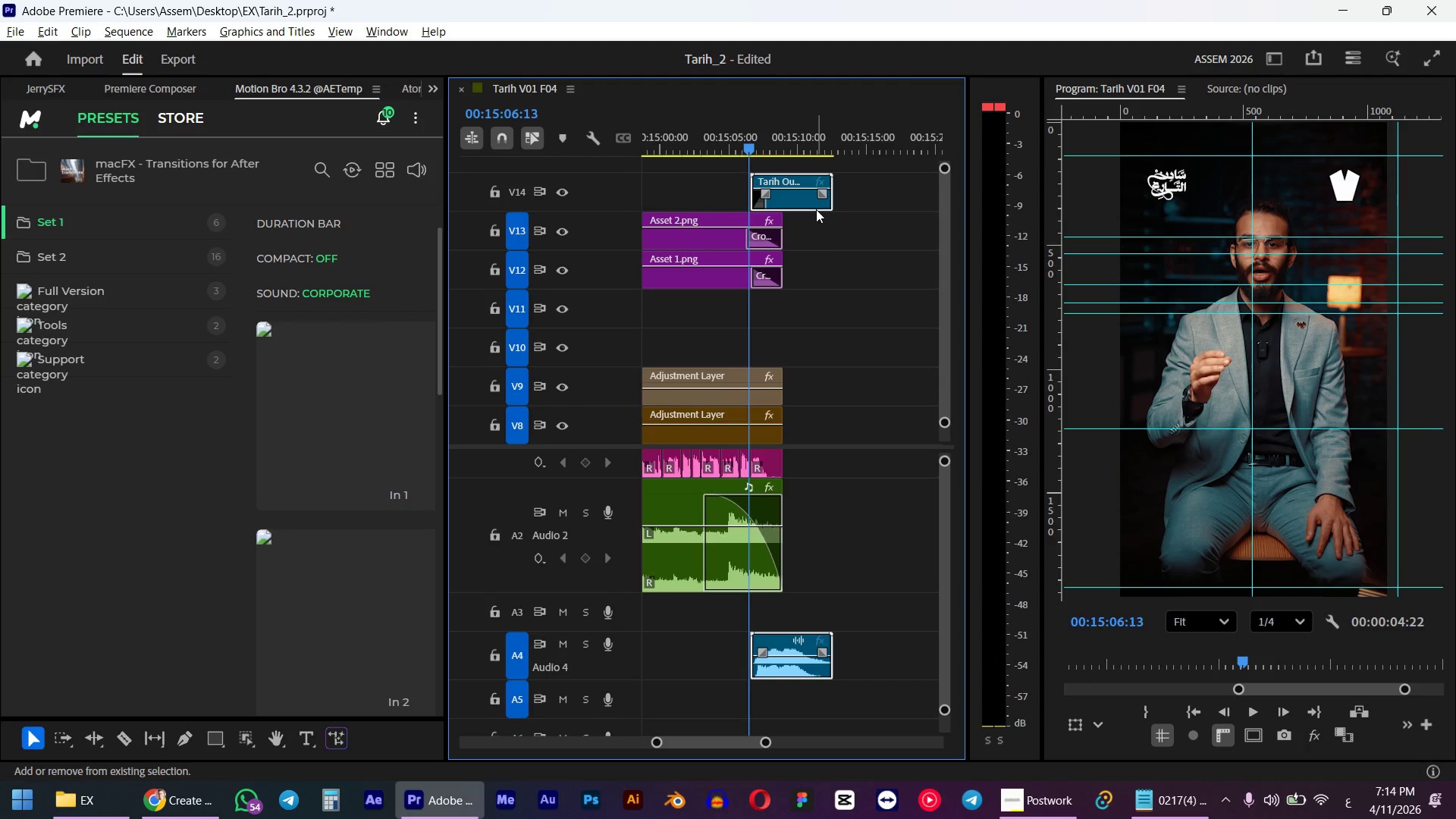 
key(Alt+Shift+ArrowRight)
 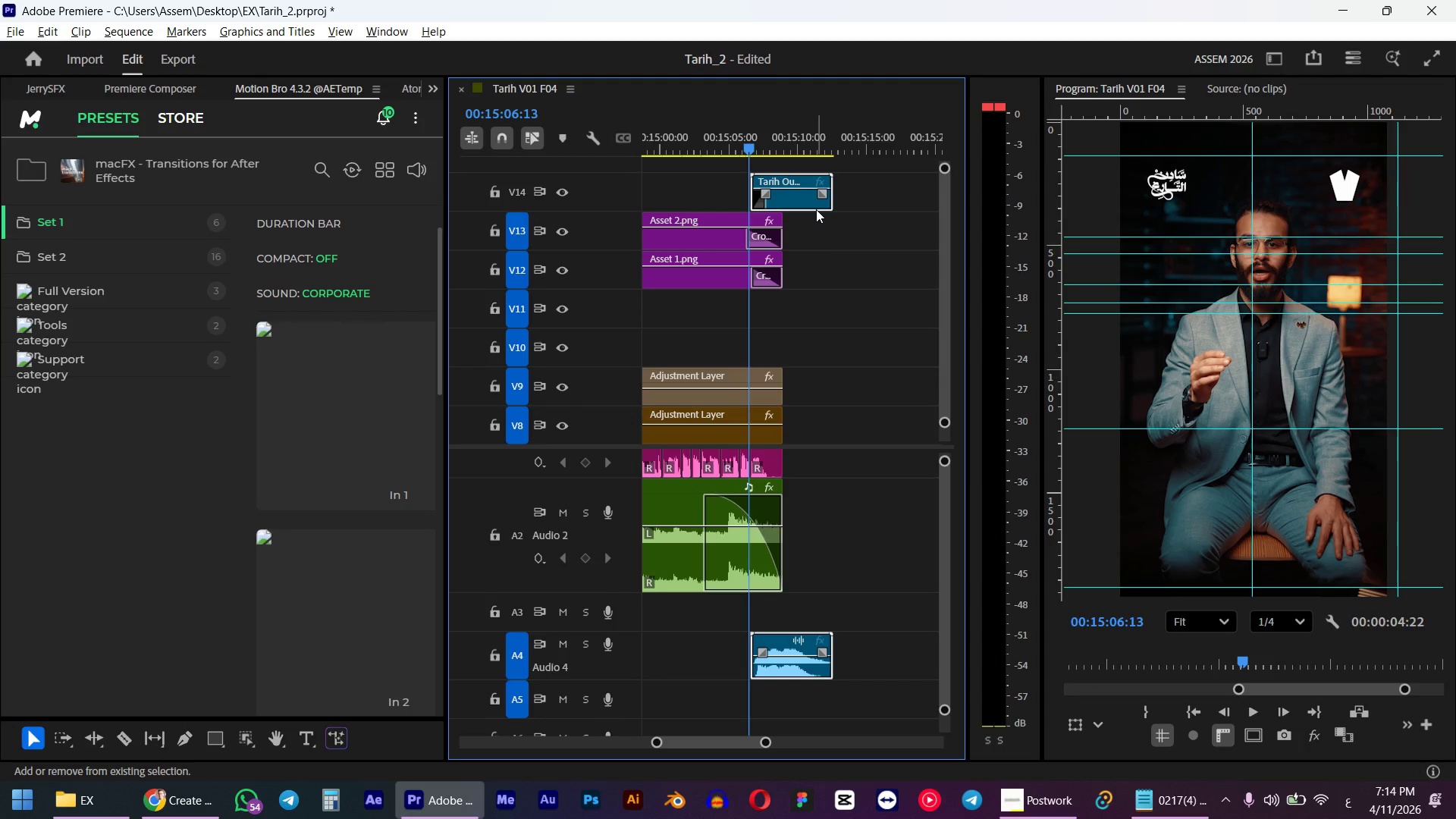 
key(Space)
 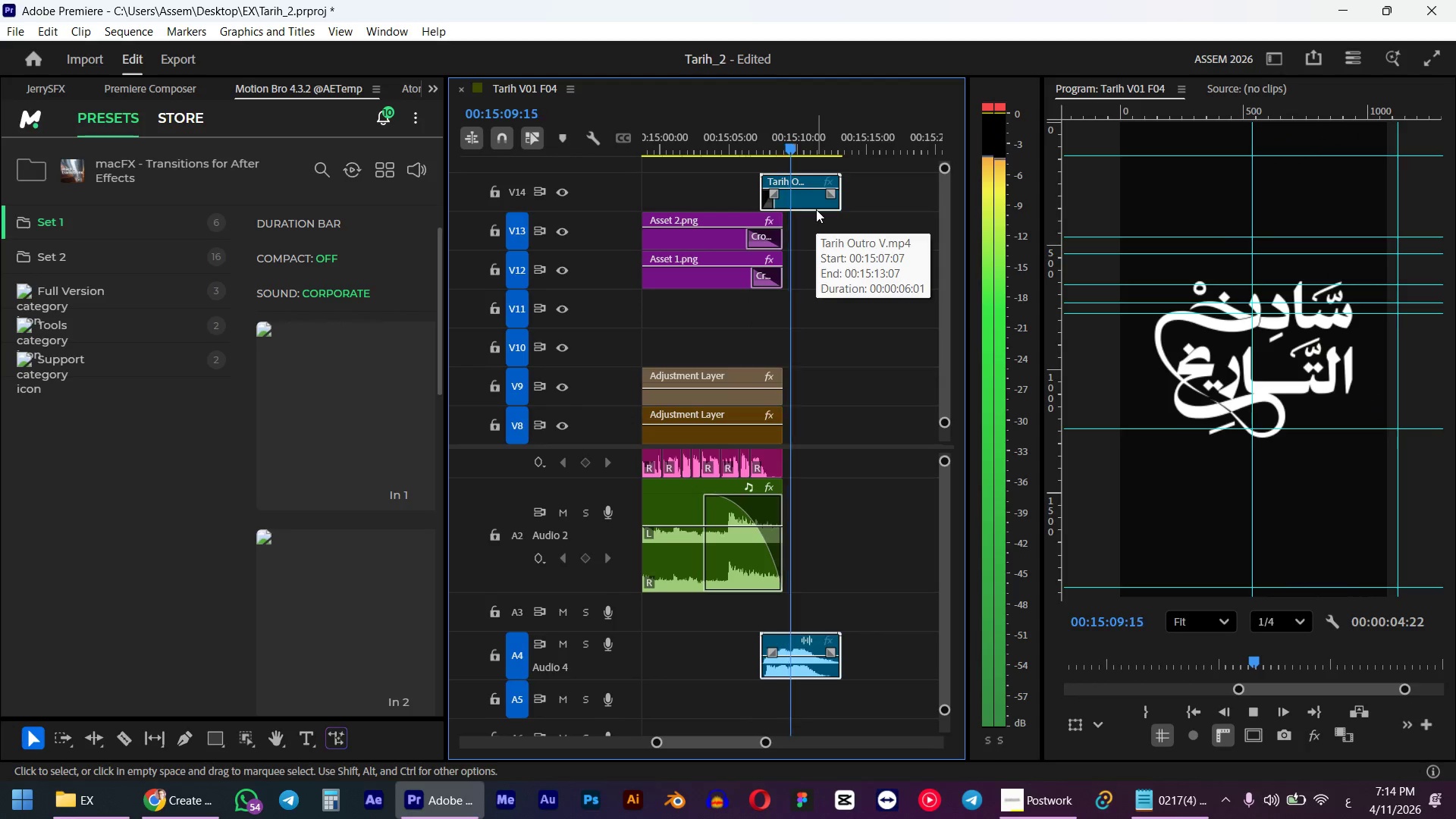 
key(Space)
 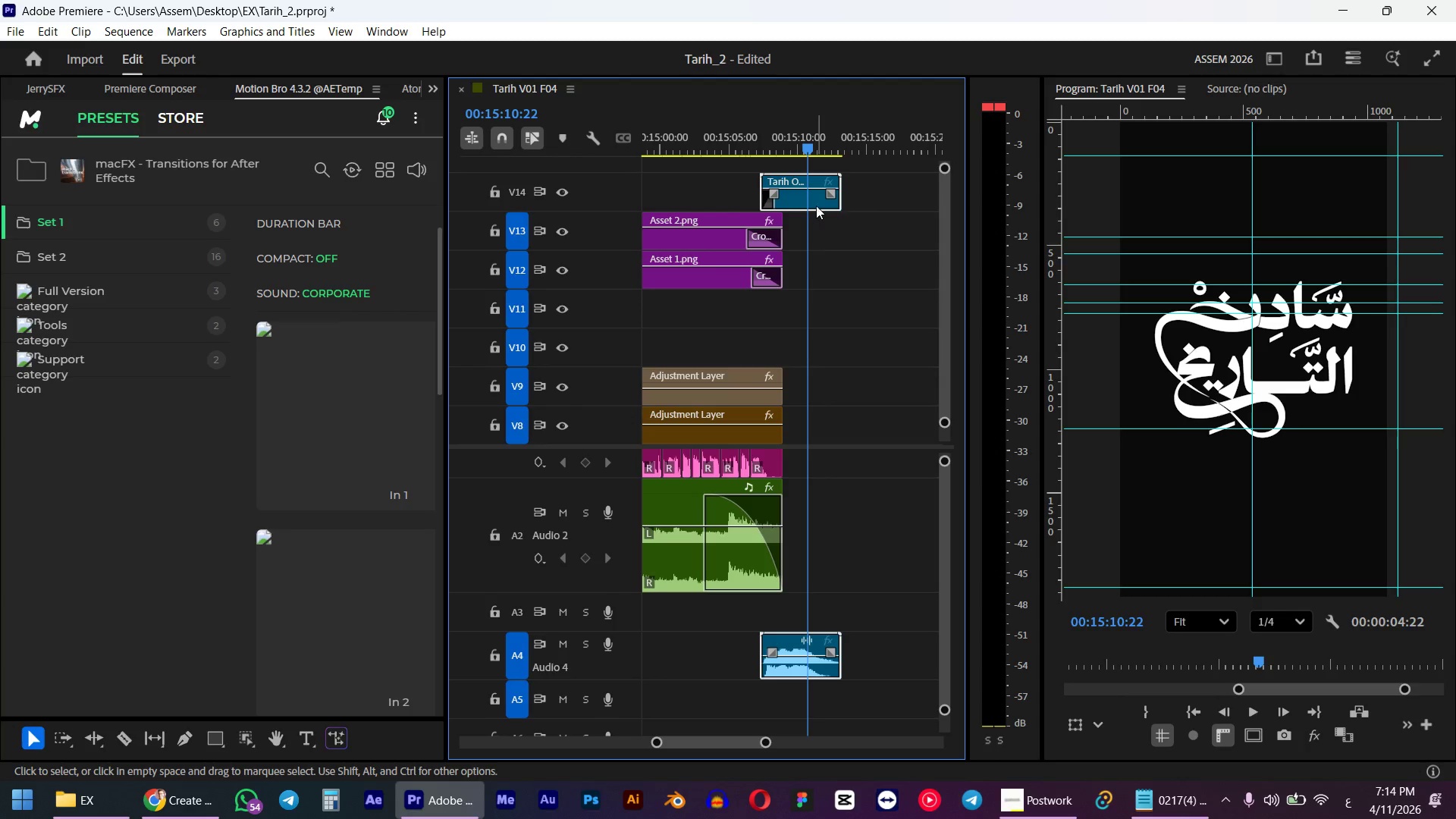 
hold_key(key=AltLeft, duration=0.5)
scroll: coordinate [778, 356], scroll_direction: down, amount: 6.0
 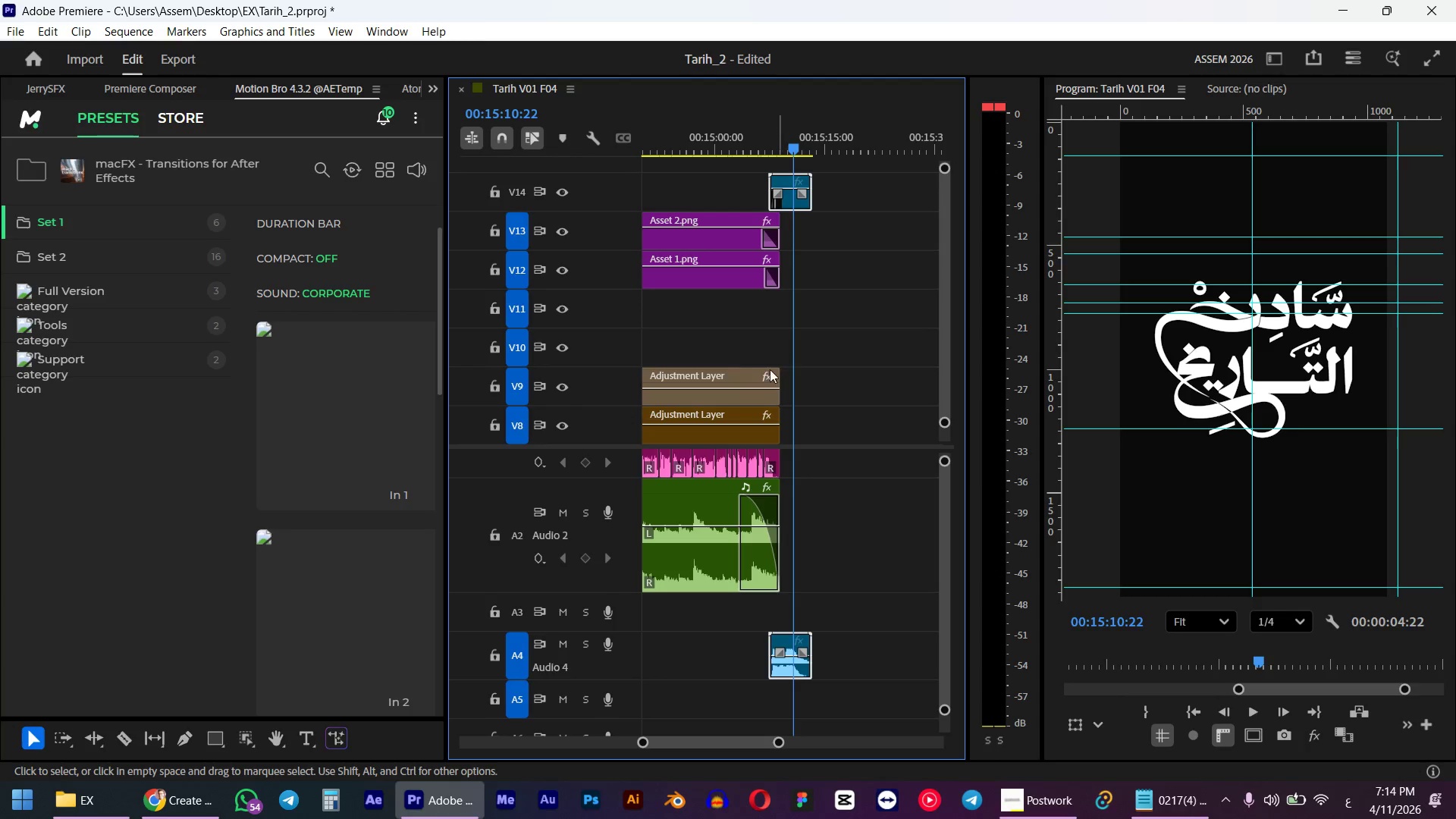 
key(Alt+Shift+ArrowLeft)
 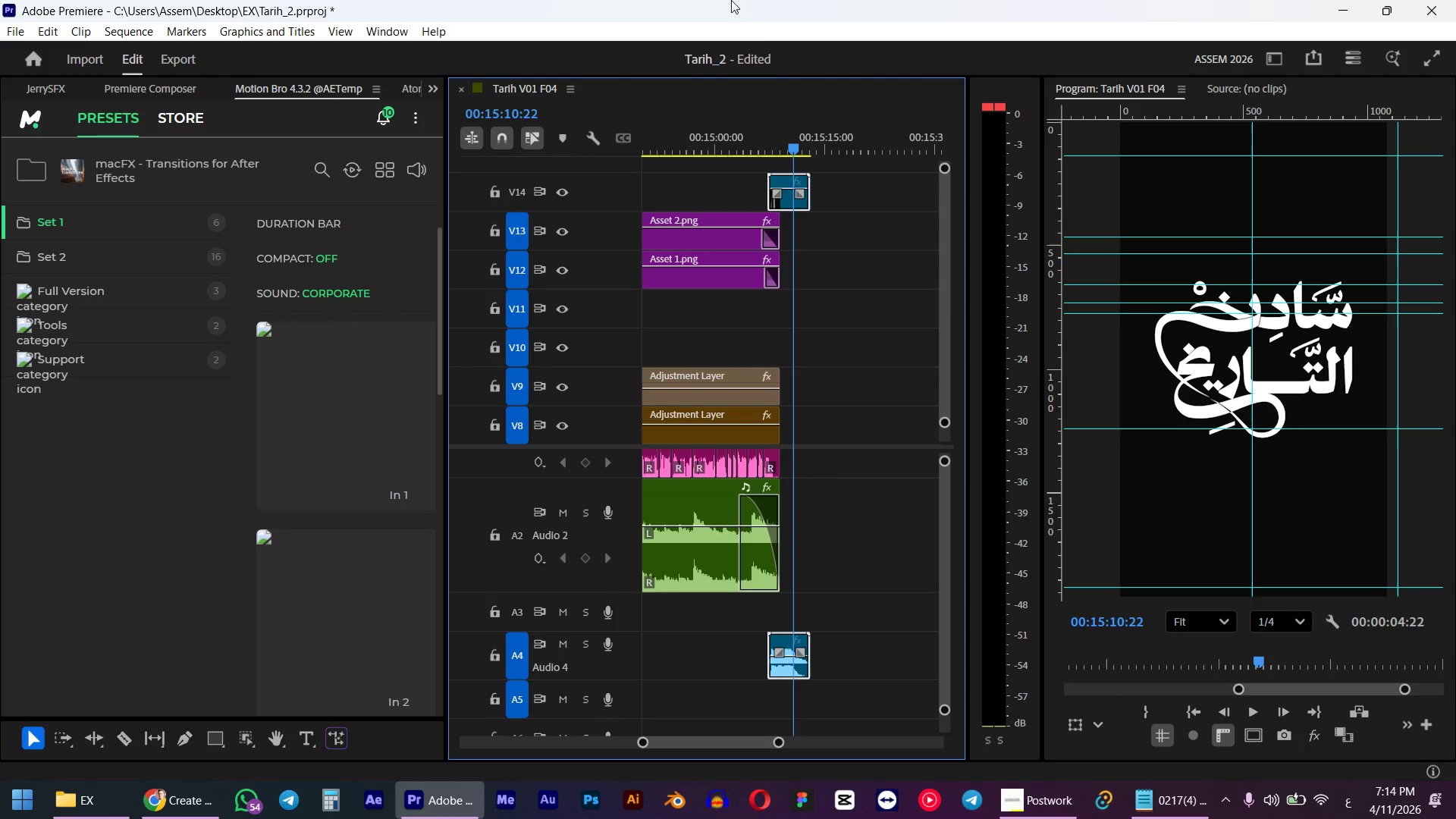 
left_click_drag(start_coordinate=[852, 131], to_coordinate=[819, 140])
 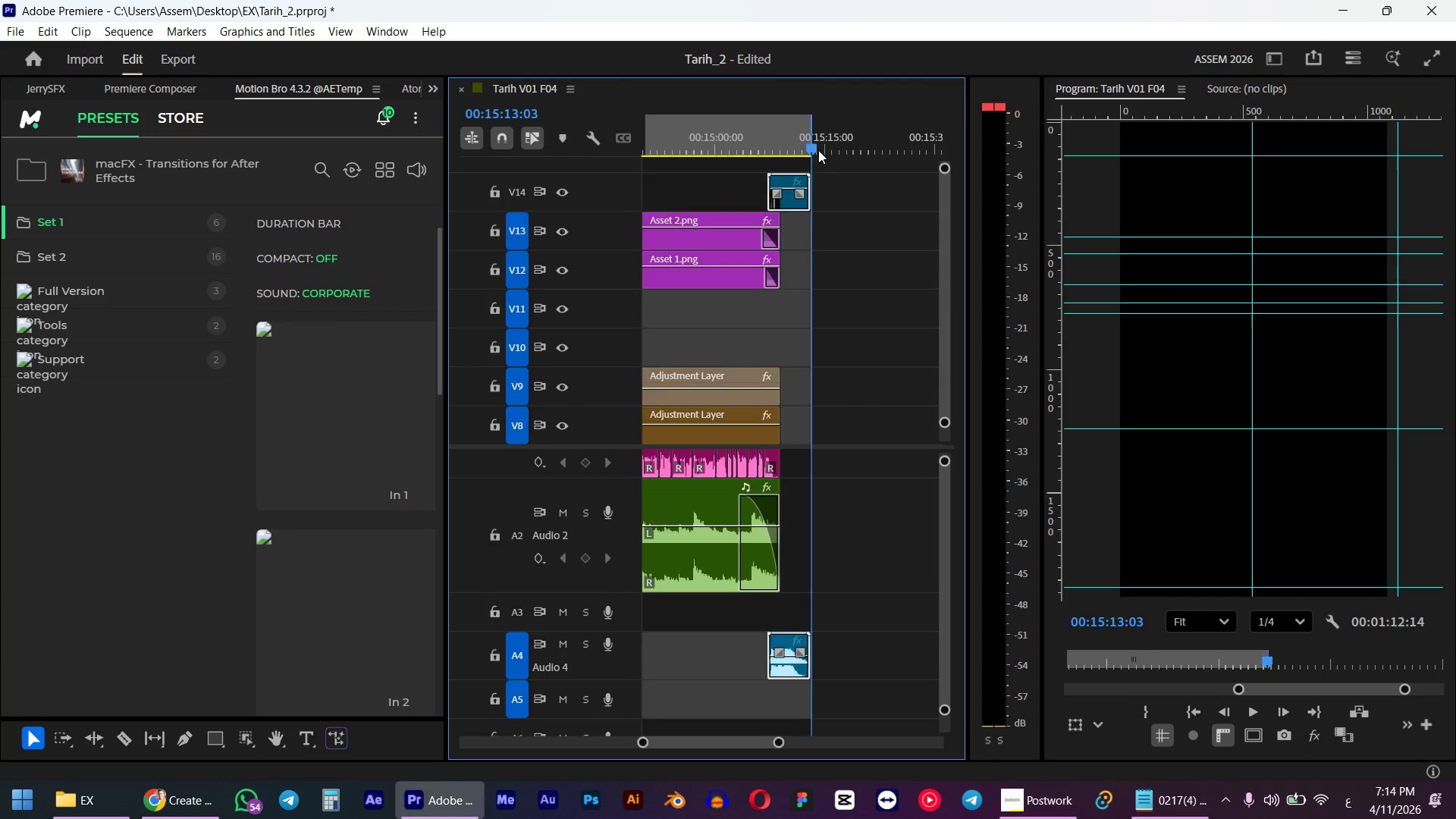 
hold_key(key=ShiftLeft, duration=0.41)
 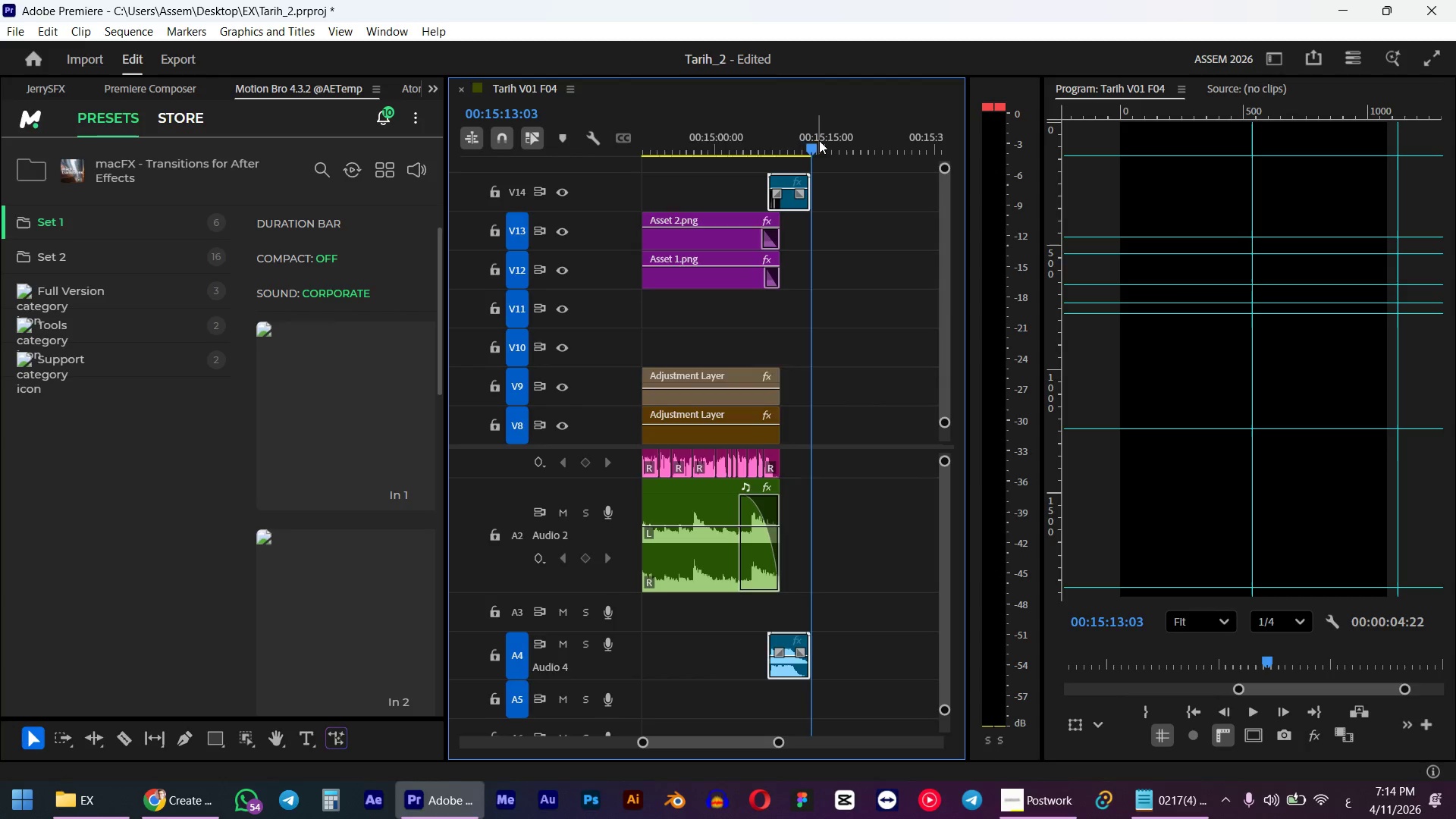 
key(O)
 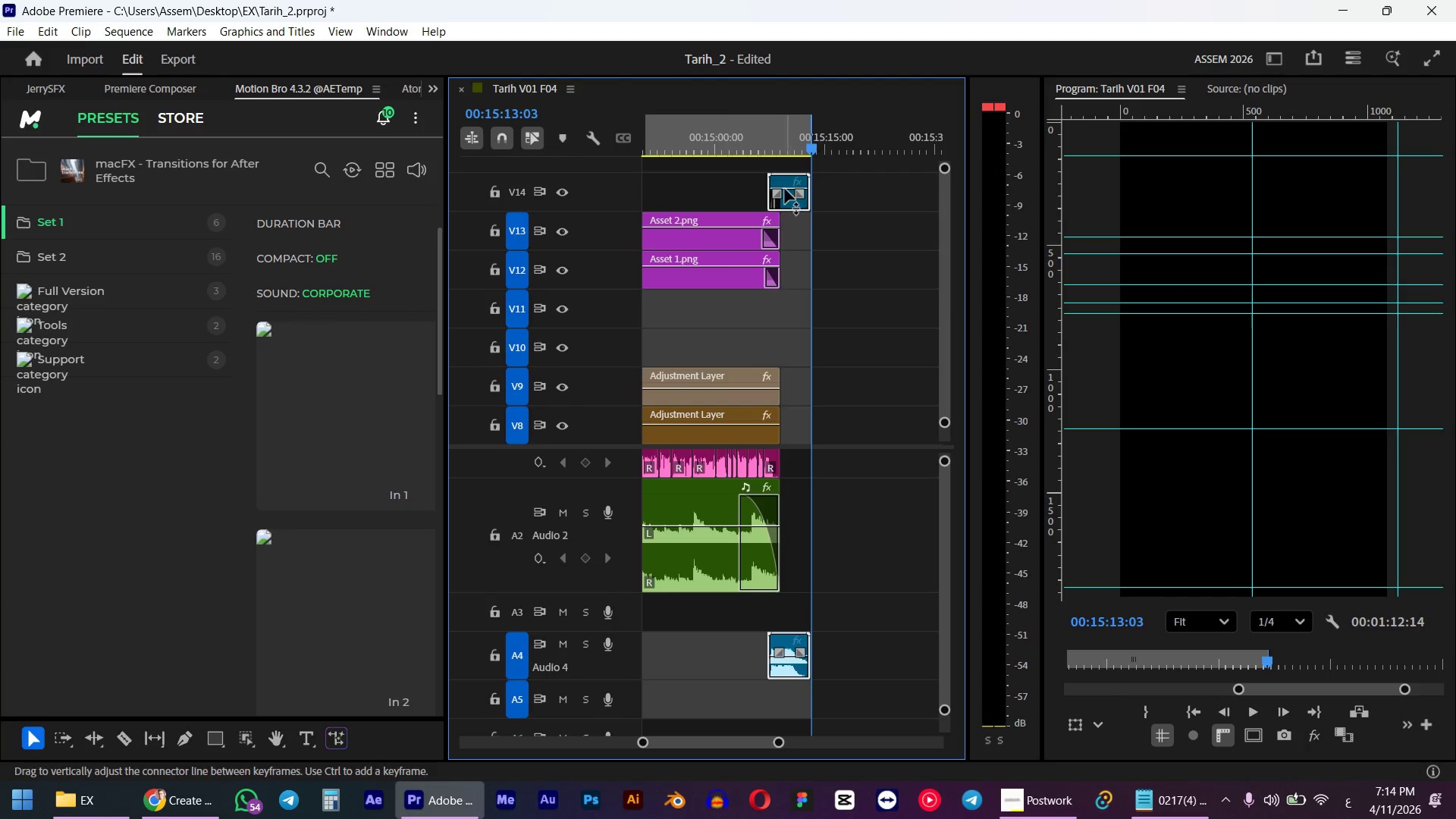 
scroll: coordinate [775, 165], scroll_direction: up, amount: 18.0
 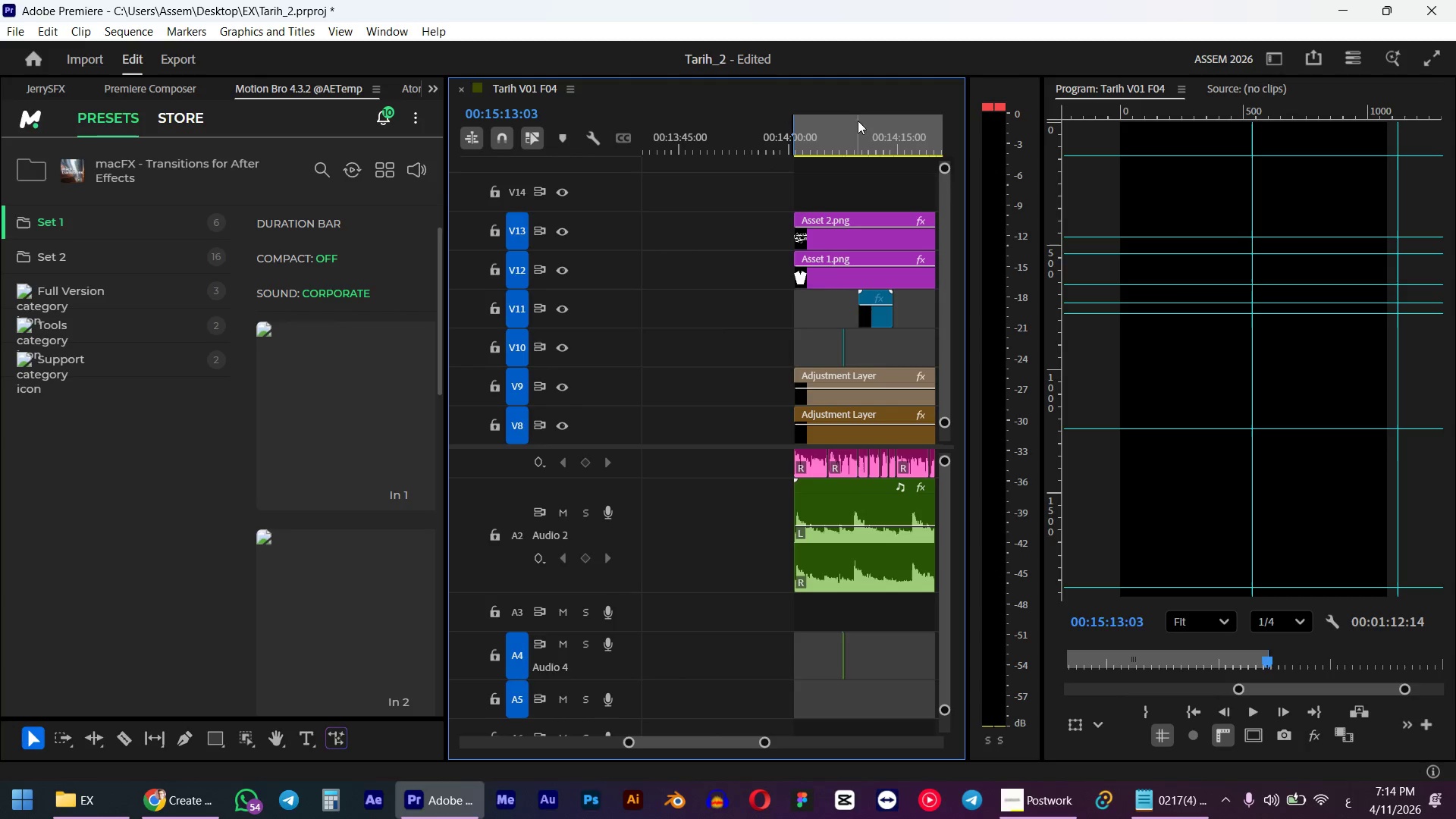 
scroll: coordinate [811, 187], scroll_direction: down, amount: 5.0
 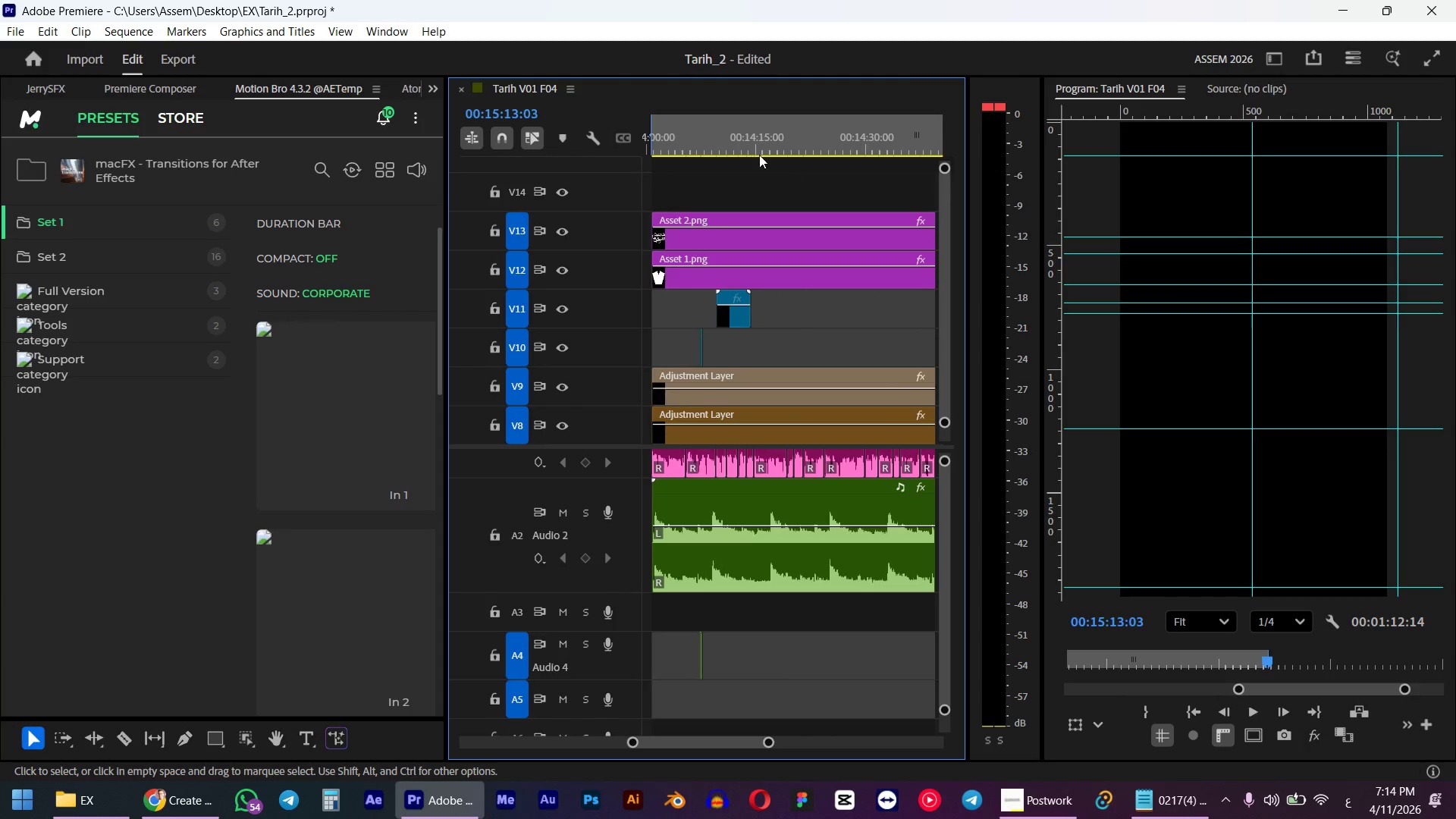 
left_click_drag(start_coordinate=[731, 131], to_coordinate=[661, 139])
 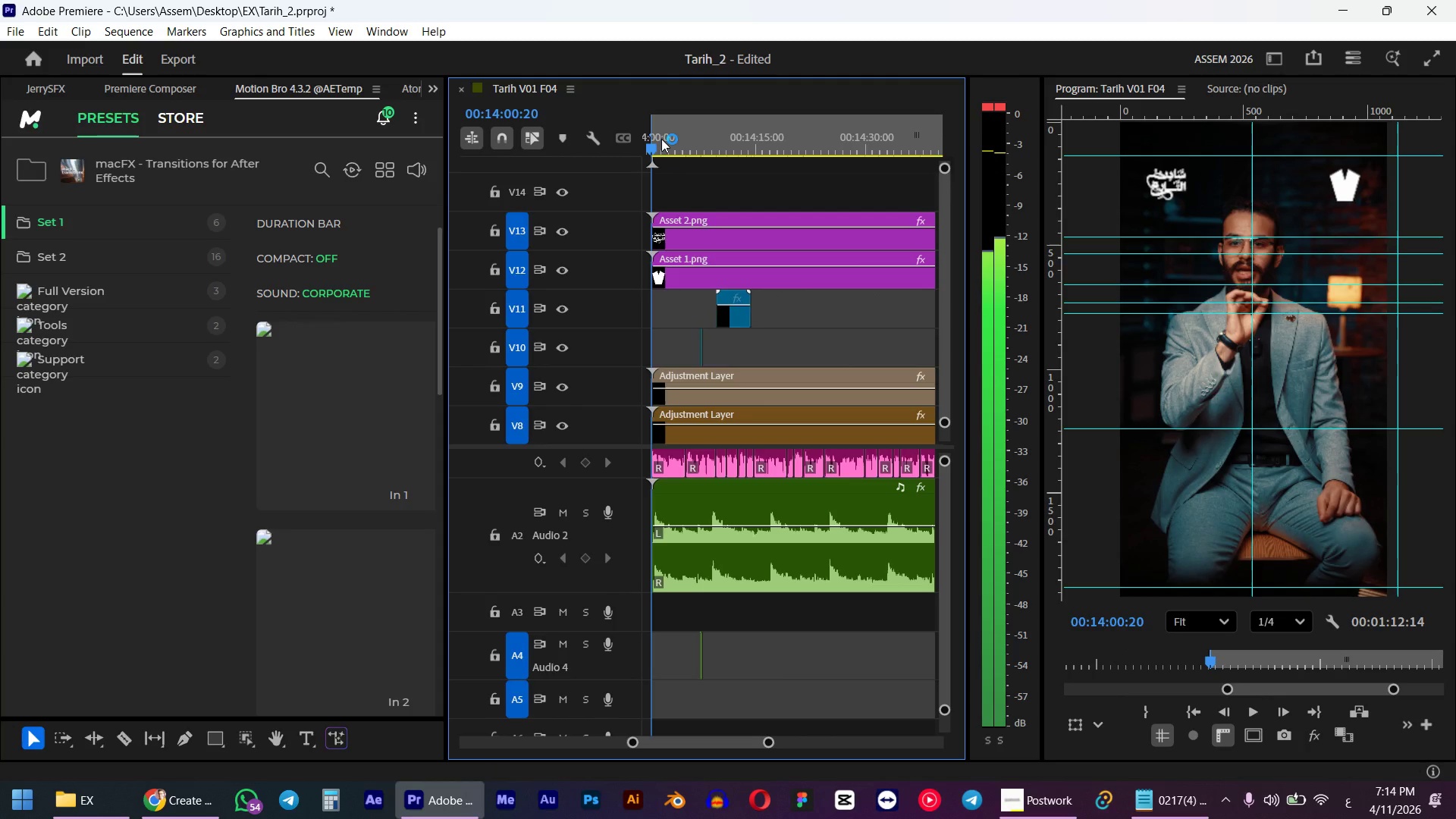 
hold_key(key=ShiftLeft, duration=1.25)
 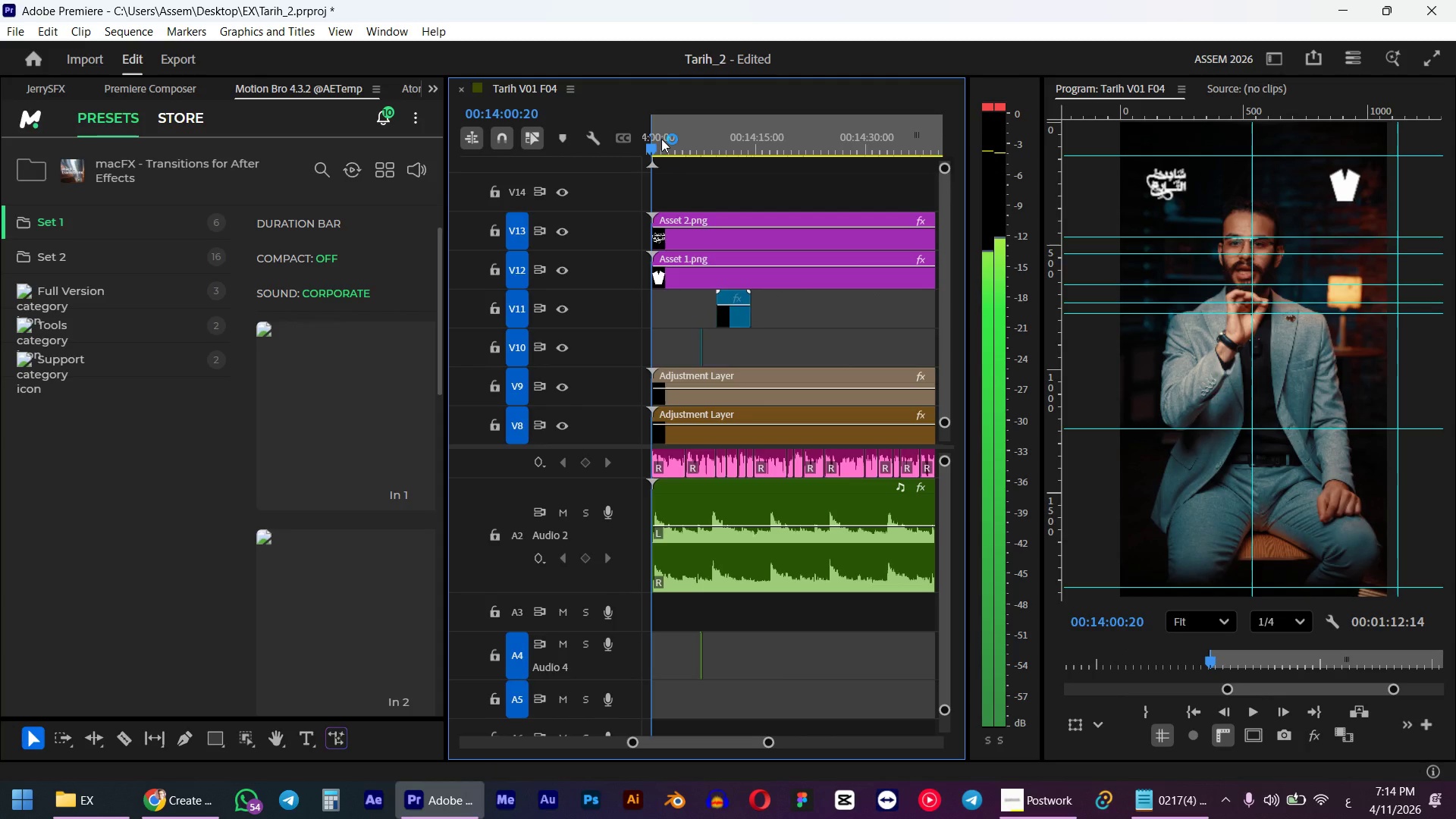 
hold_key(key=Space, duration=1.38)
 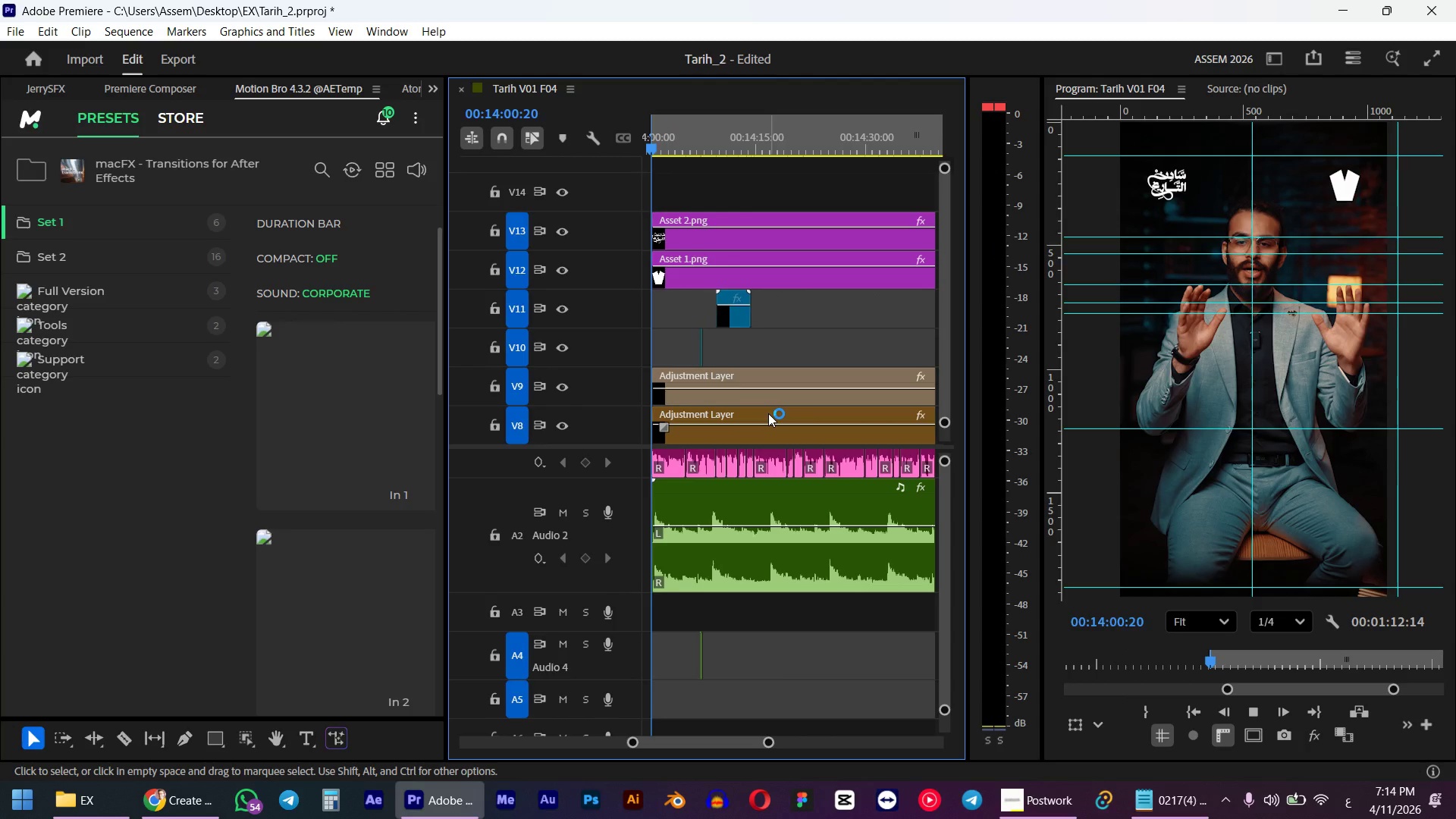 
left_click([159, 814])
 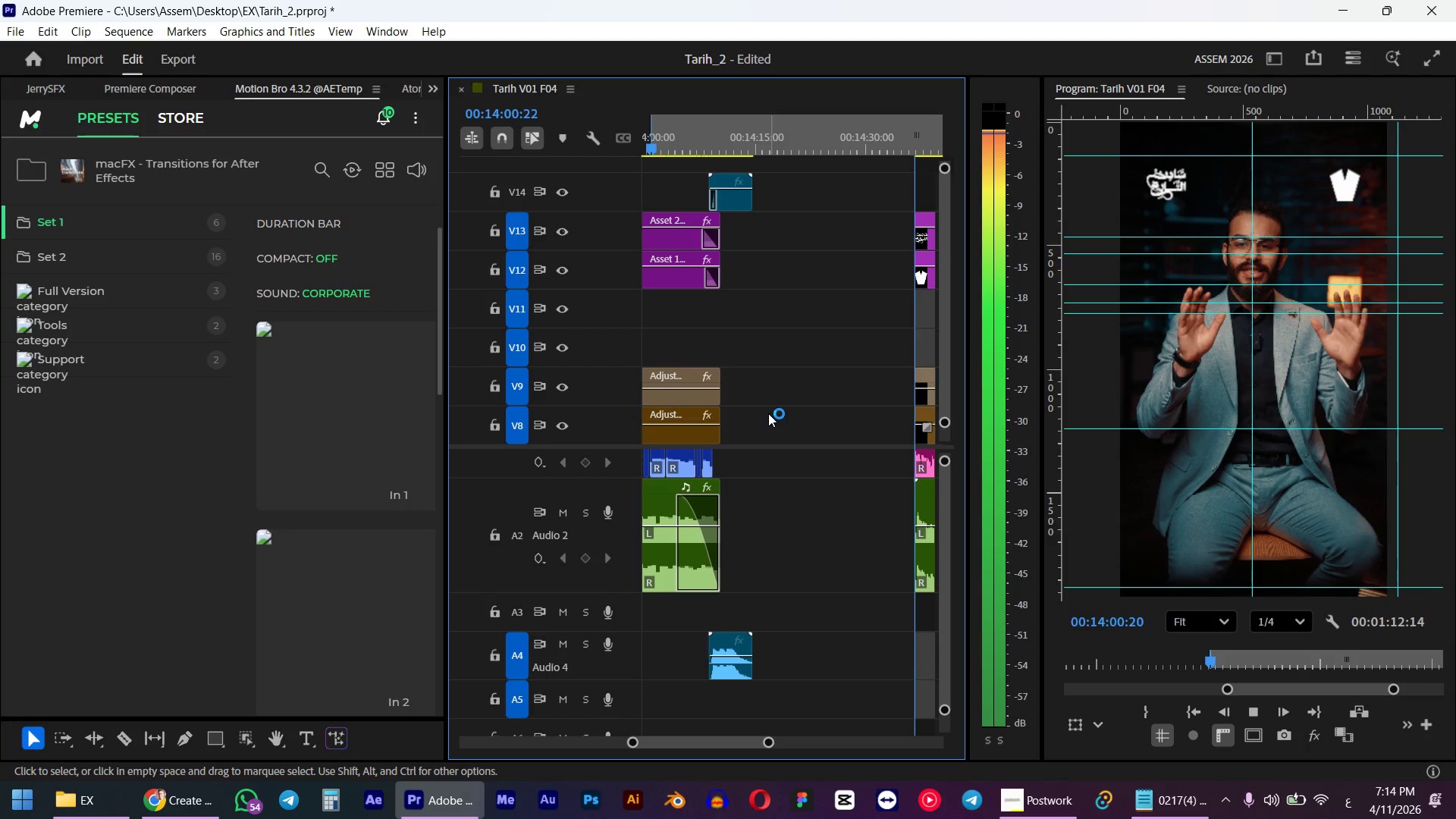 
scroll: coordinate [730, 453], scroll_direction: up, amount: 11.0
 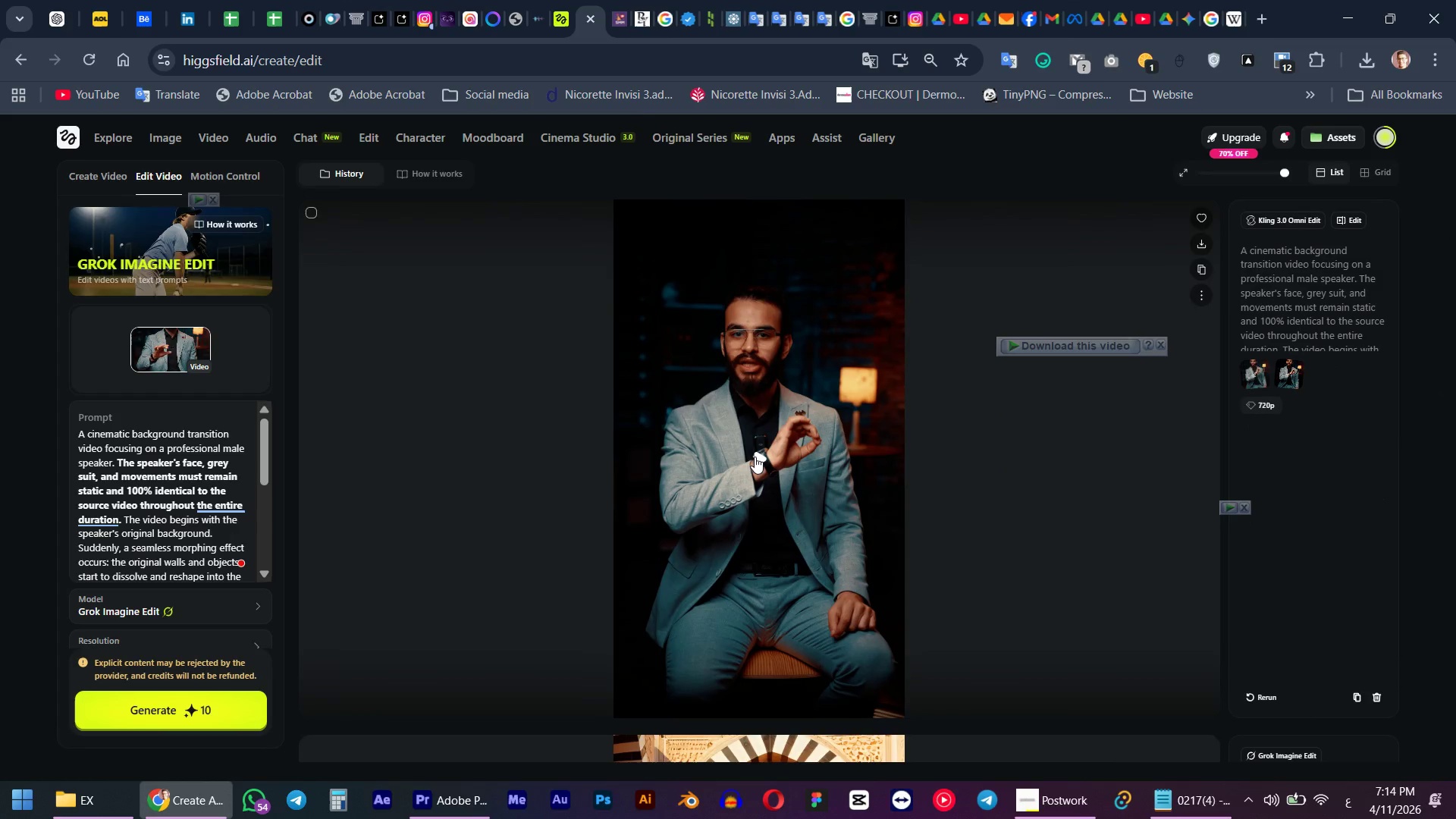 
left_click([755, 457])
 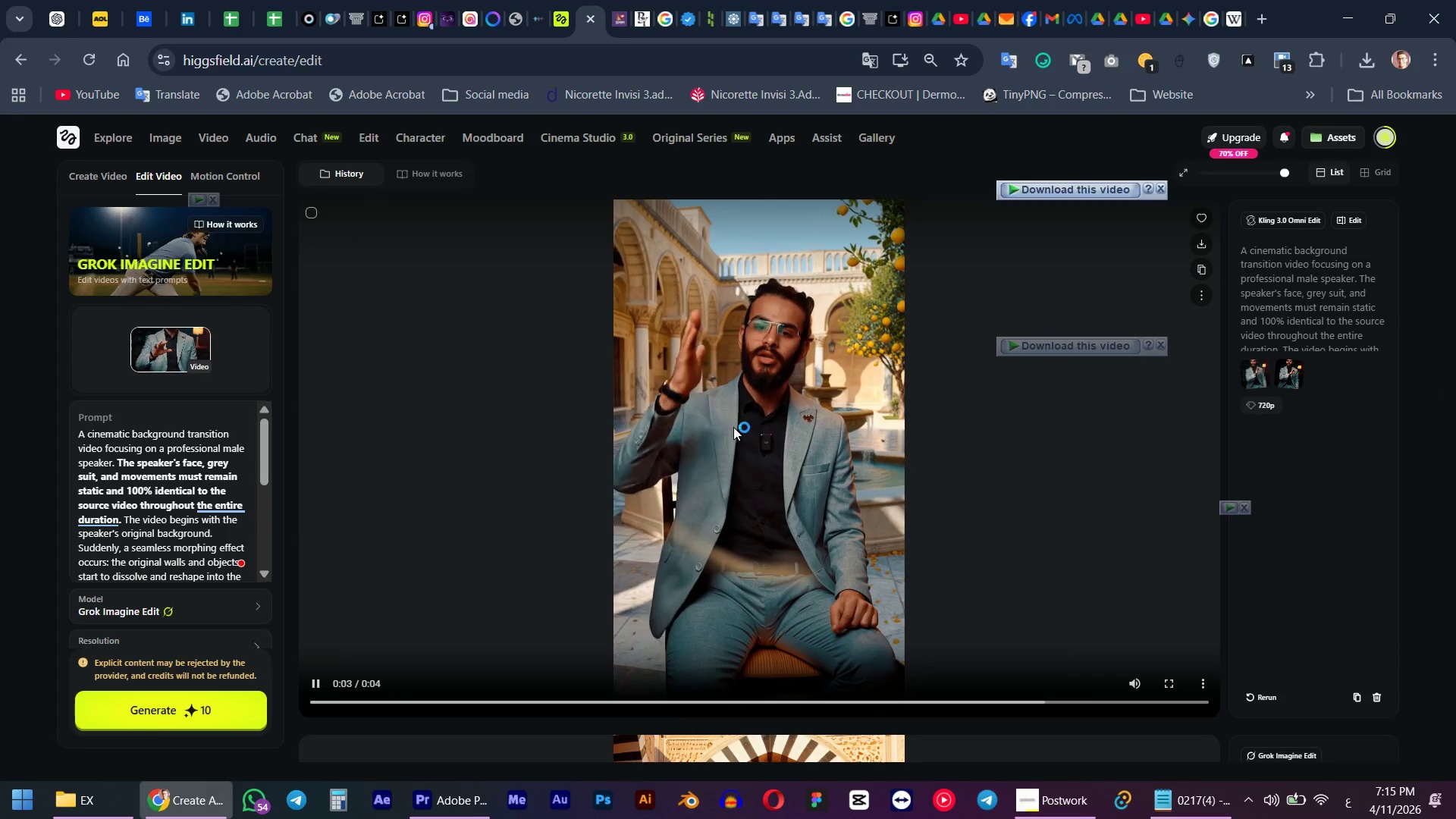 
wait(6.27)
 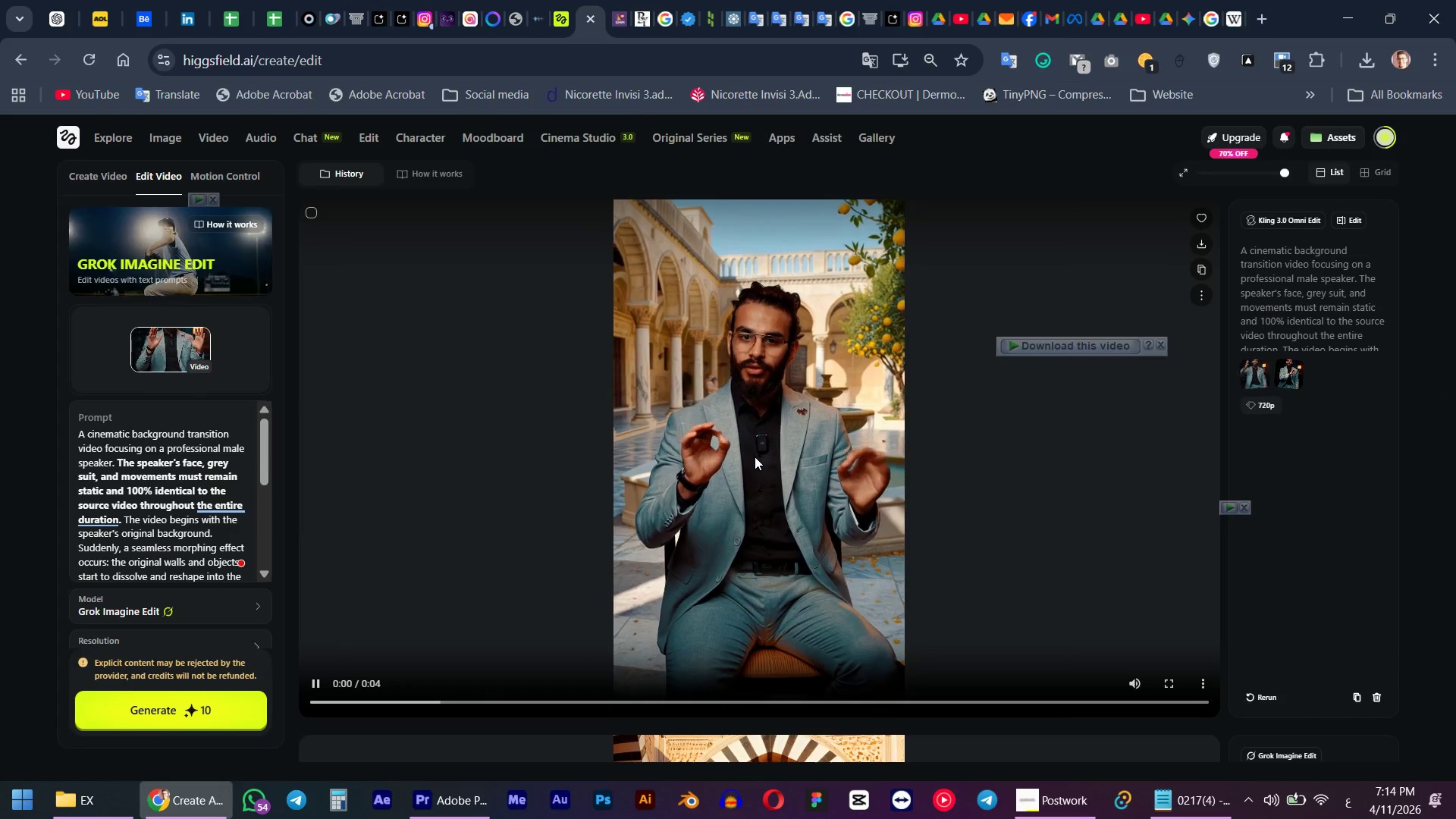 
left_click([793, 398])
 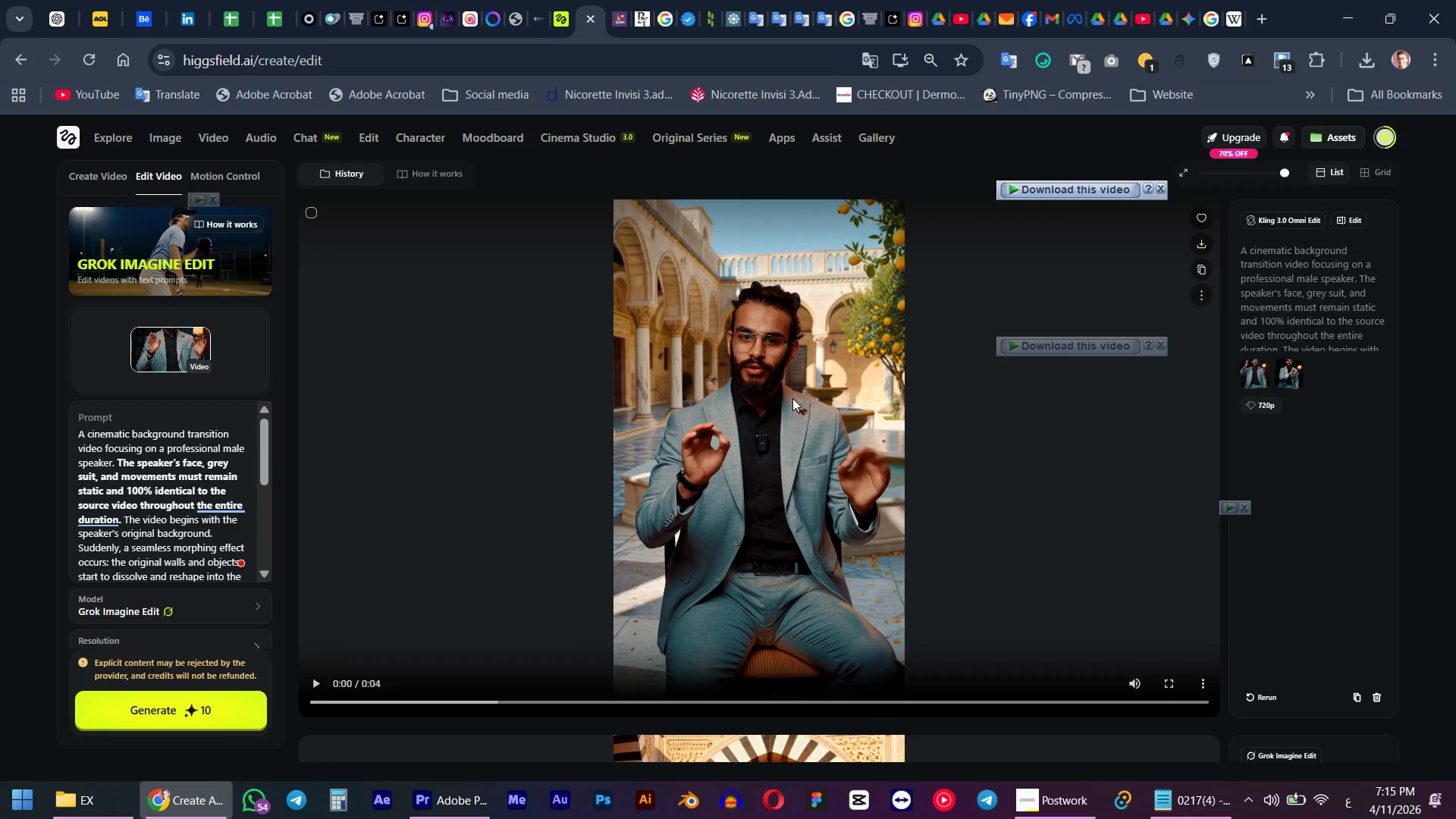 
left_click([792, 503])
 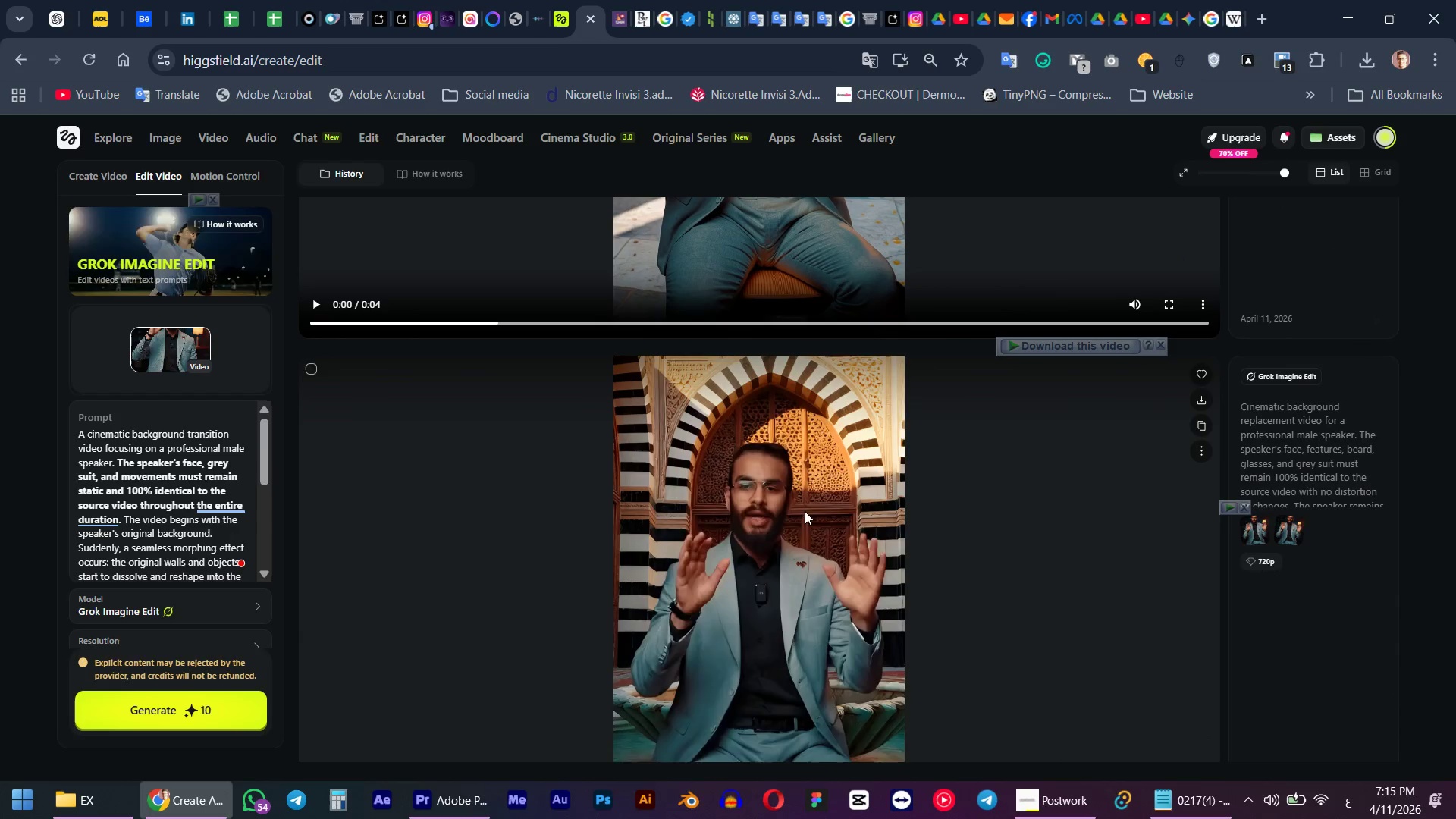 
scroll: coordinate [784, 412], scroll_direction: down, amount: 4.0
 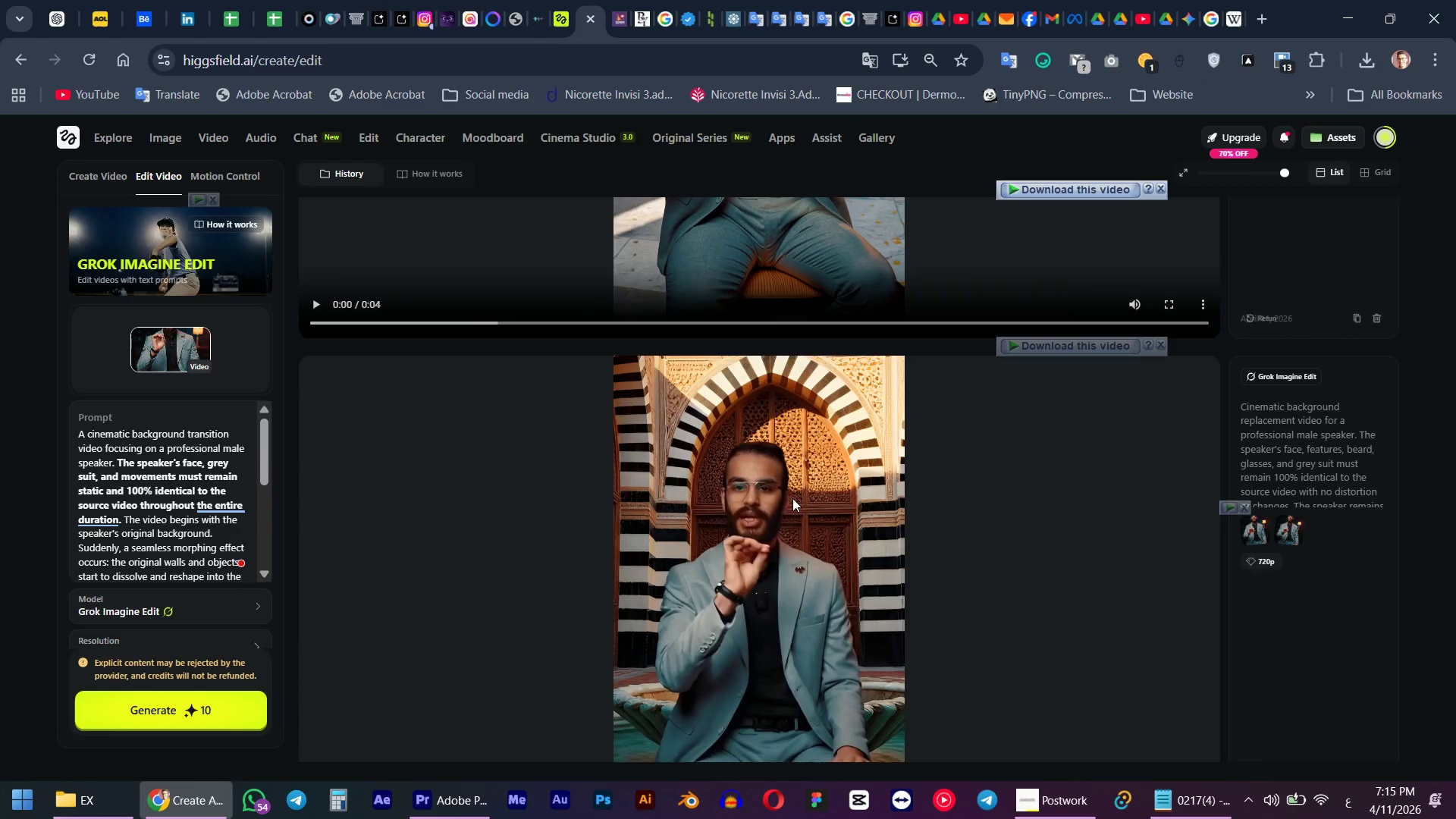 
left_click([810, 515])
 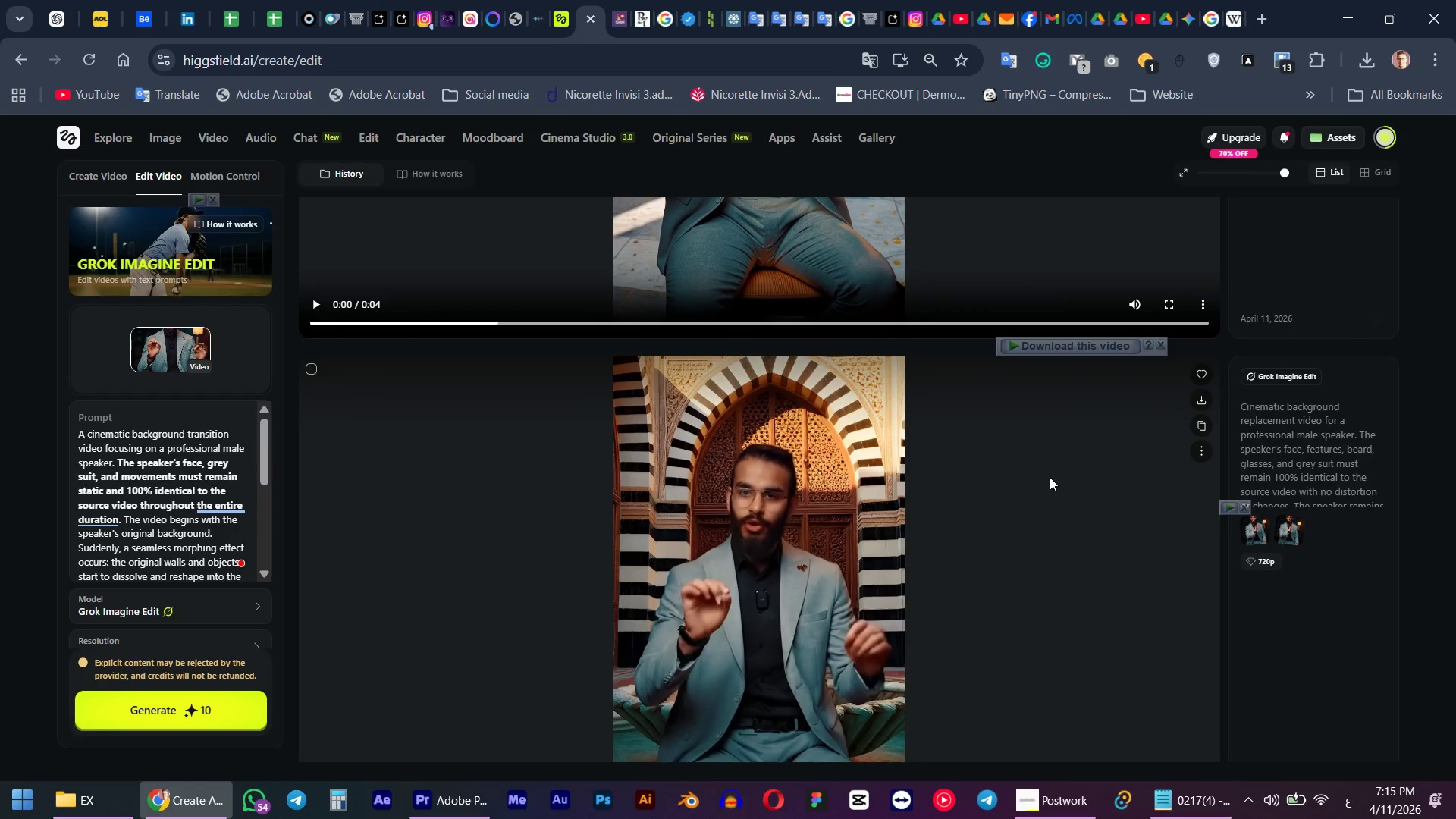 
scroll: coordinate [883, 508], scroll_direction: down, amount: 2.0
 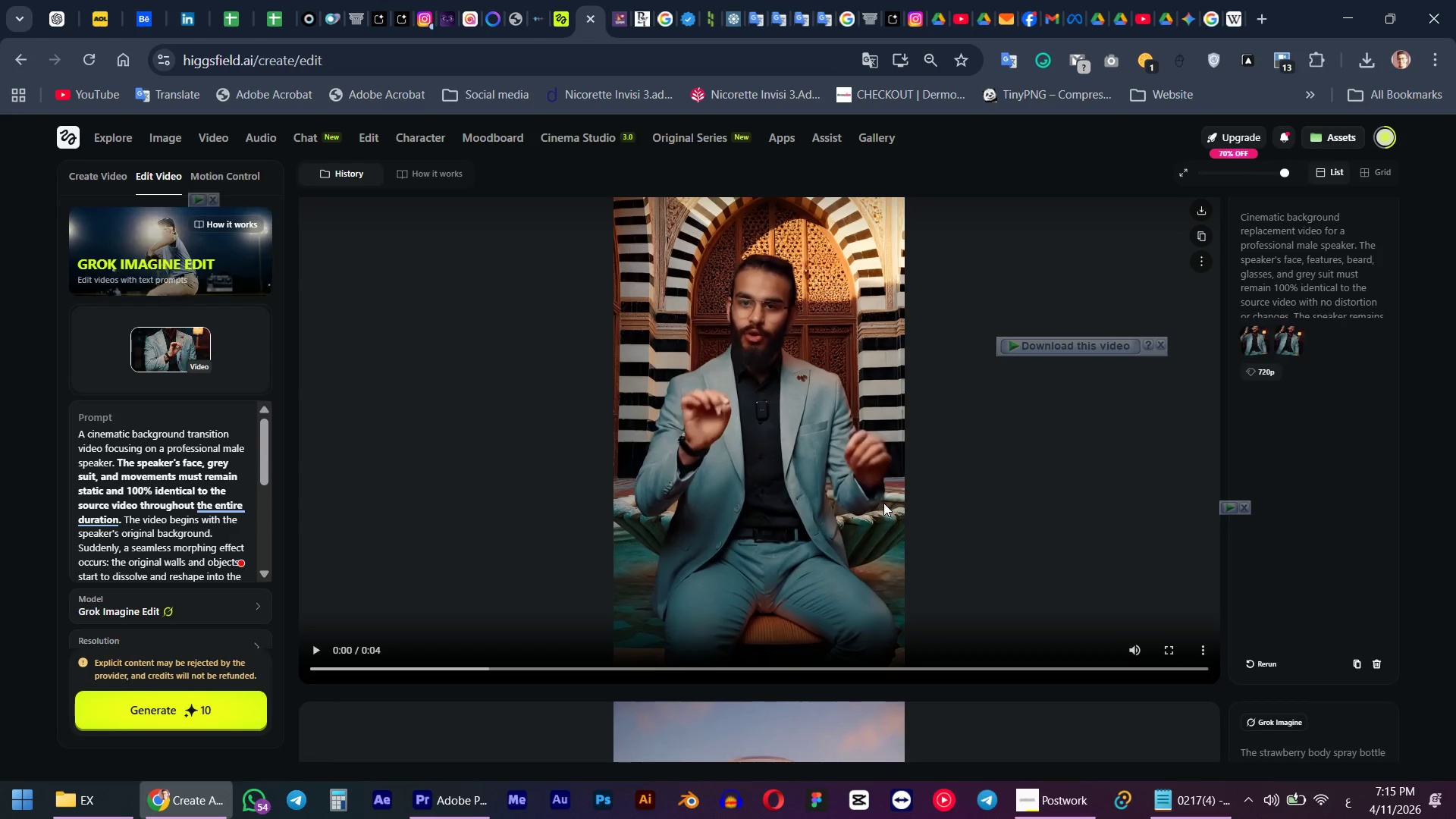 
left_click([777, 517])
 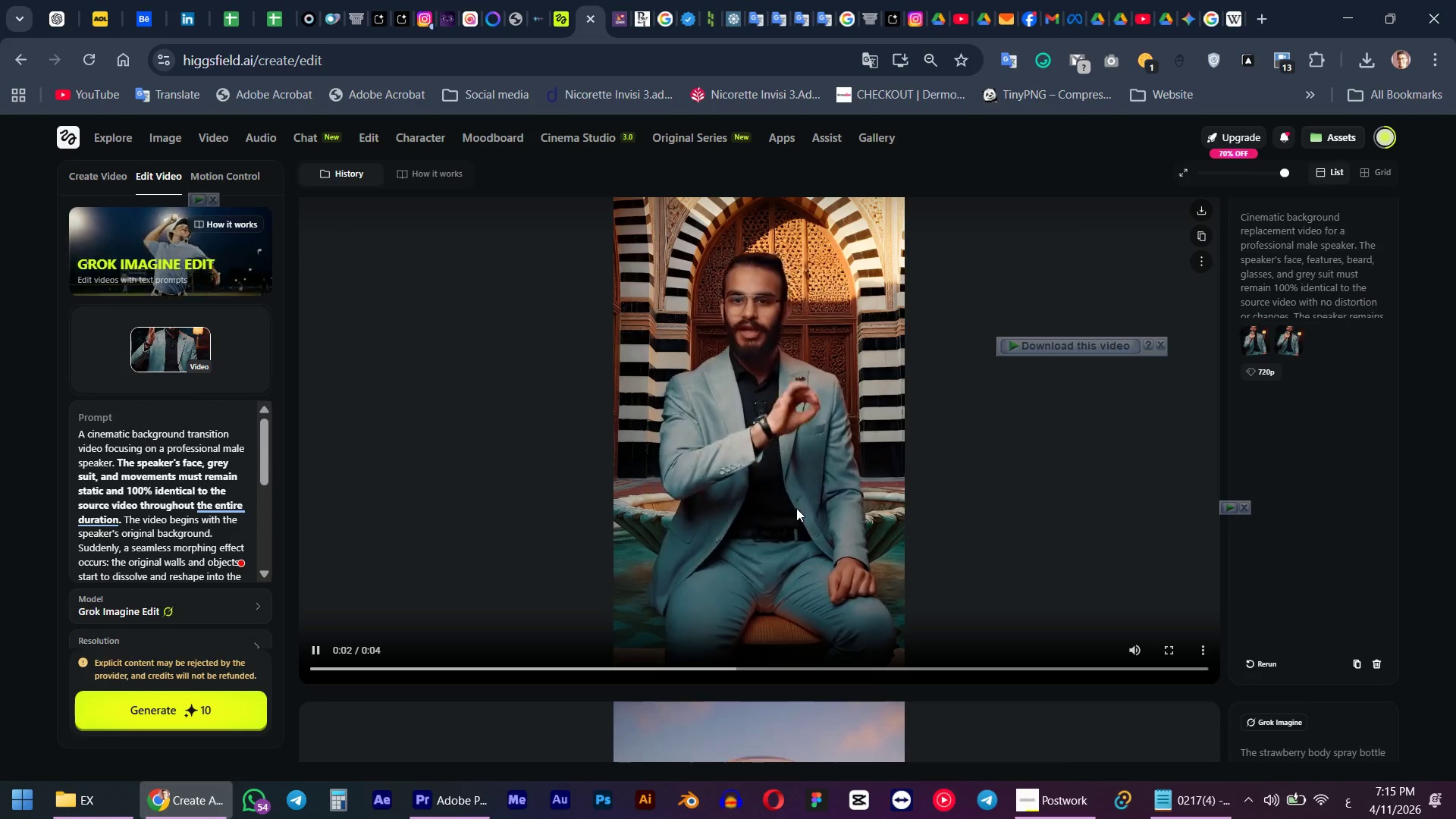 
scroll: coordinate [798, 508], scroll_direction: up, amount: 1.0
 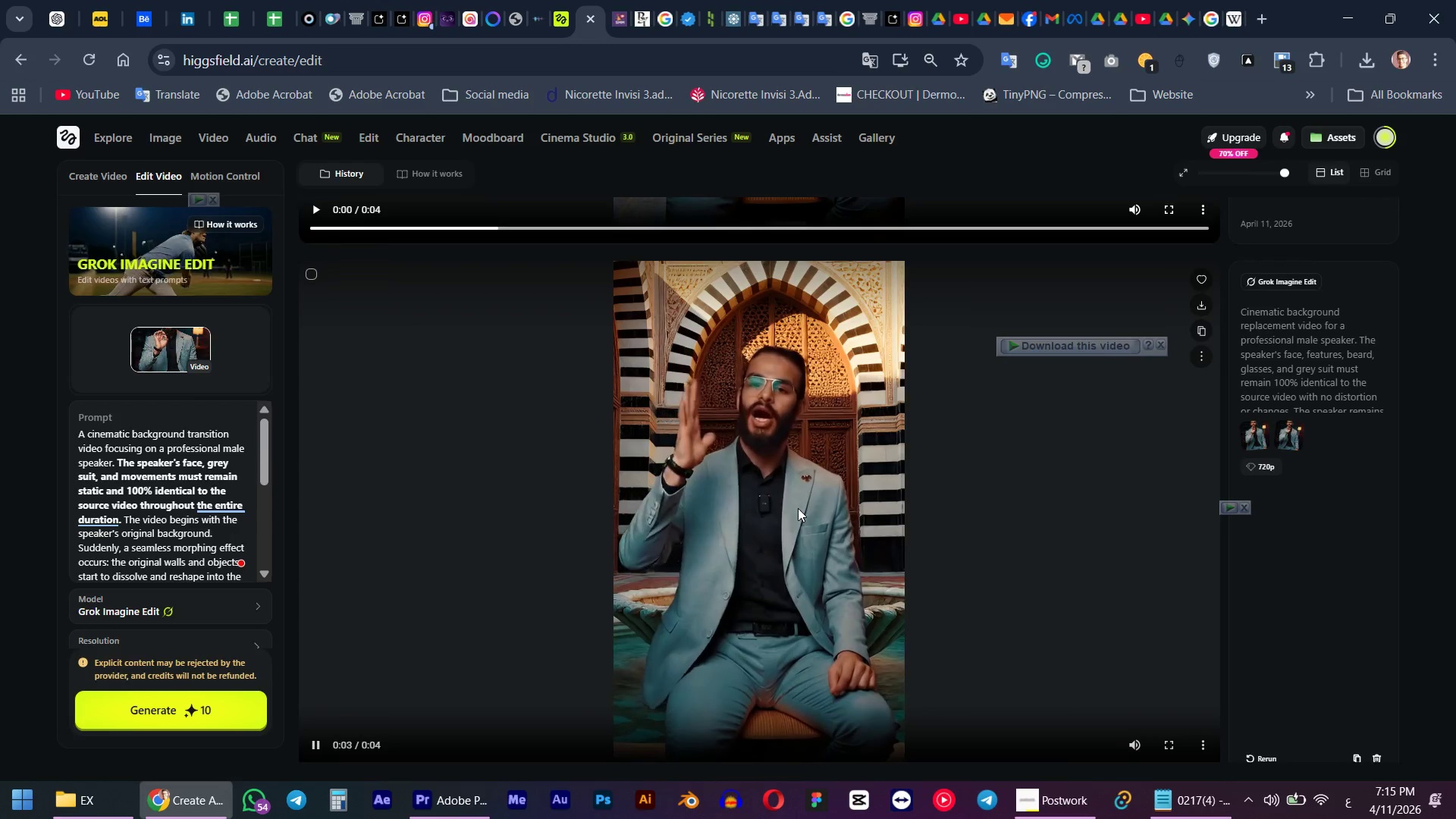 
left_click([799, 508])
 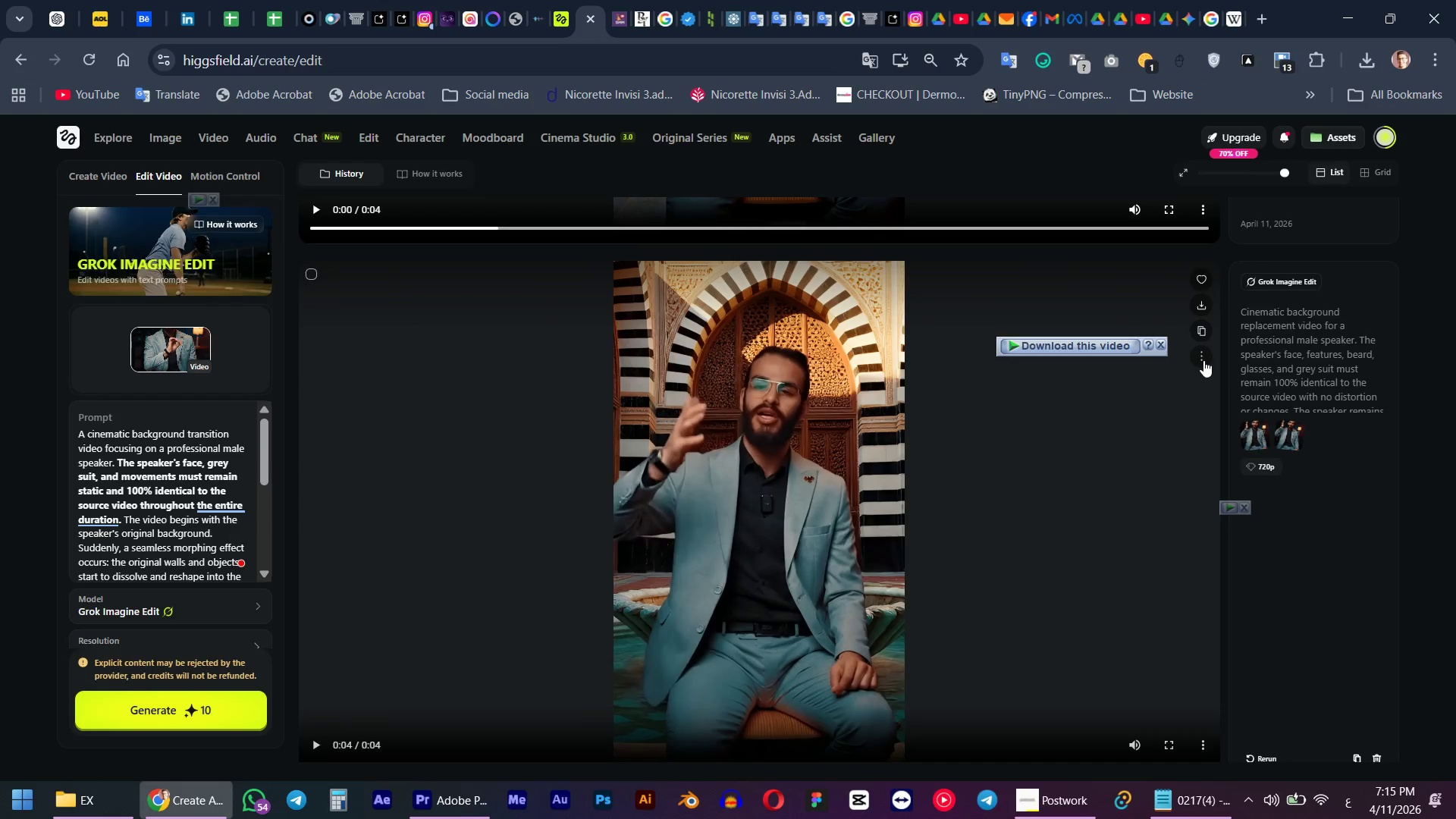 
scroll: coordinate [894, 442], scroll_direction: up, amount: 11.0
 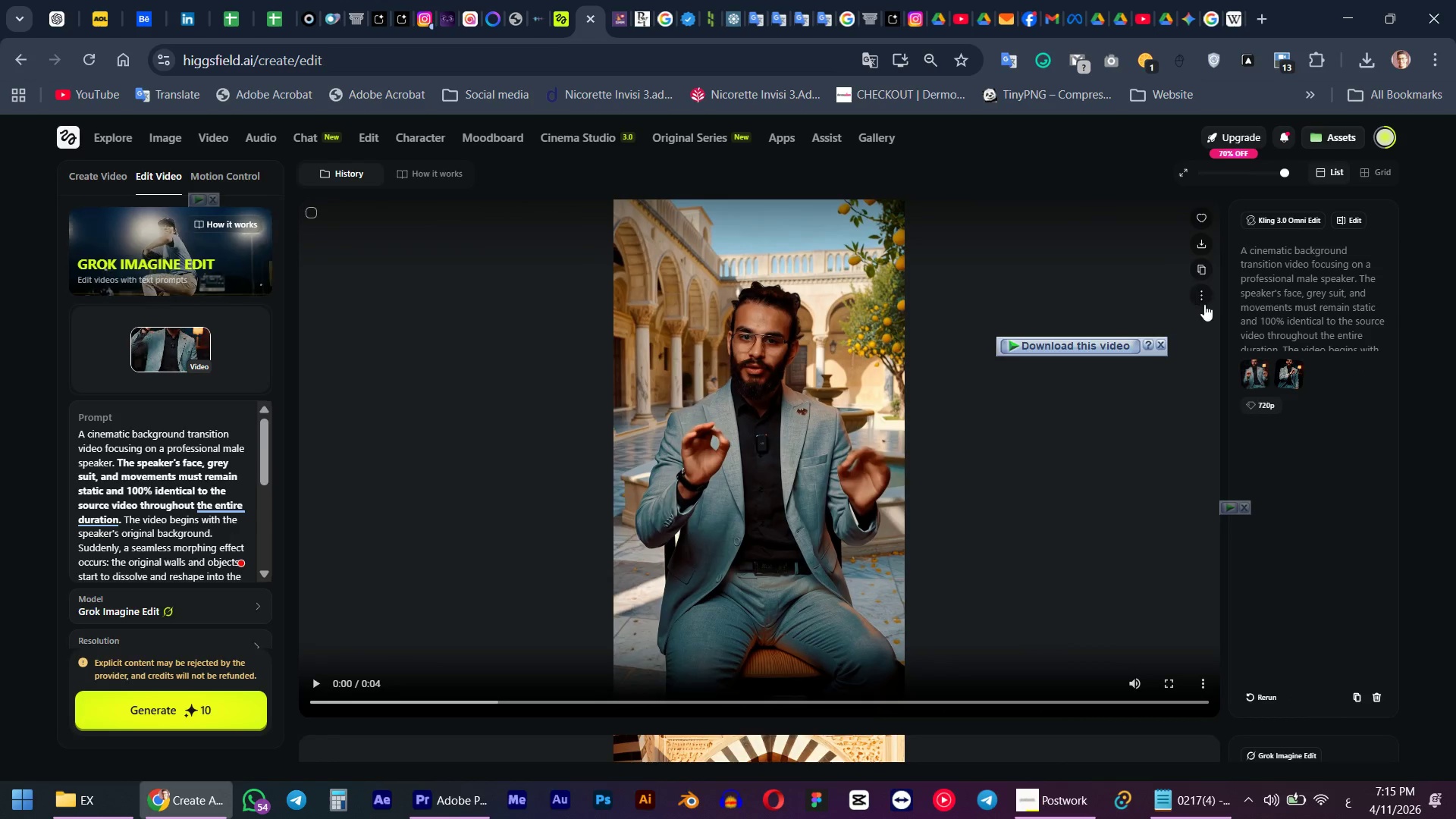 
left_click([1209, 293])
 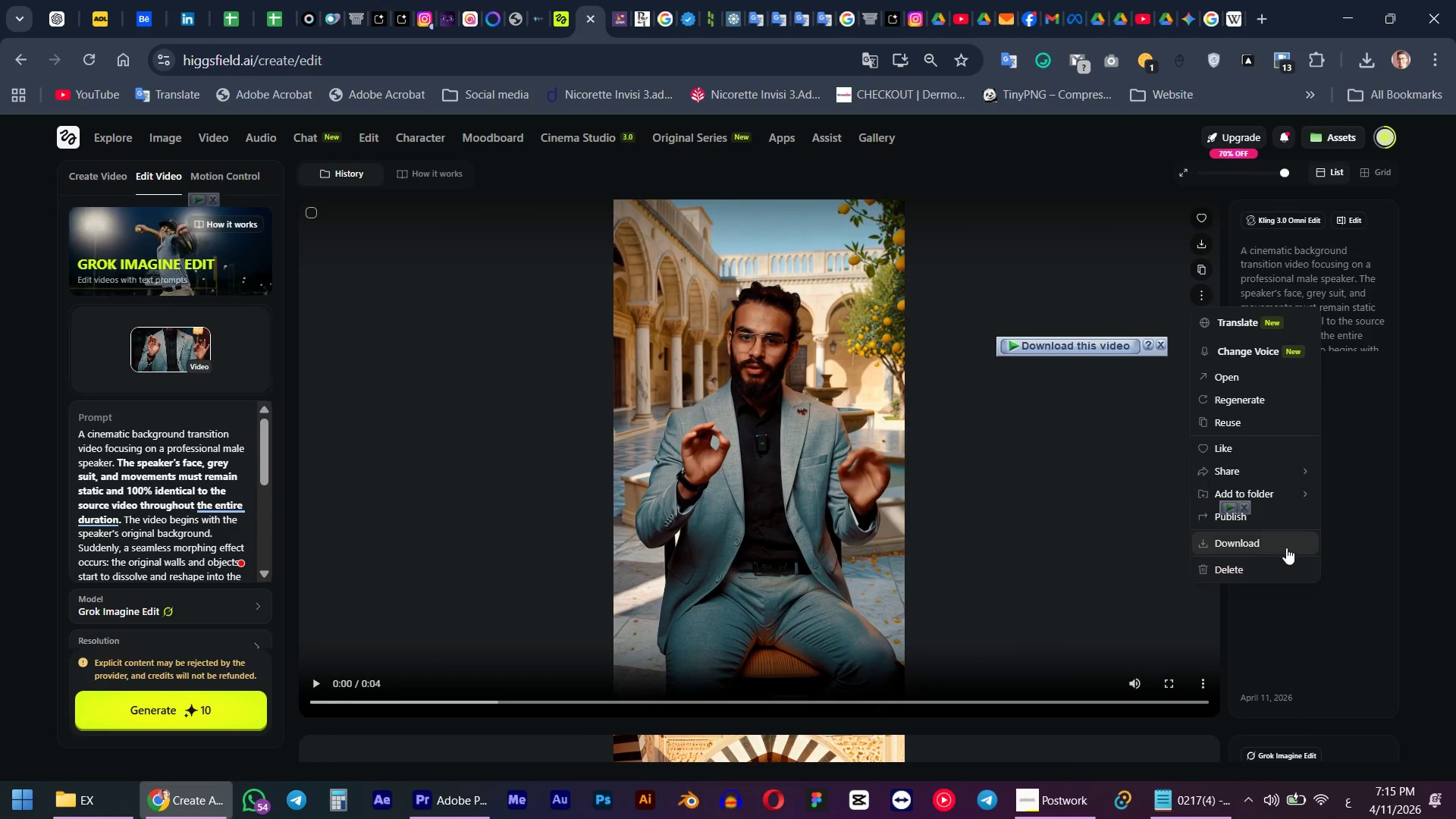 
left_click([1274, 570])
 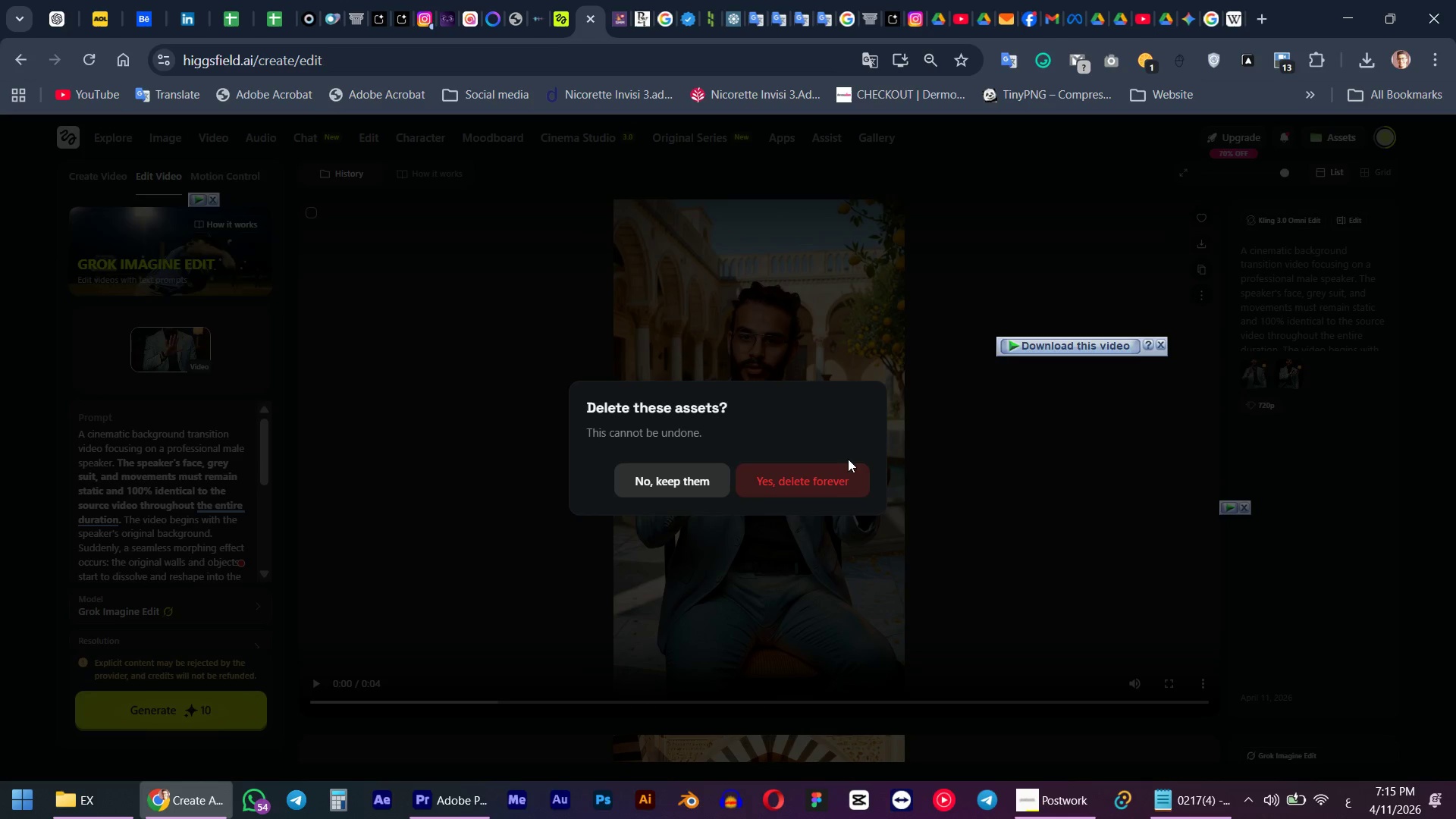 
left_click([839, 472])
 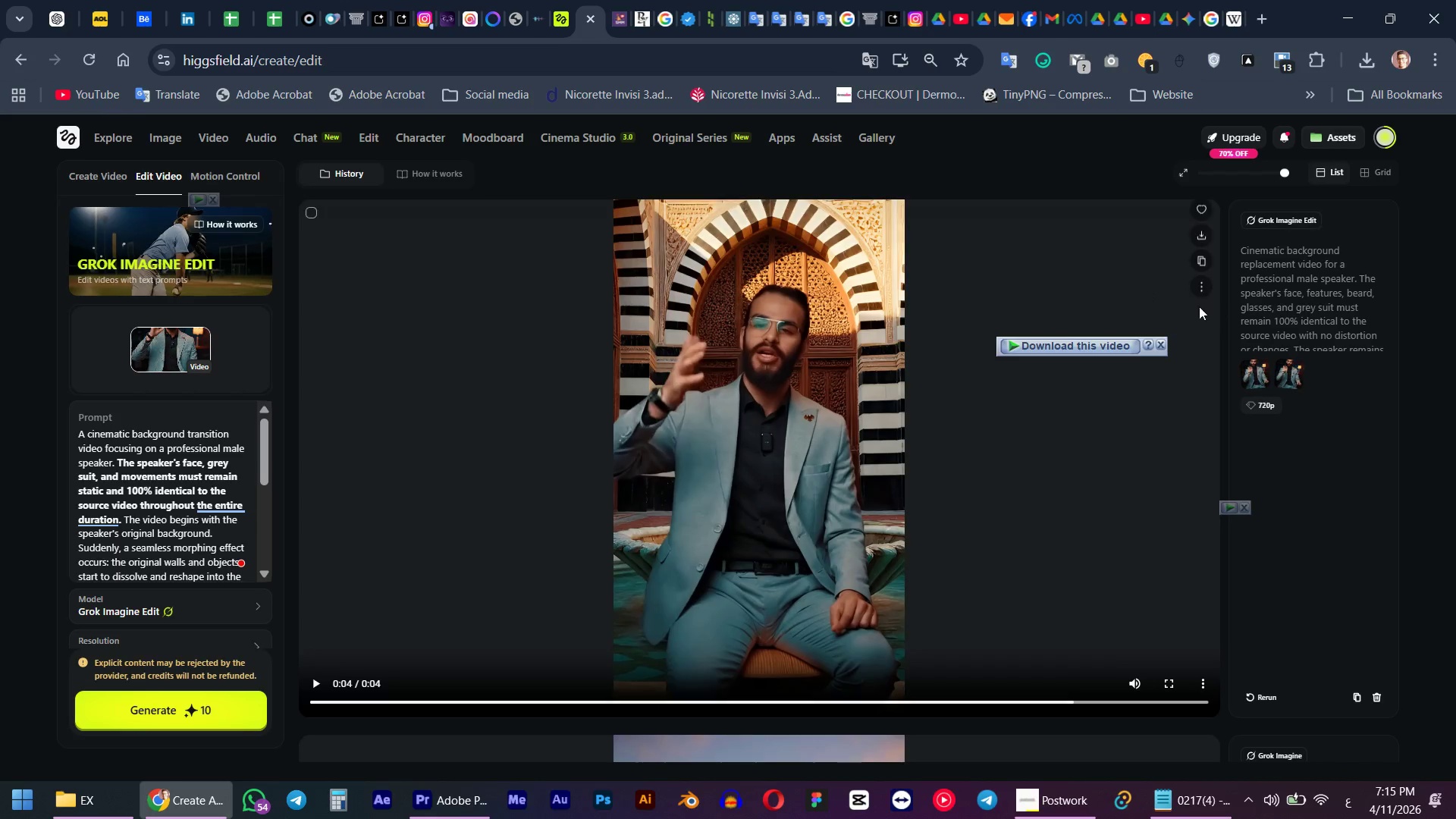 
left_click([1200, 297])
 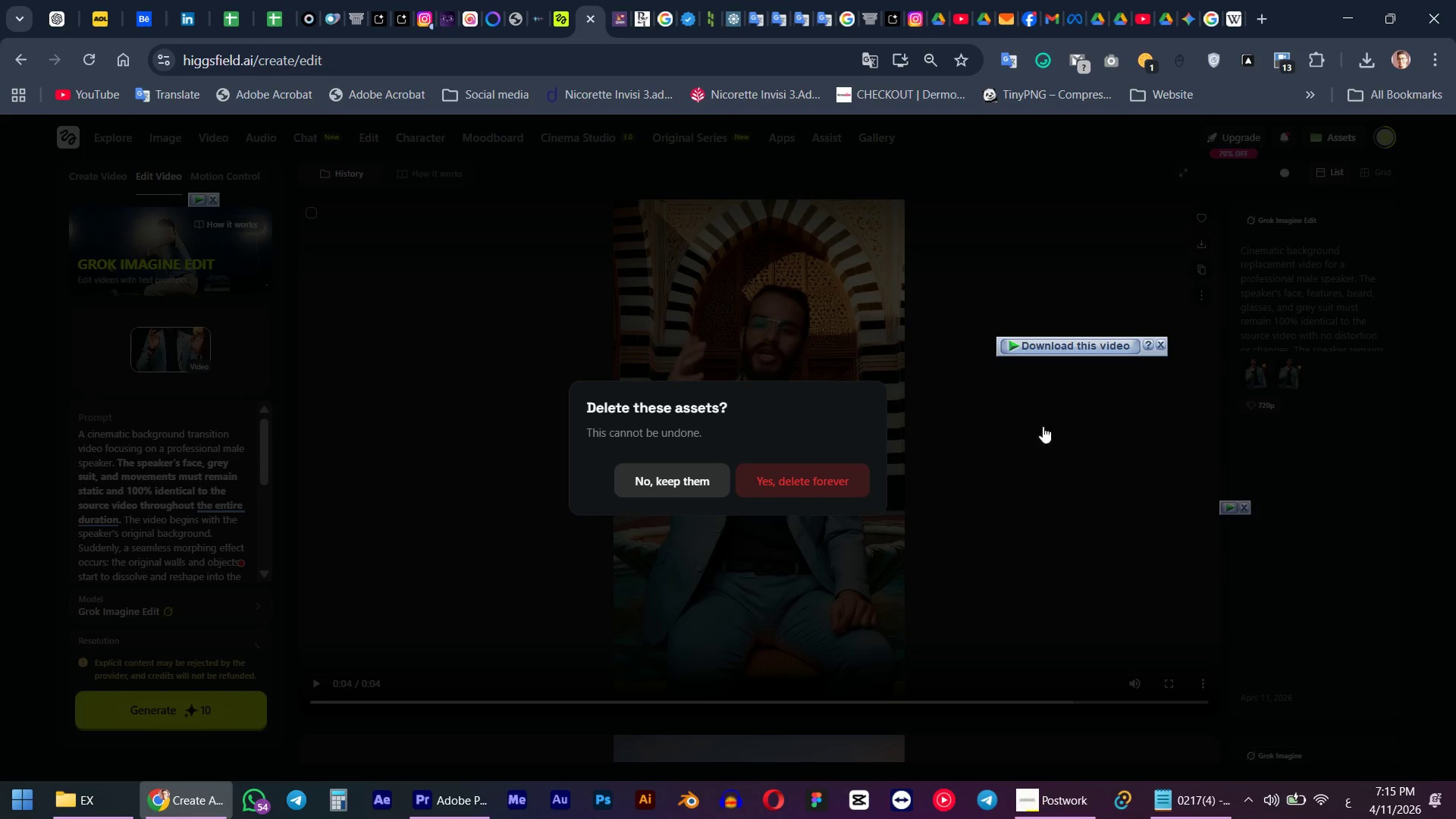 
left_click([840, 469])
 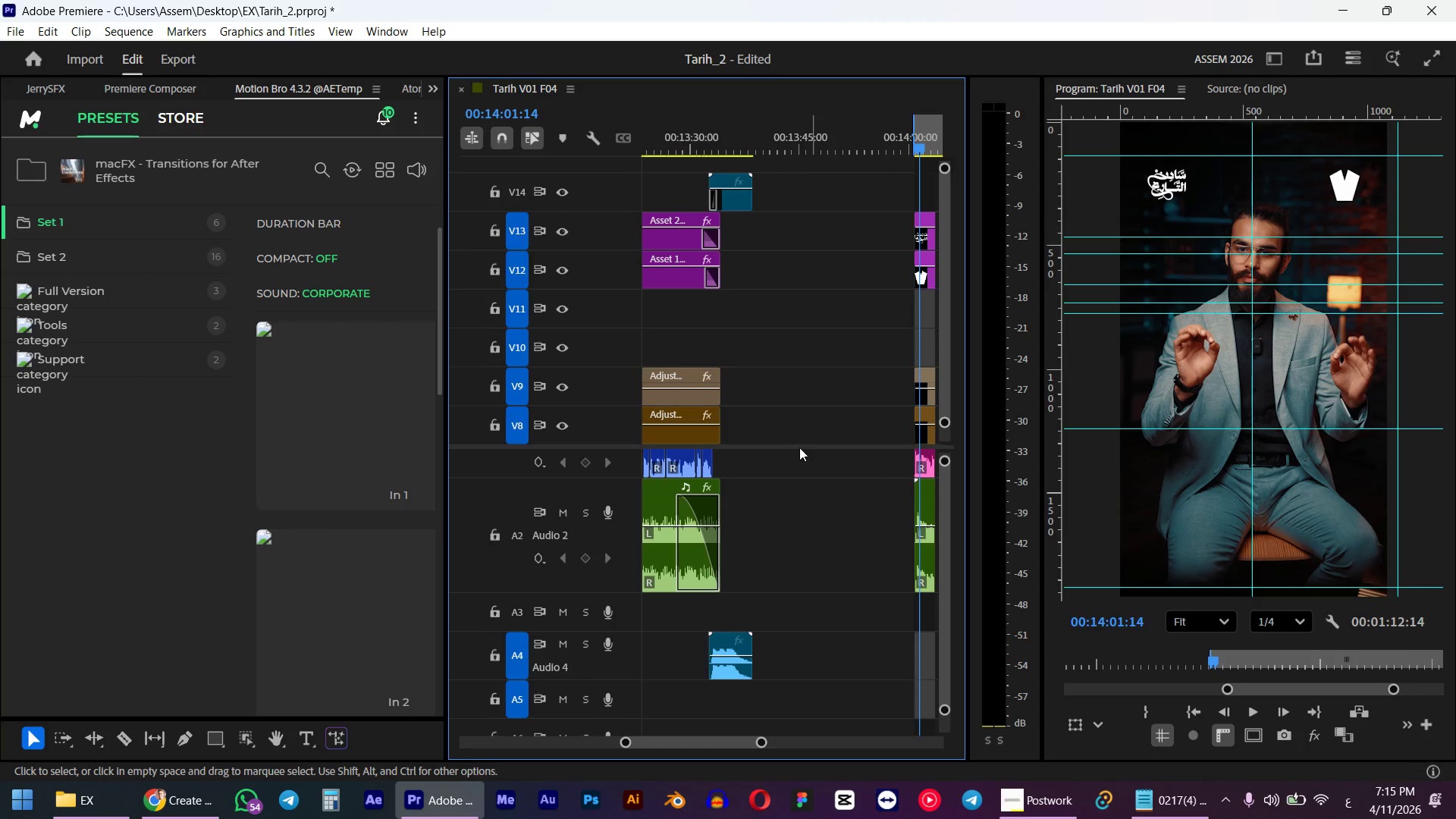 
wait(6.92)
 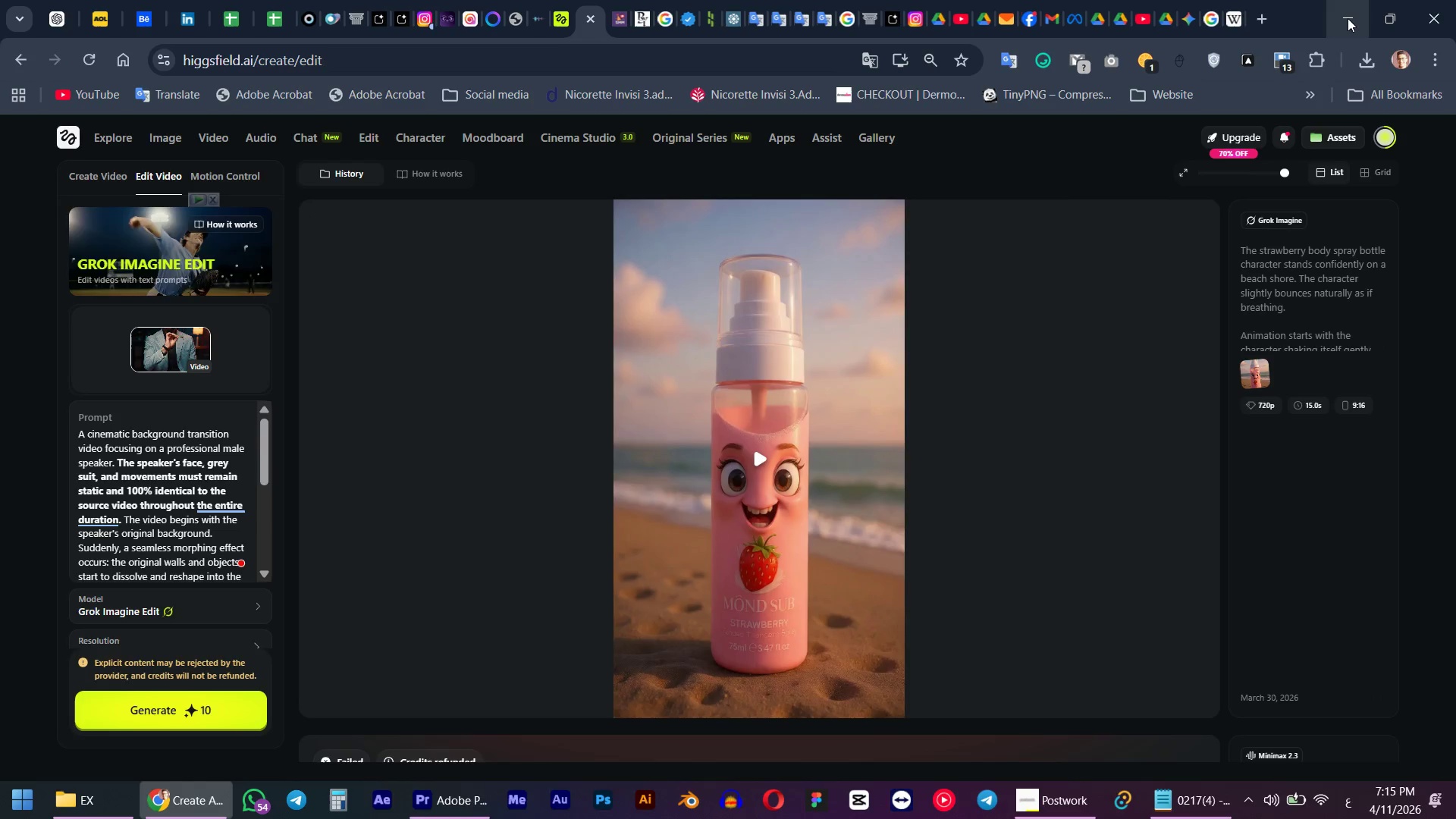 
double_click([82, 359])
 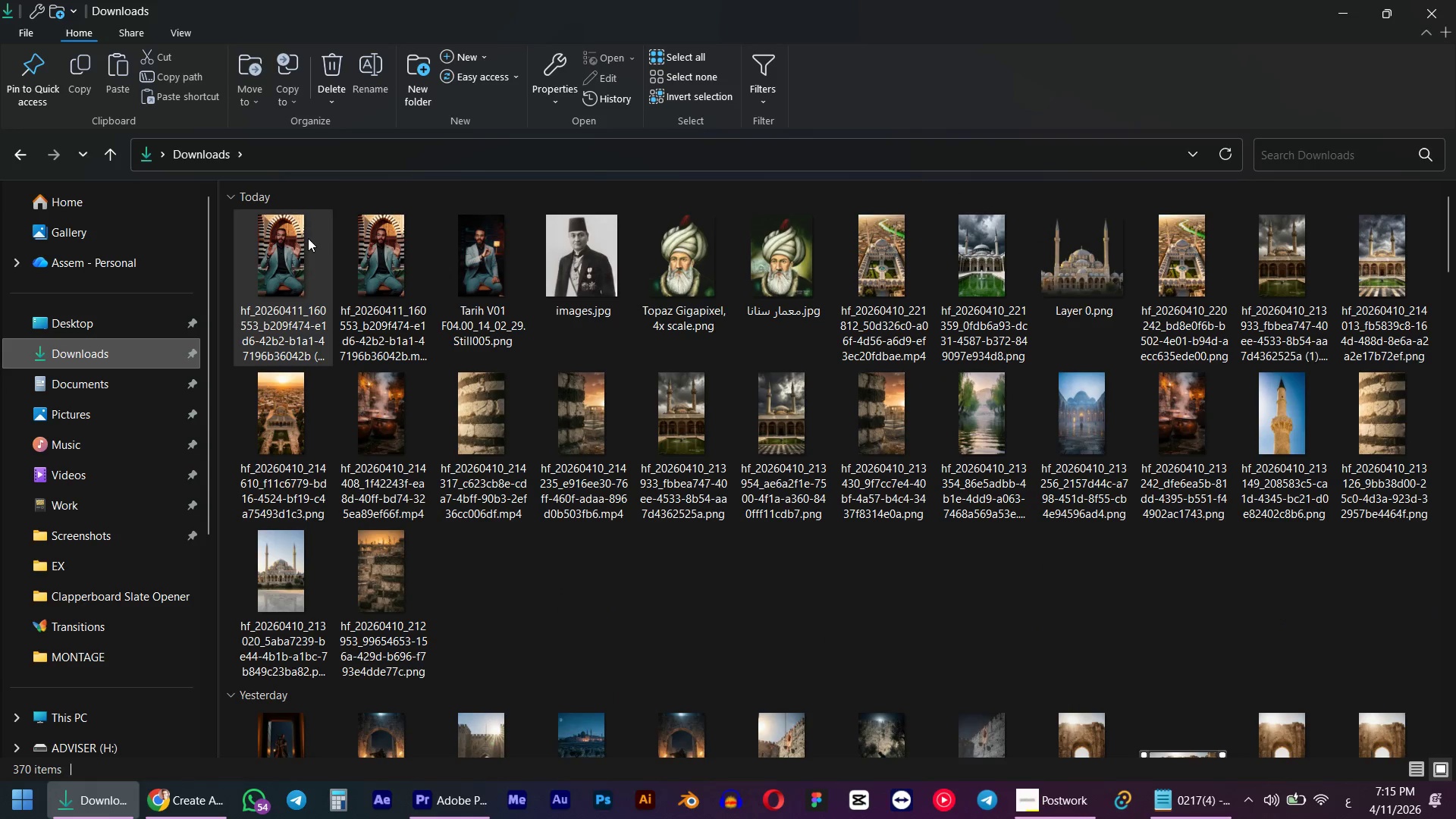 
left_click([281, 260])
 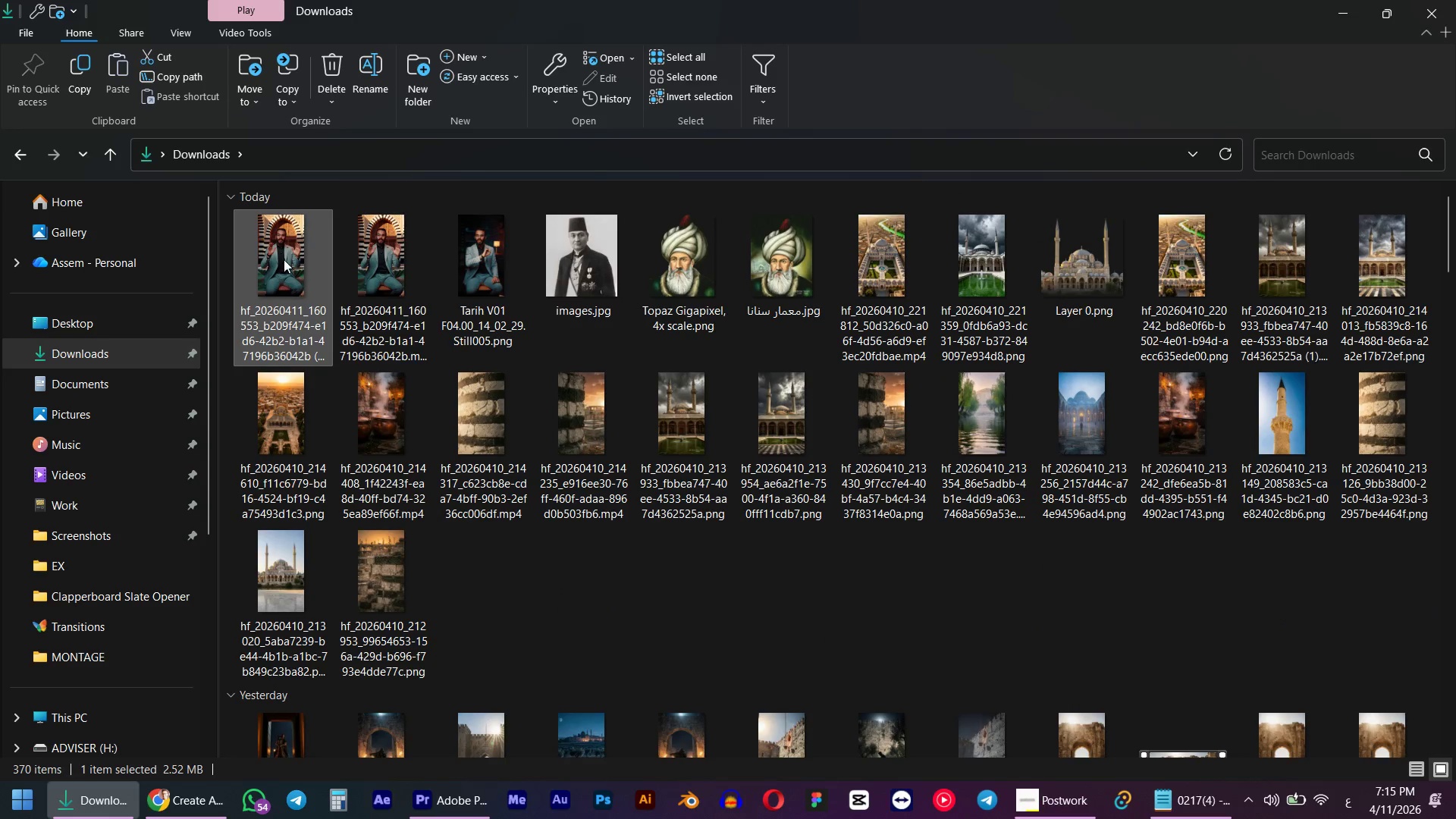 
left_click_drag(start_coordinate=[284, 256], to_coordinate=[905, 341])
 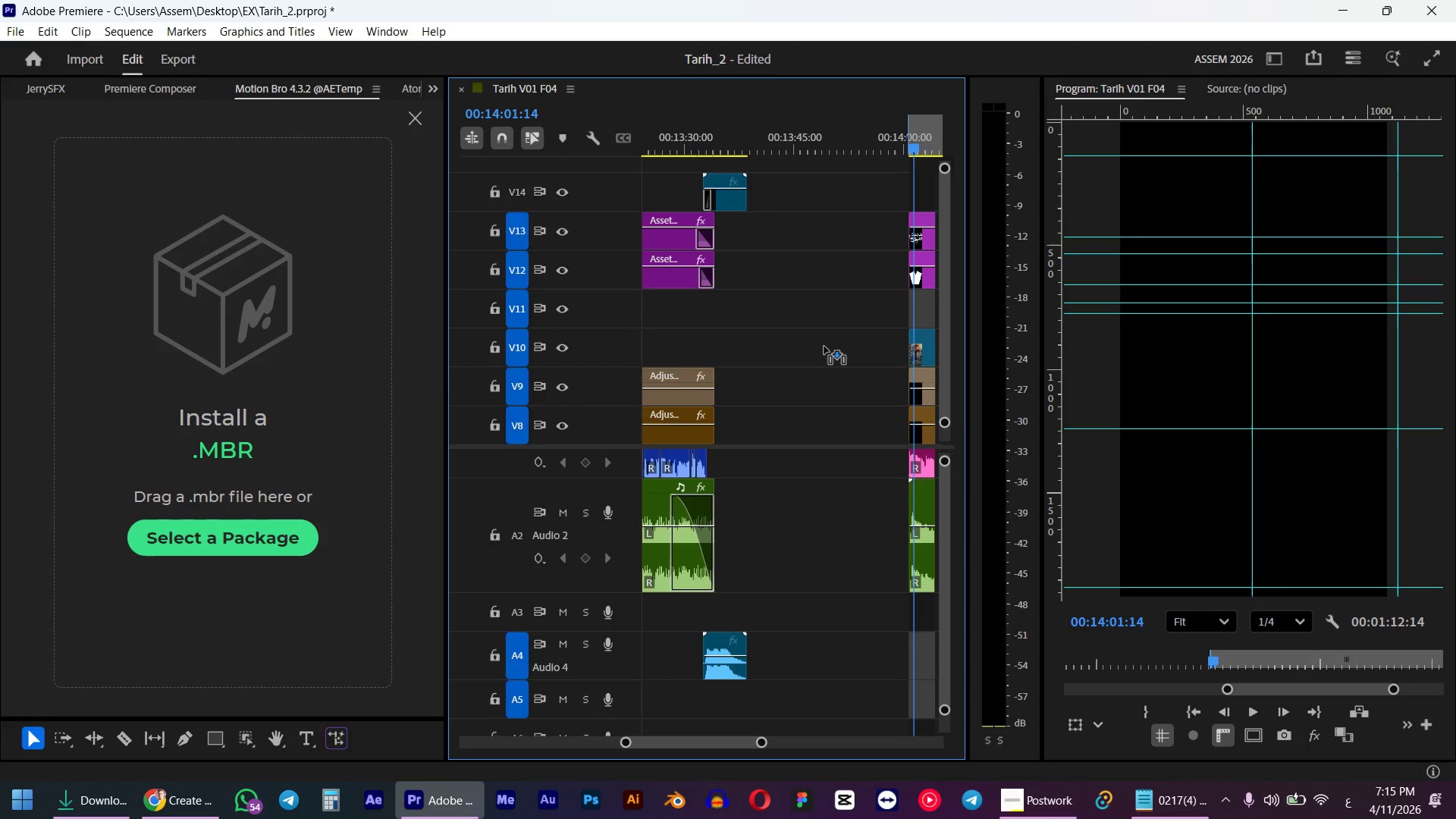 
key(Alt+Tab)
 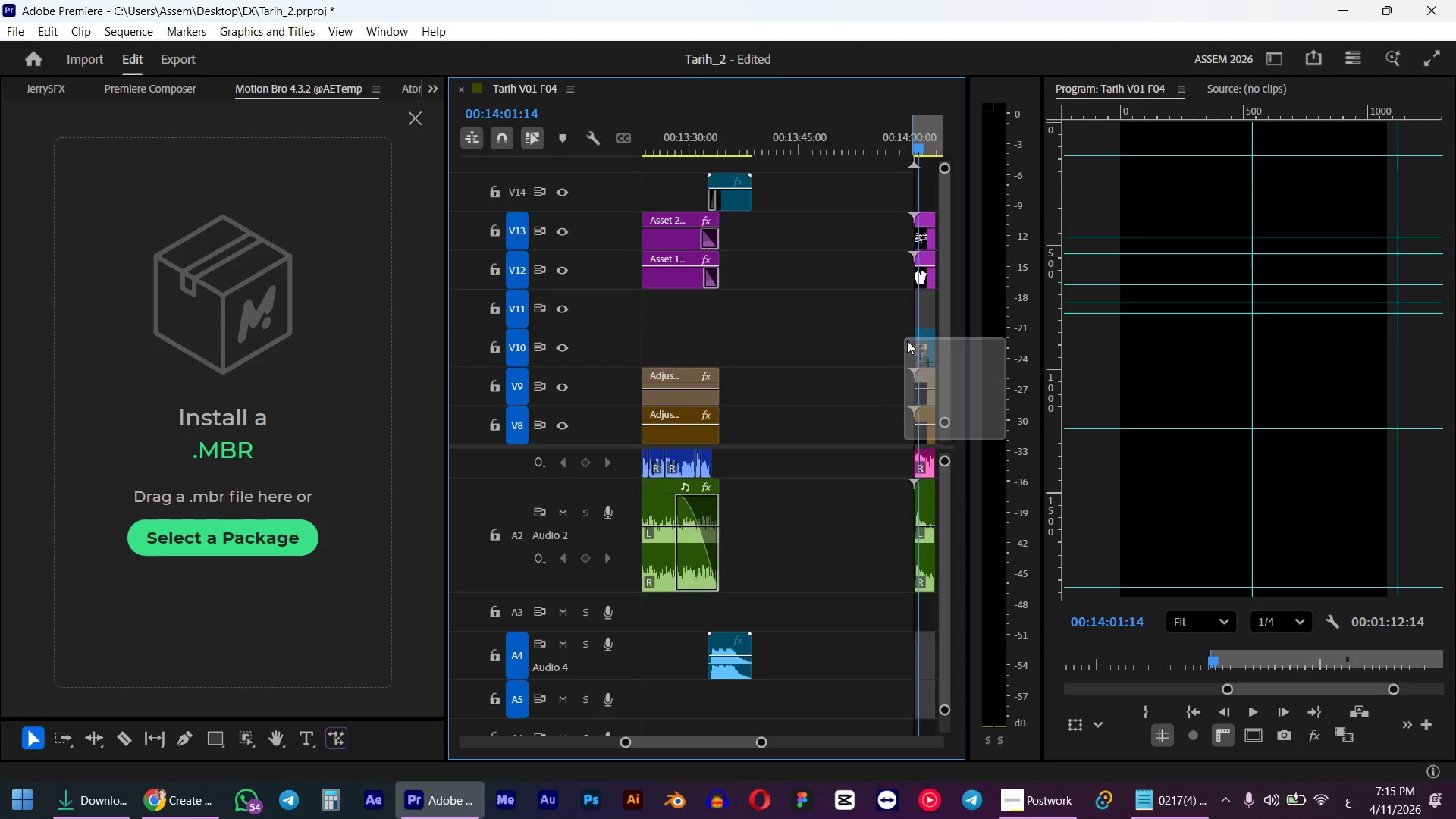 
scroll: coordinate [777, 339], scroll_direction: down, amount: 8.0
 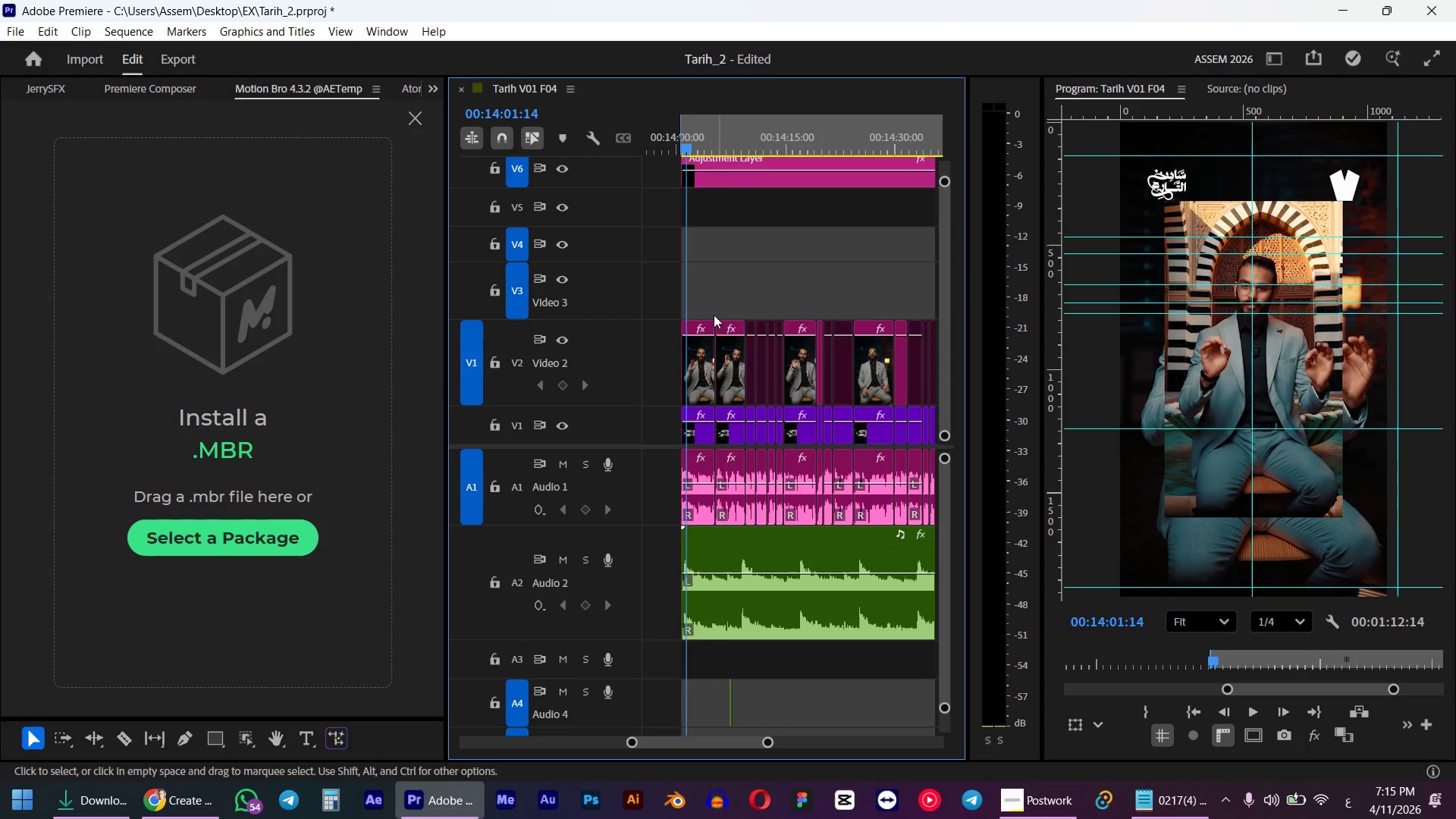 
hold_key(key=ControlLeft, duration=0.83)
scroll: coordinate [683, 241], scroll_direction: down, amount: 5.0
 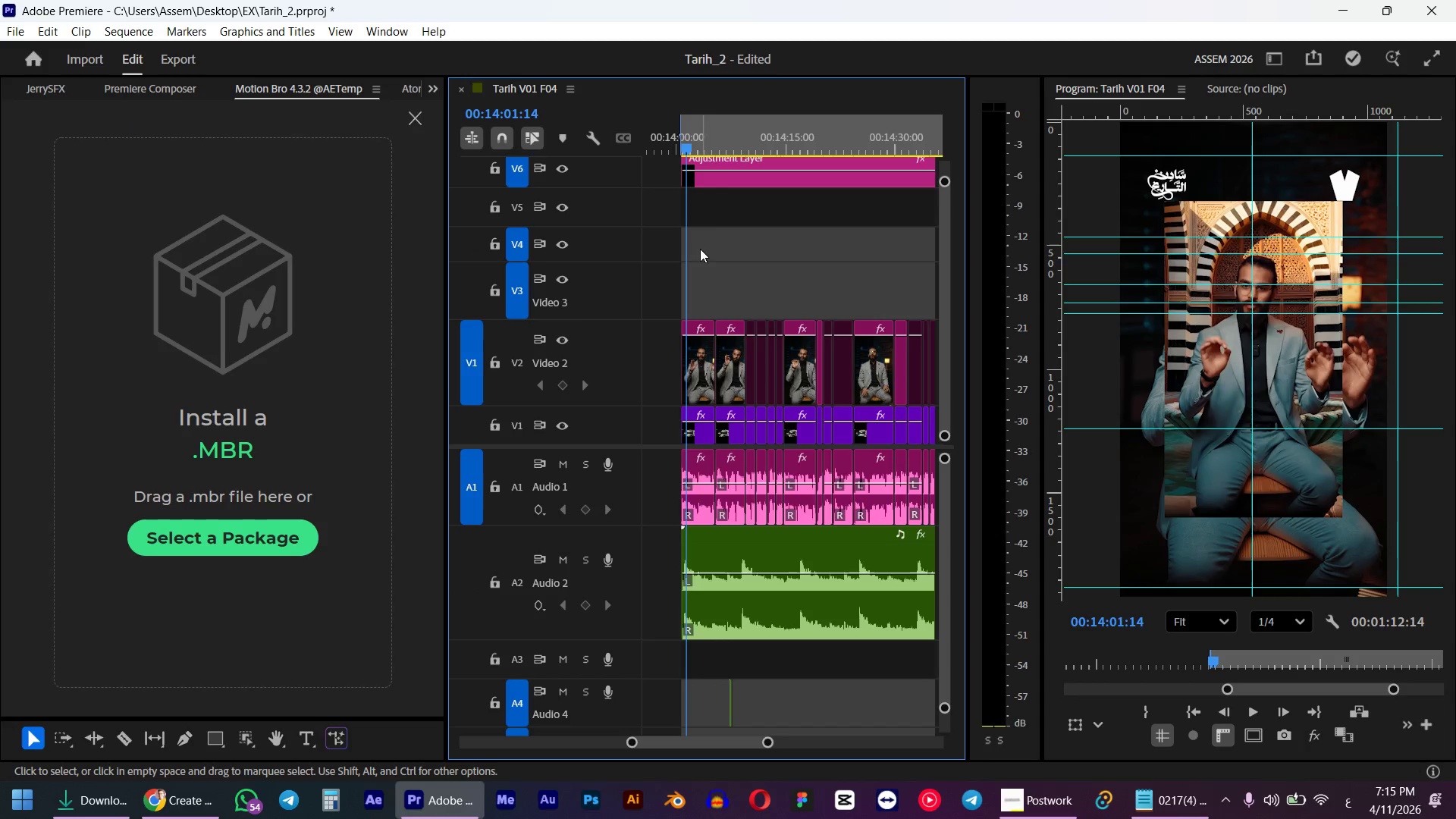 
hold_key(key=AltLeft, duration=0.58)
 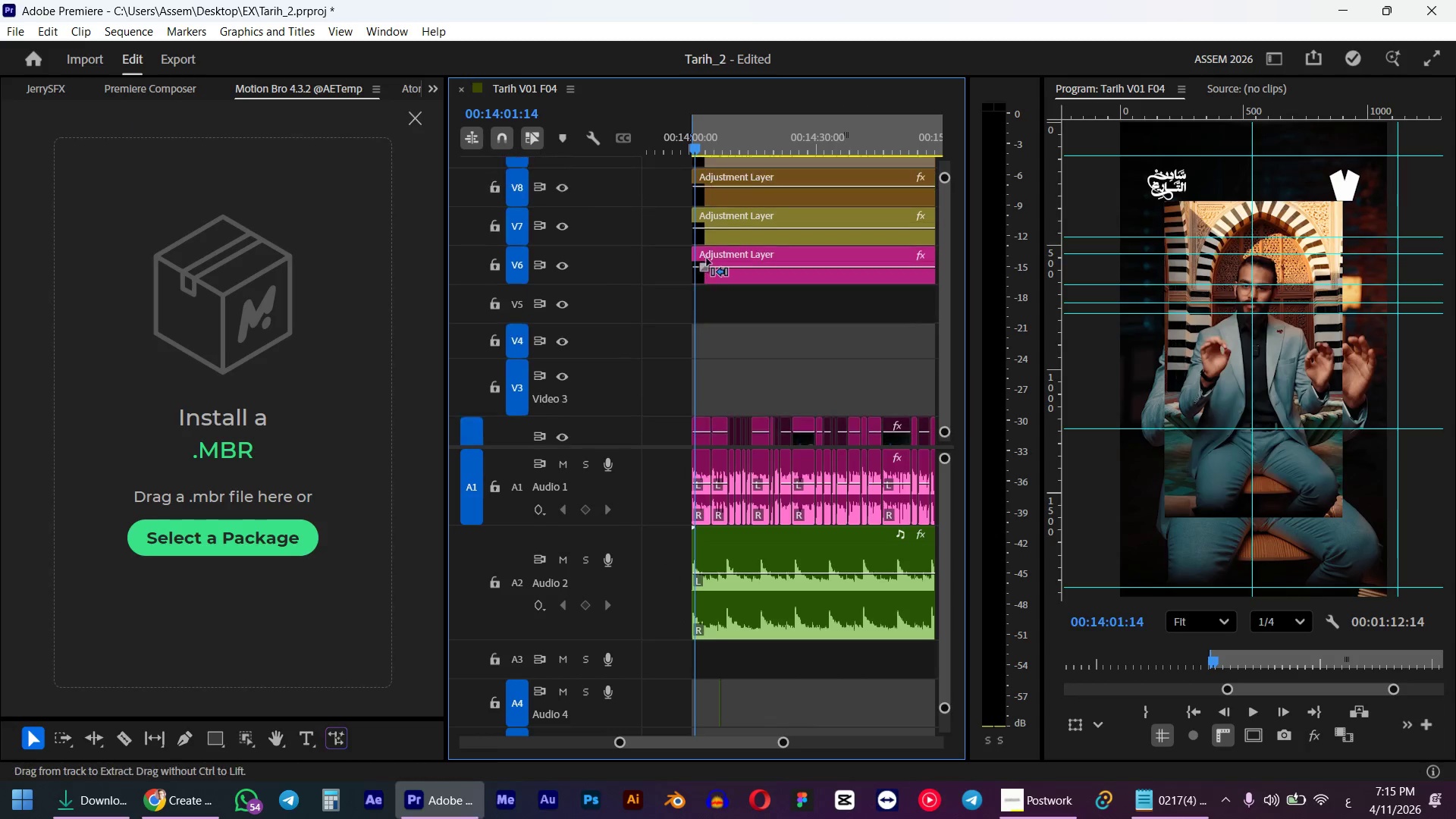 
hold_key(key=ControlLeft, duration=1.51)
 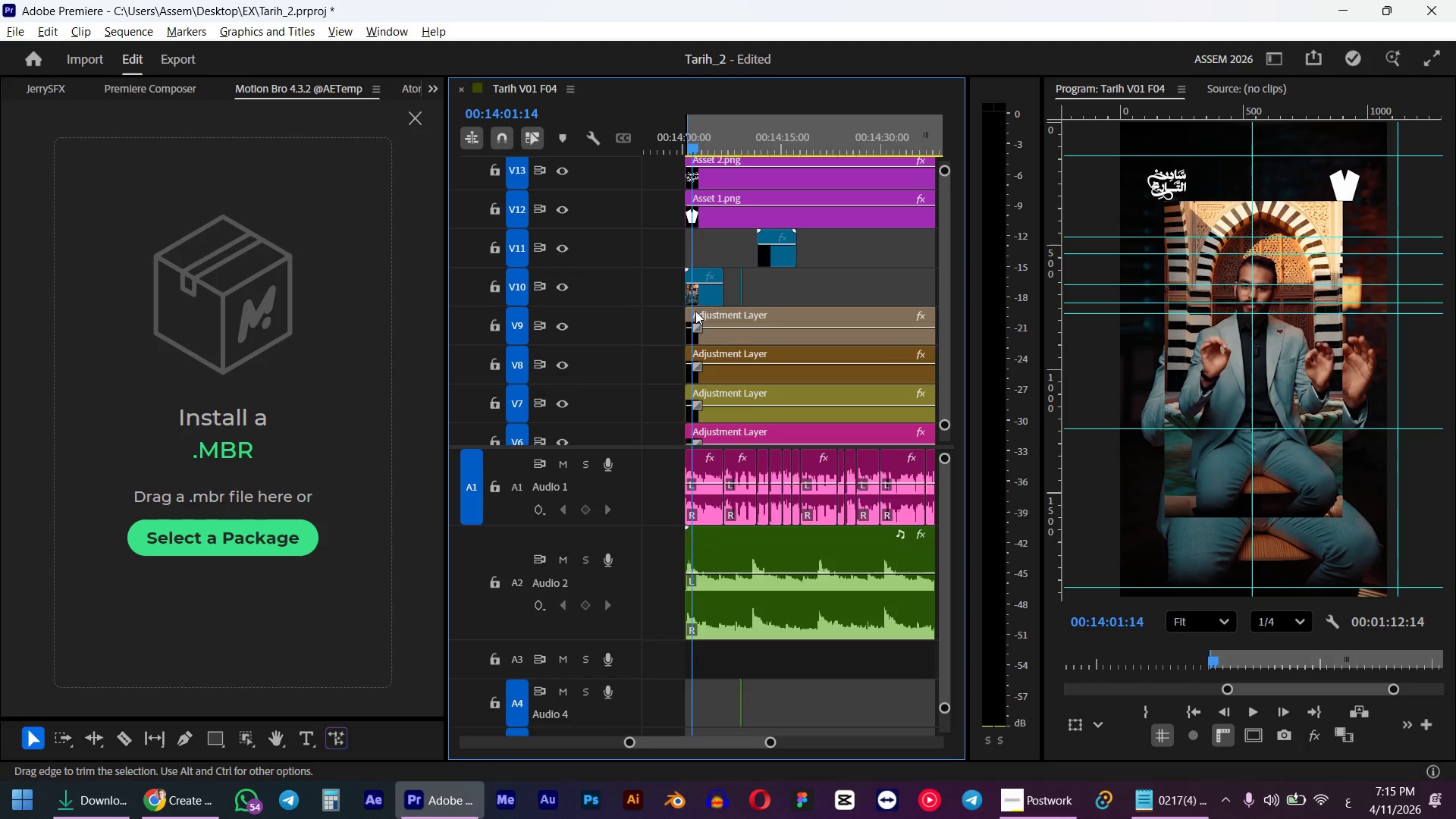 
scroll: coordinate [707, 249], scroll_direction: down, amount: 5.0
 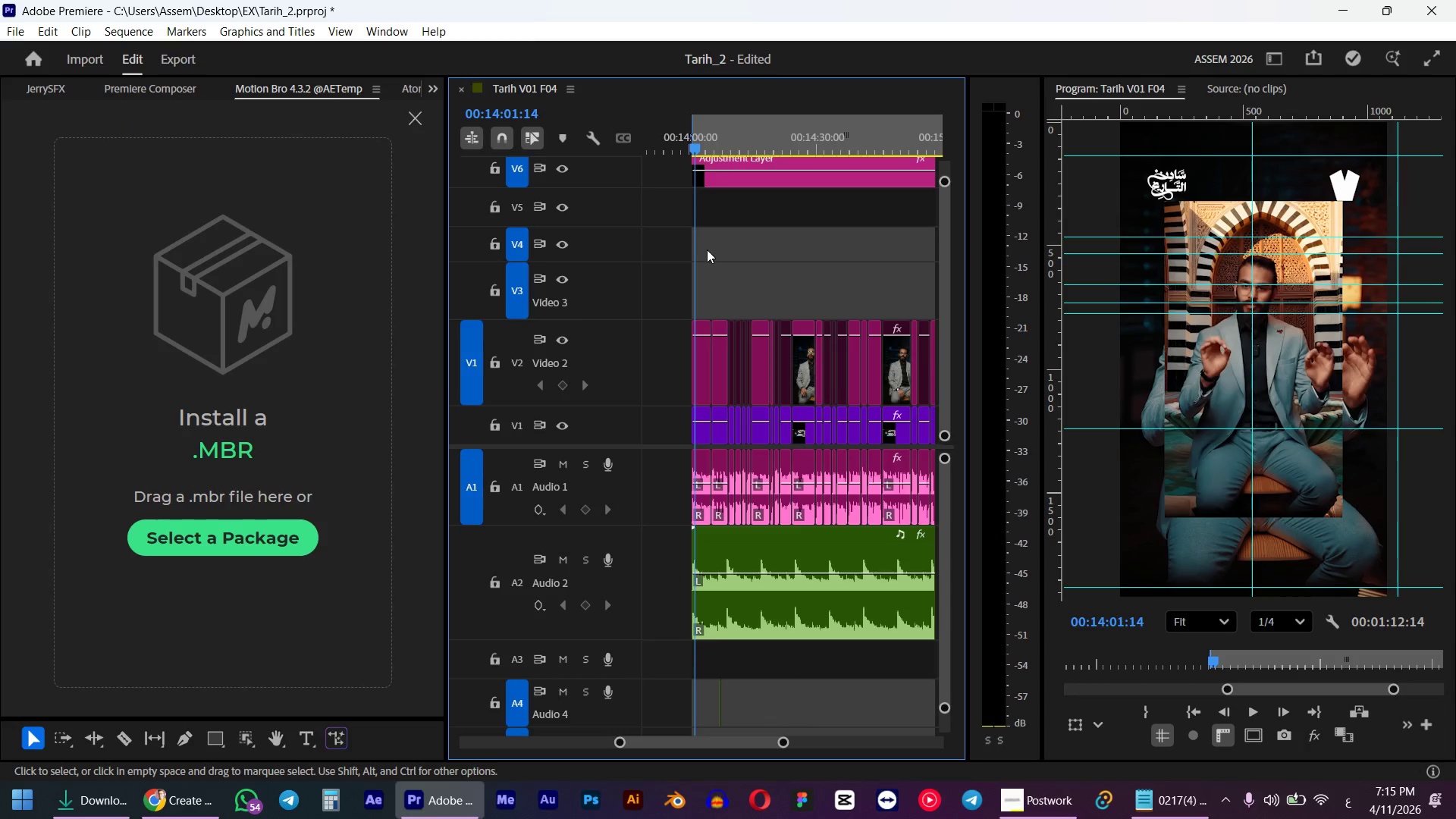 
scroll: coordinate [707, 249], scroll_direction: up, amount: 17.0
 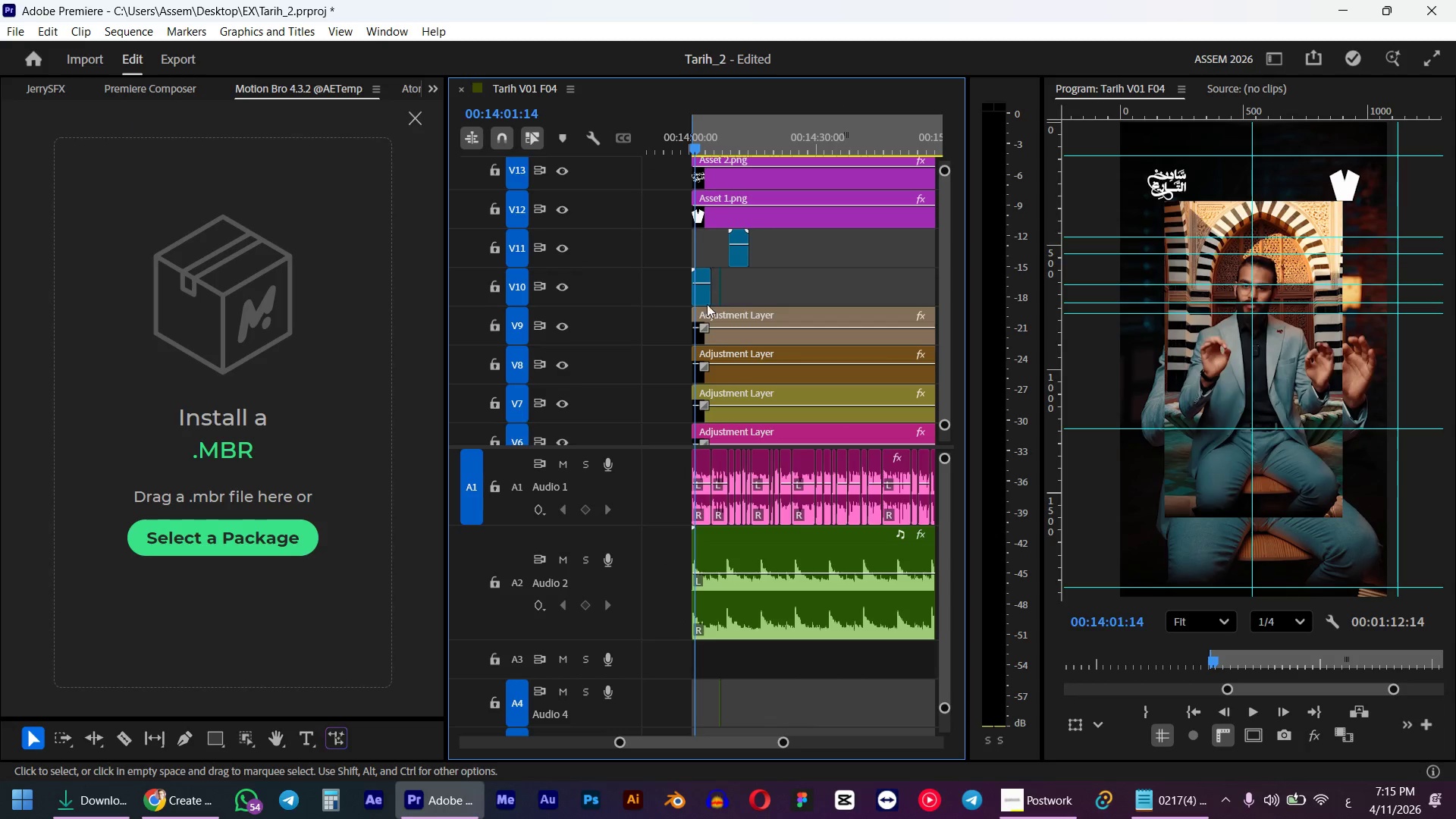 
hold_key(key=AltLeft, duration=0.95)
scroll: coordinate [695, 312], scroll_direction: up, amount: 12.0
 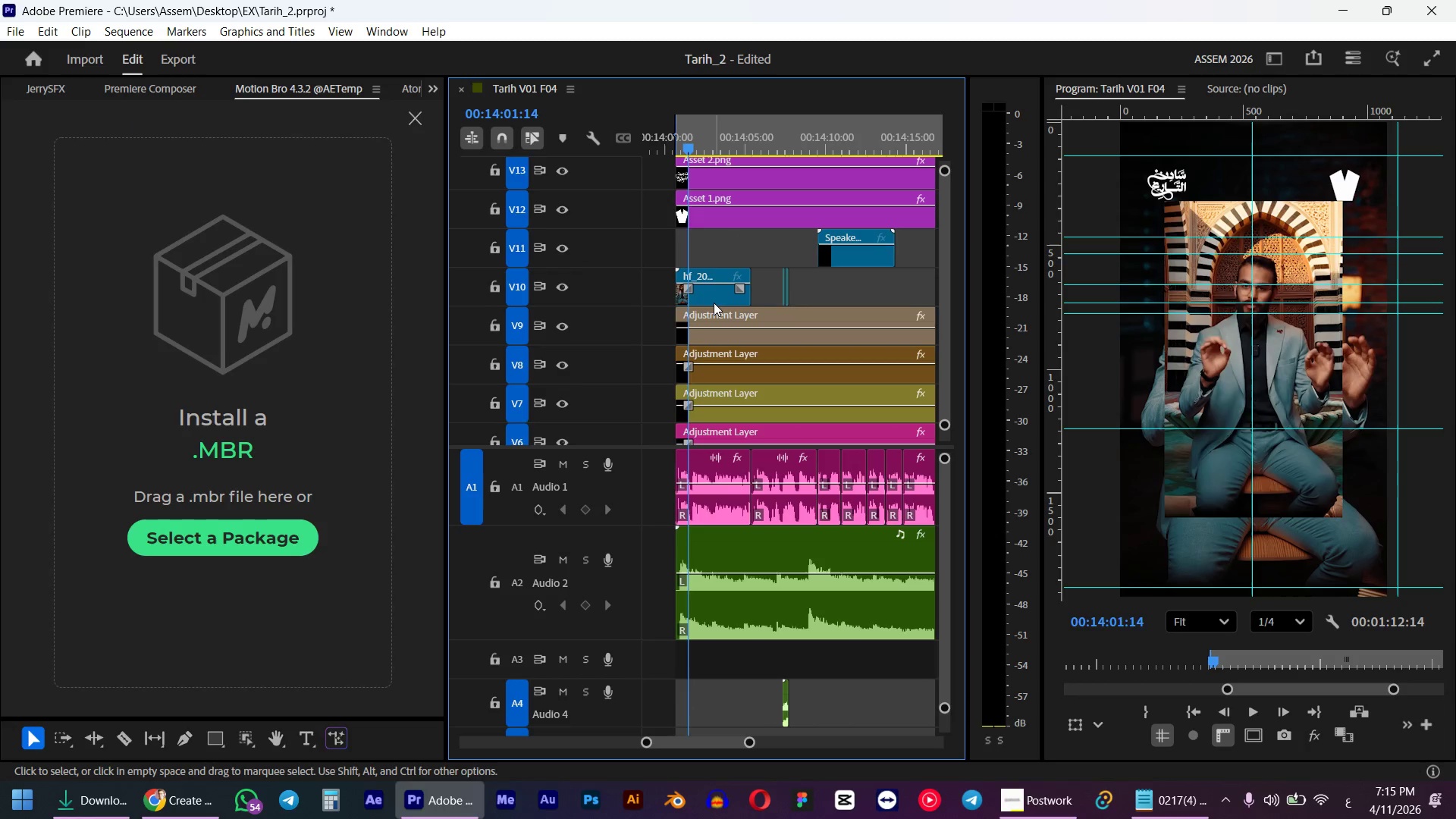 
left_click([714, 303])
 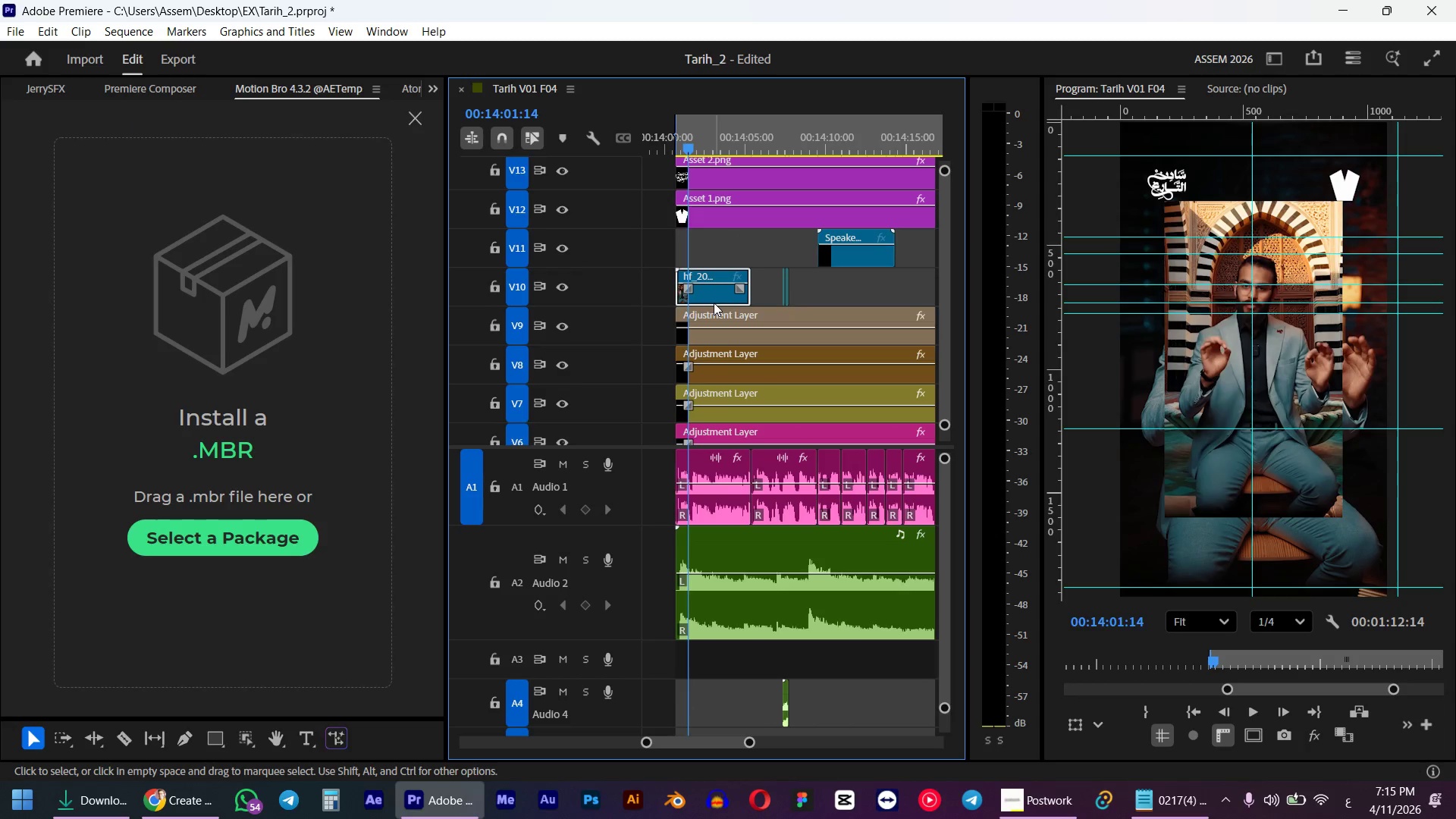 
key(Shift+F)
 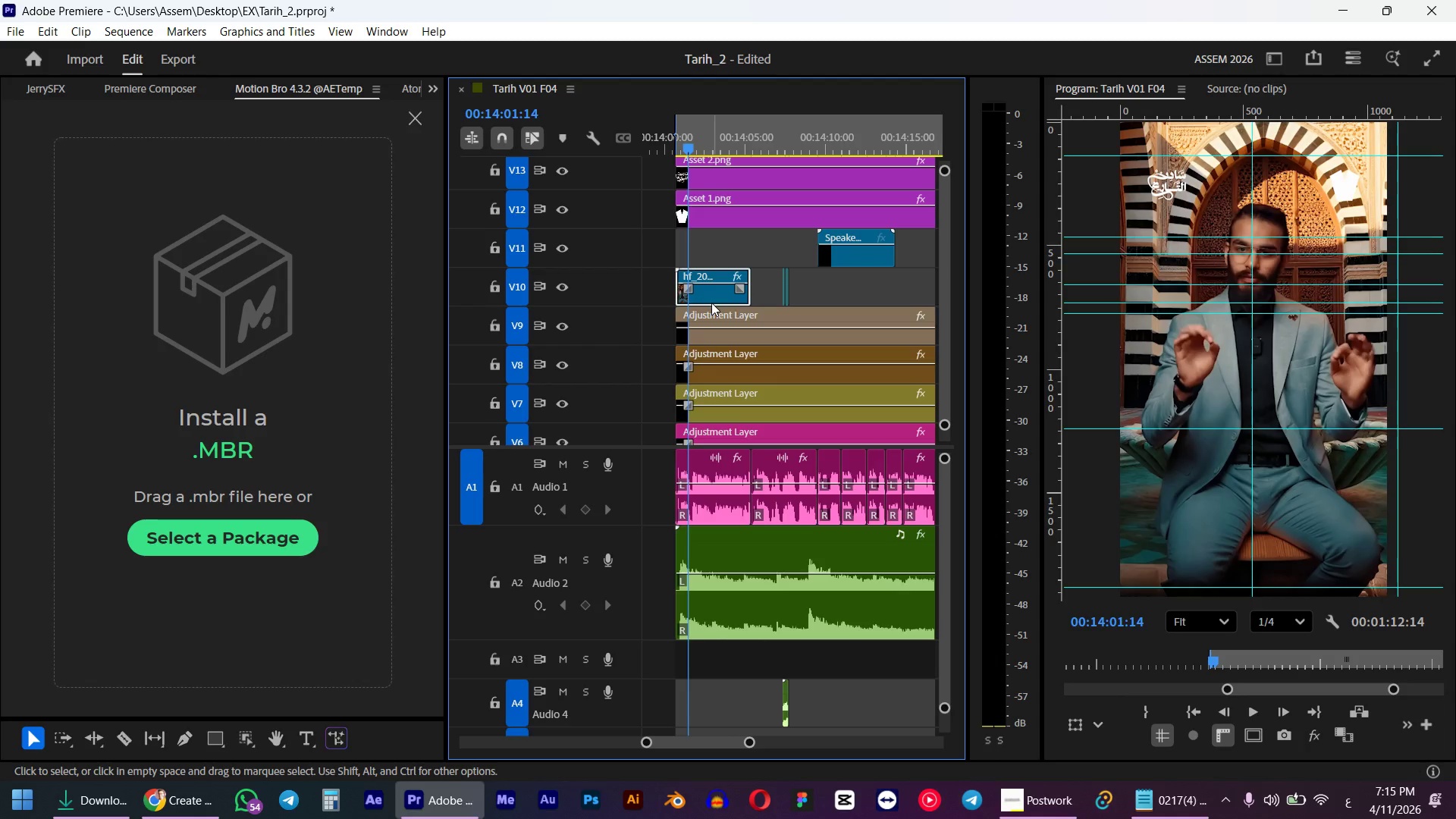 
hold_key(key=AltLeft, duration=0.62)
scroll: coordinate [756, 316], scroll_direction: up, amount: 7.0
 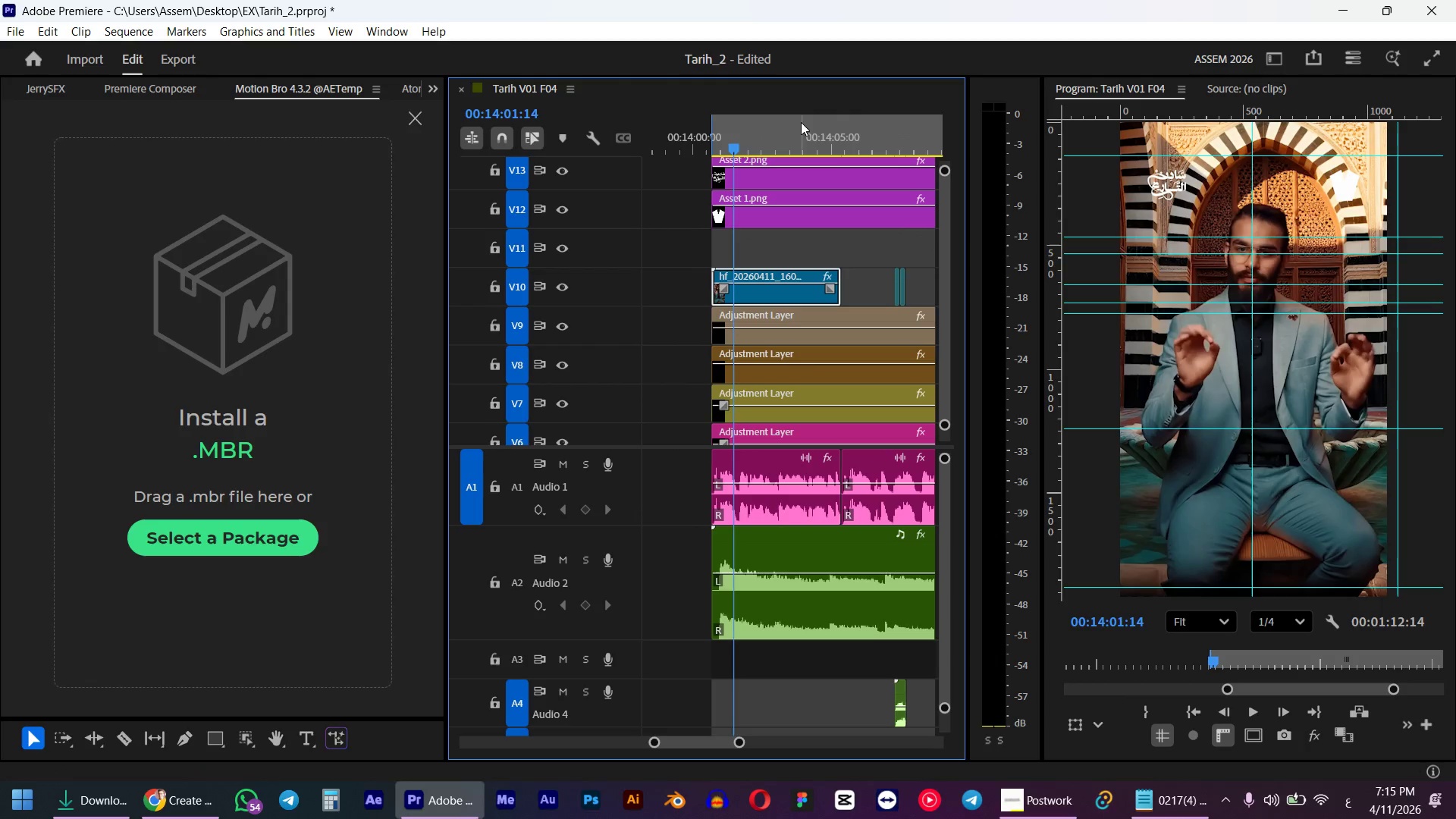 
left_click_drag(start_coordinate=[775, 140], to_coordinate=[709, 150])
 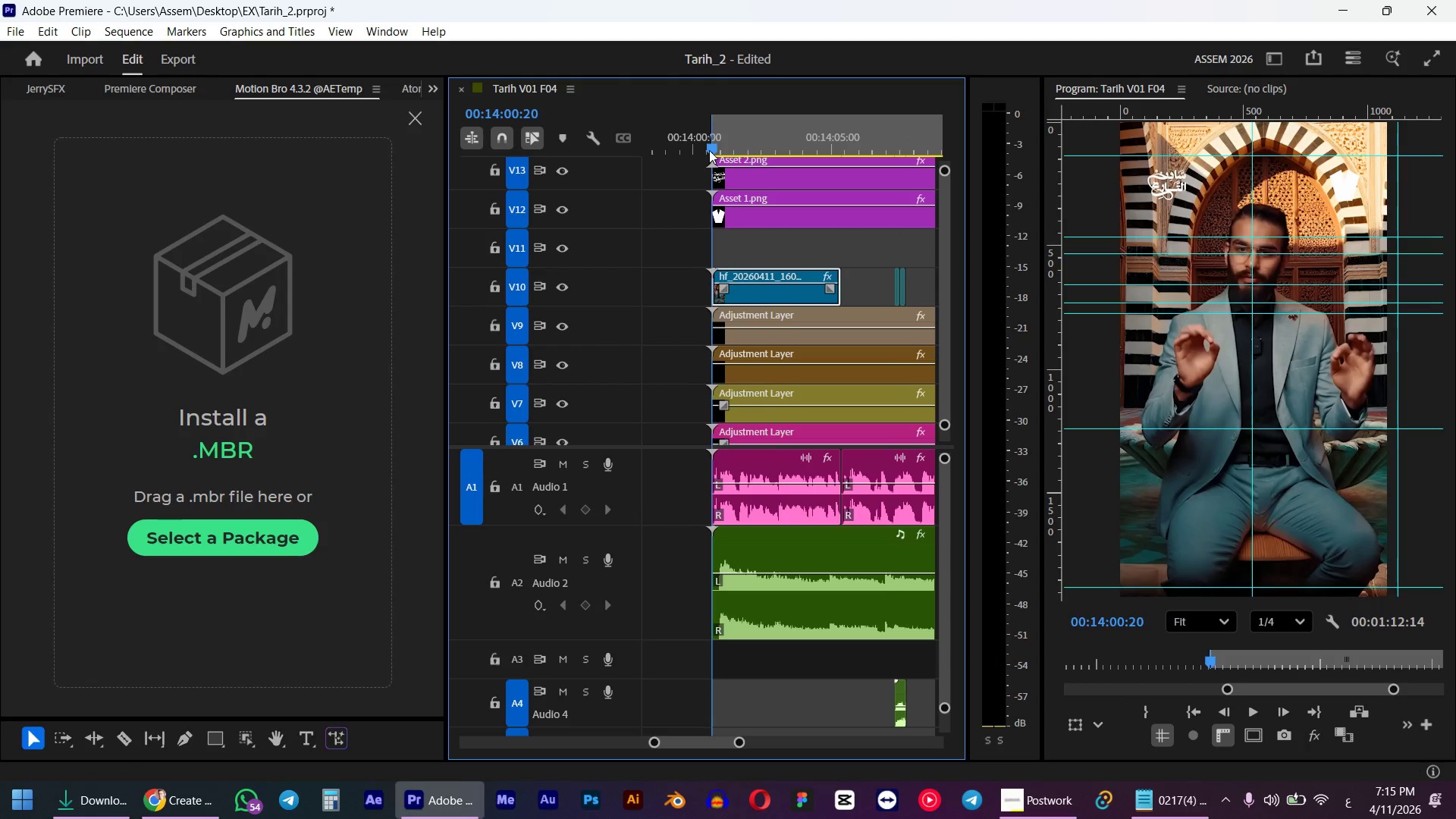 
hold_key(key=ShiftLeft, duration=0.83)
 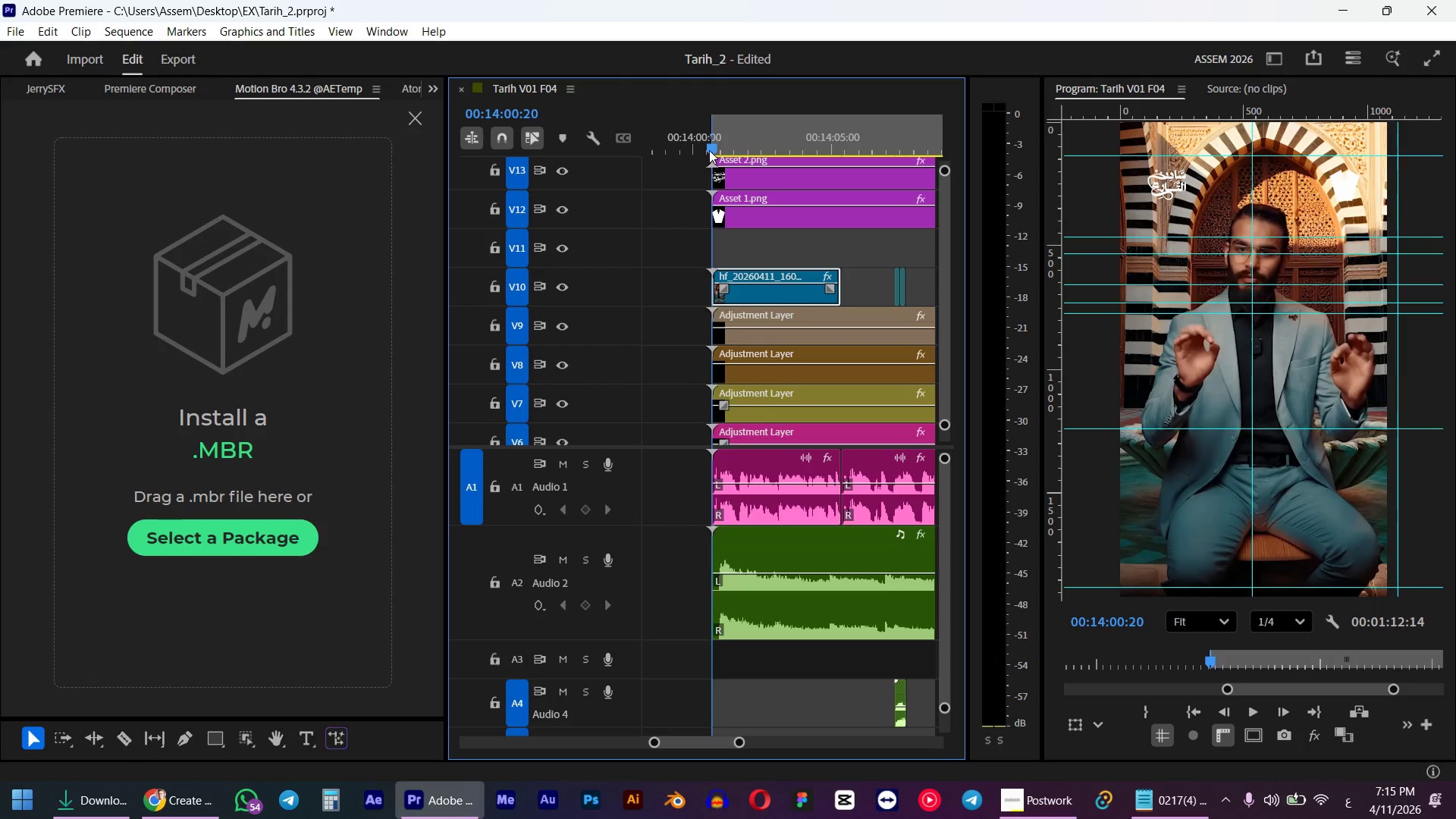 
key(Space)
 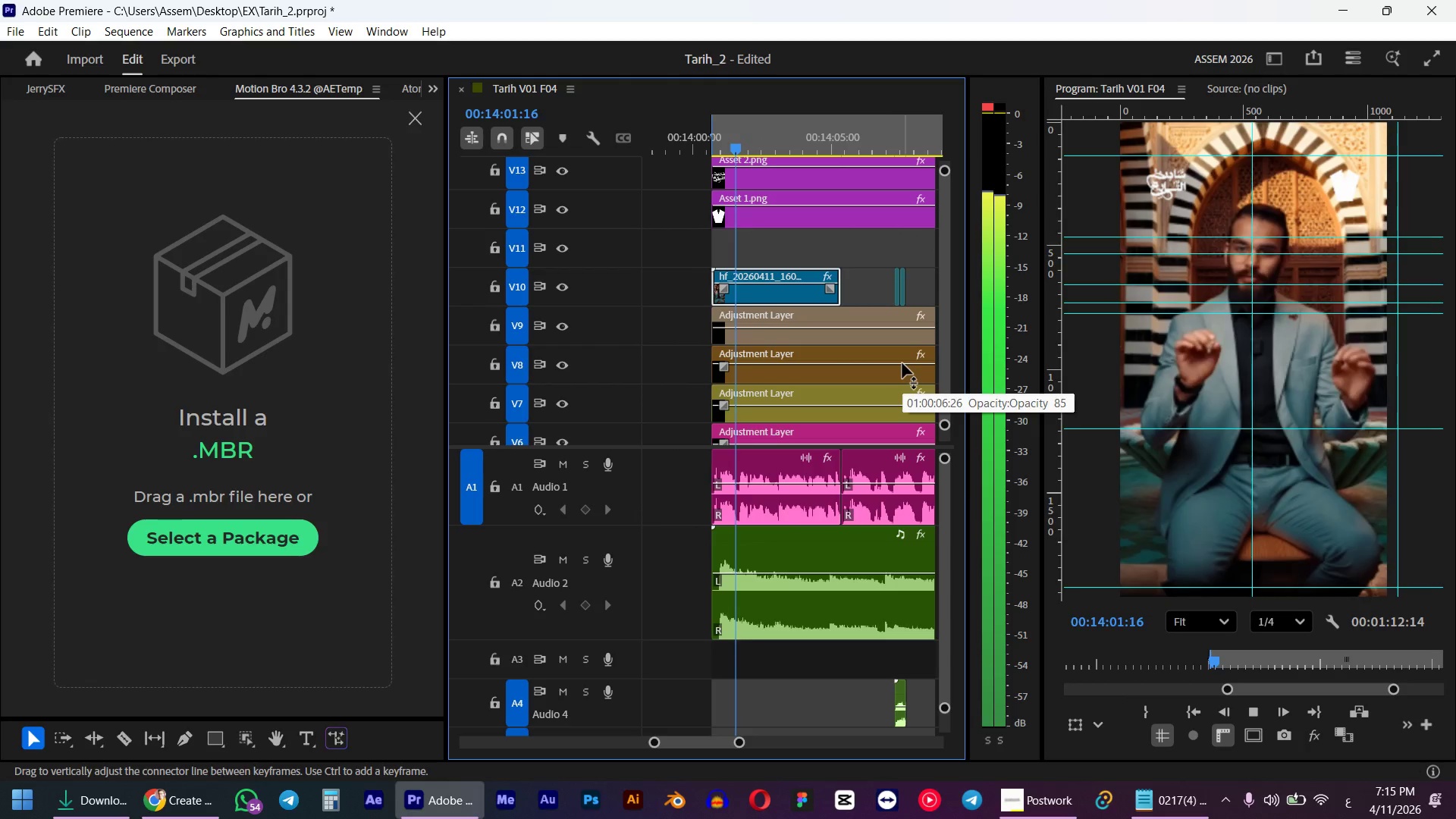 
key(Space)
 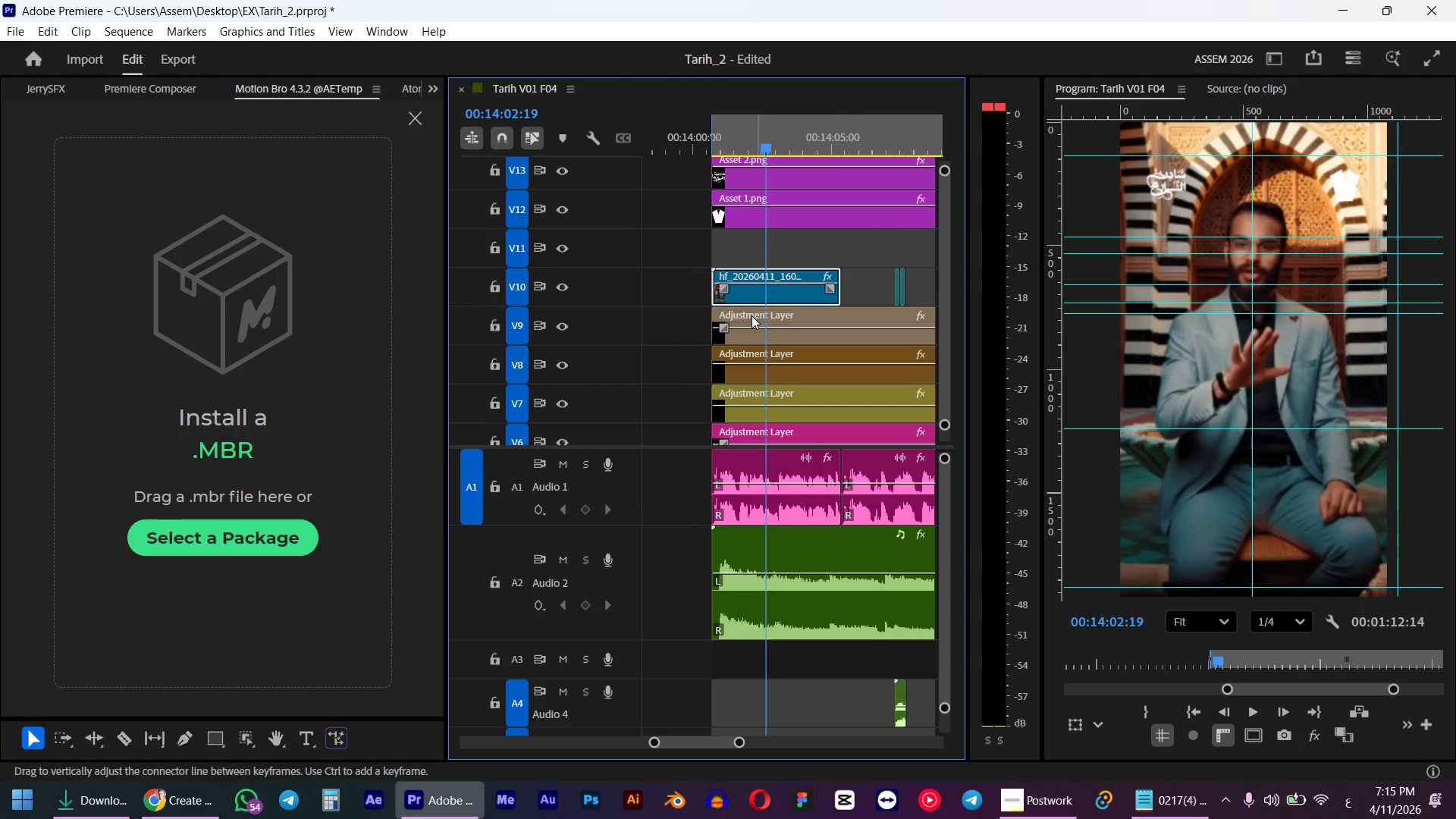 
key(Control+ControlLeft)
 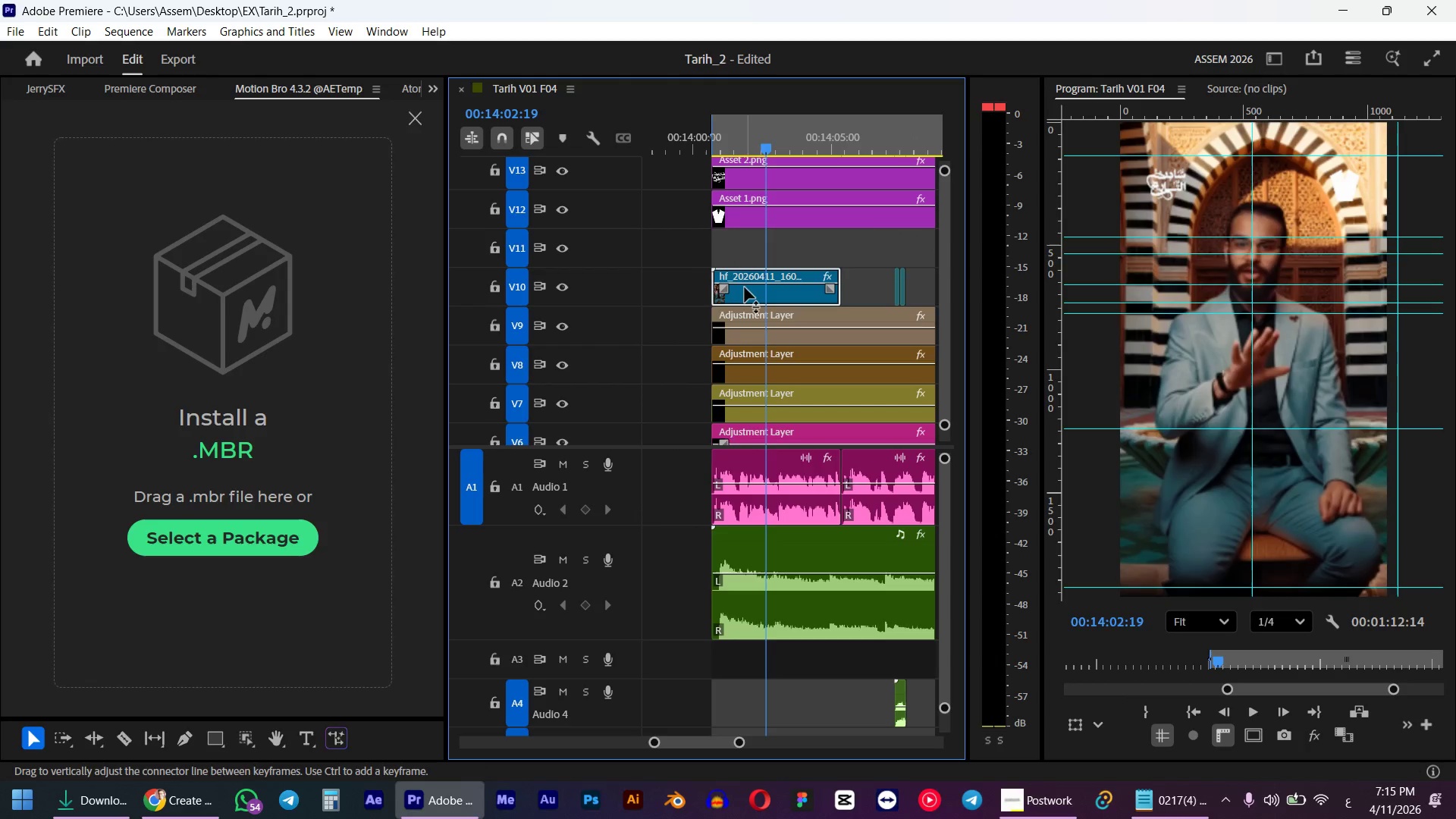 
hold_key(key=ControlLeft, duration=1.12)
scroll: coordinate [733, 510], scroll_direction: down, amount: 18.0
 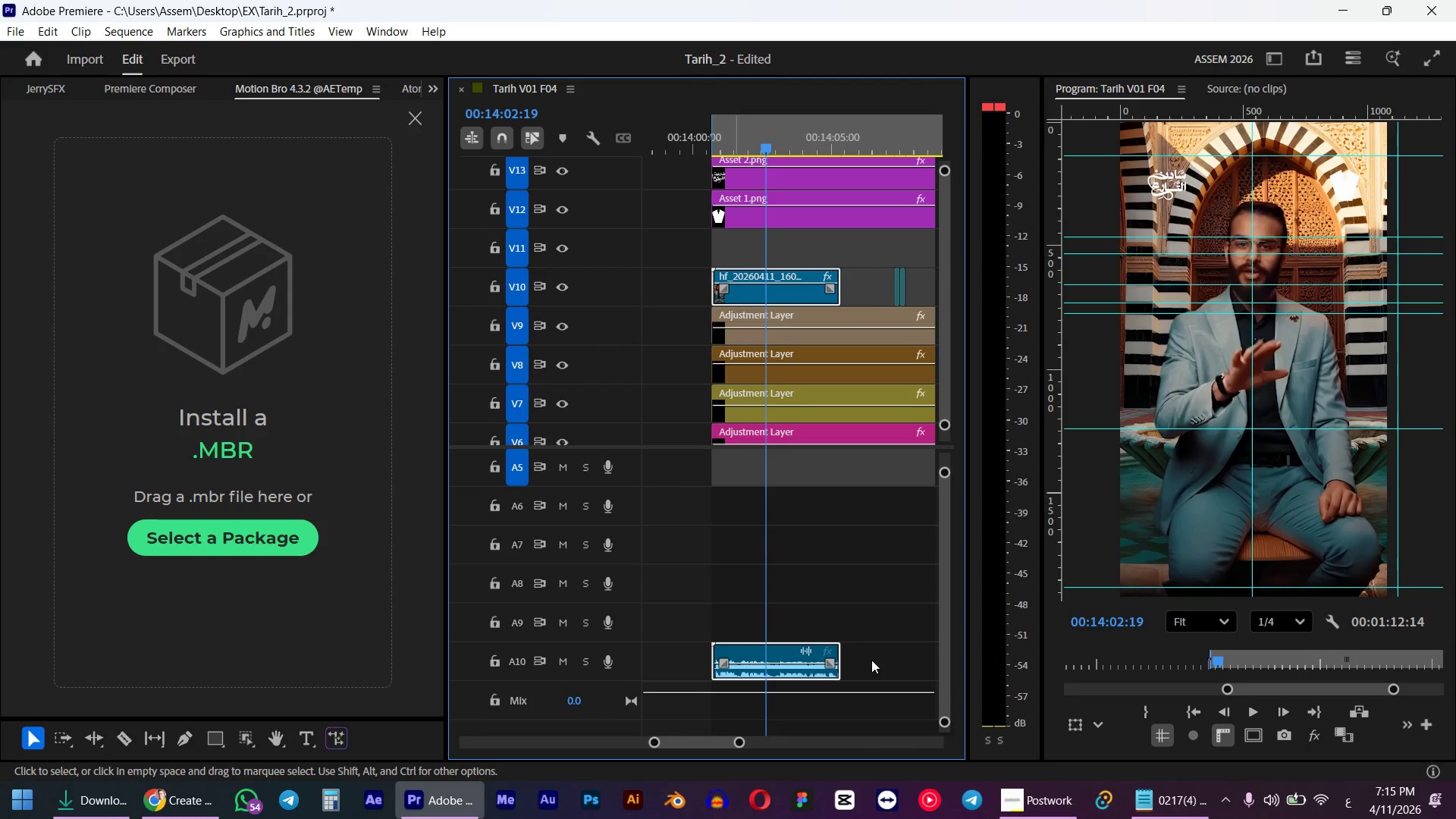 
left_click([827, 619])
 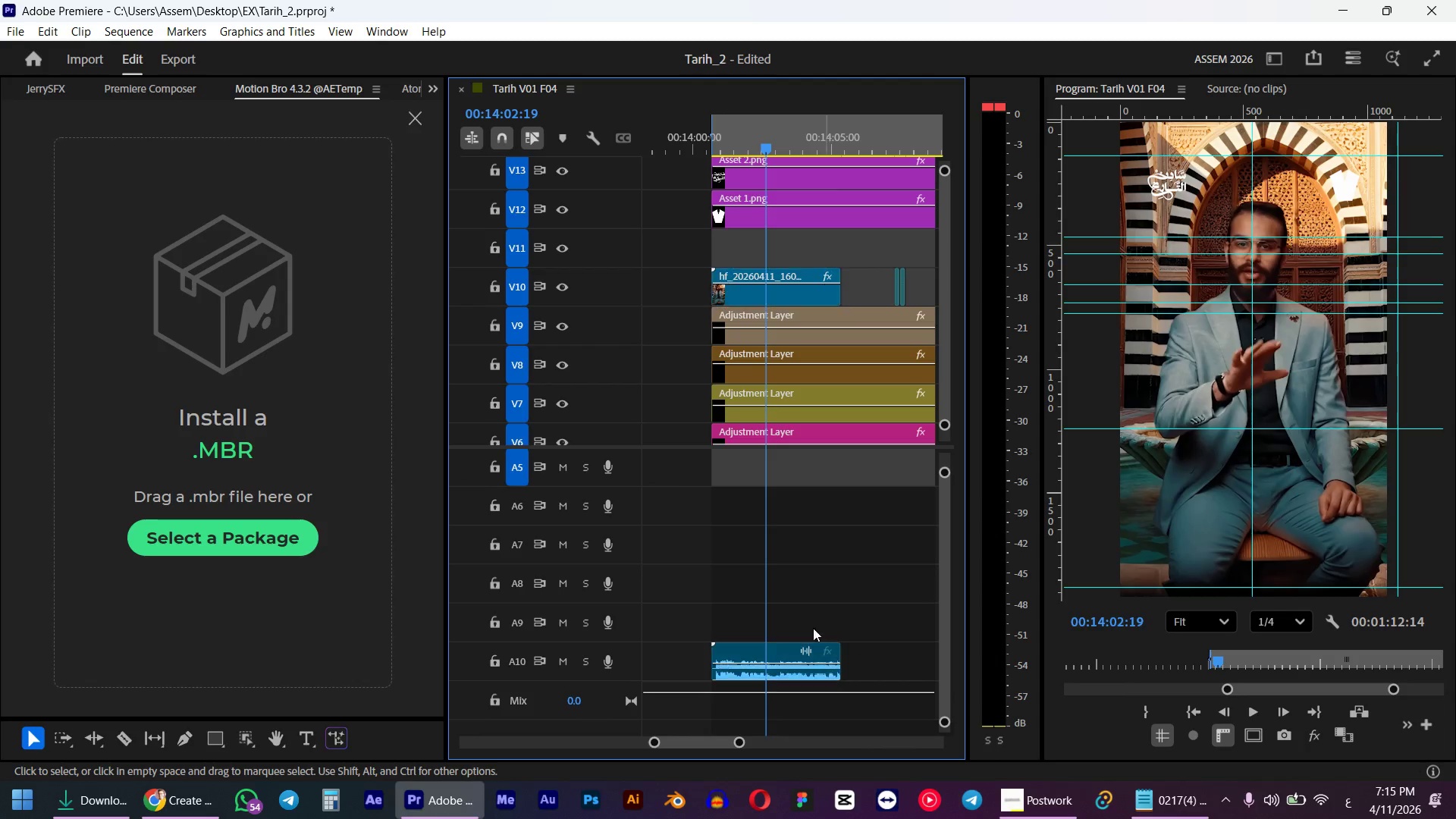 
hold_key(key=AltLeft, duration=0.42)
left_click([752, 679])
 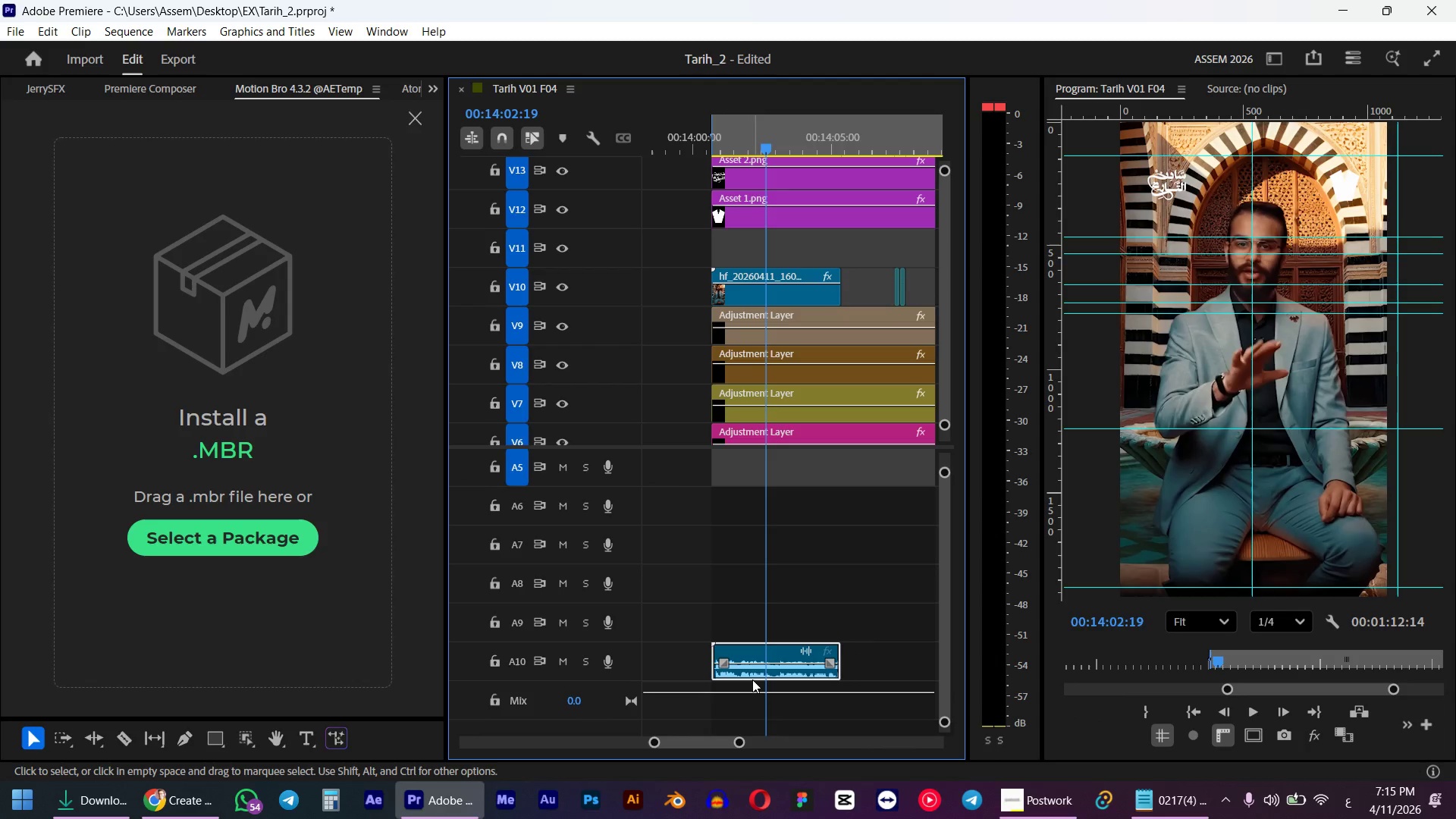 
key(Delete)
 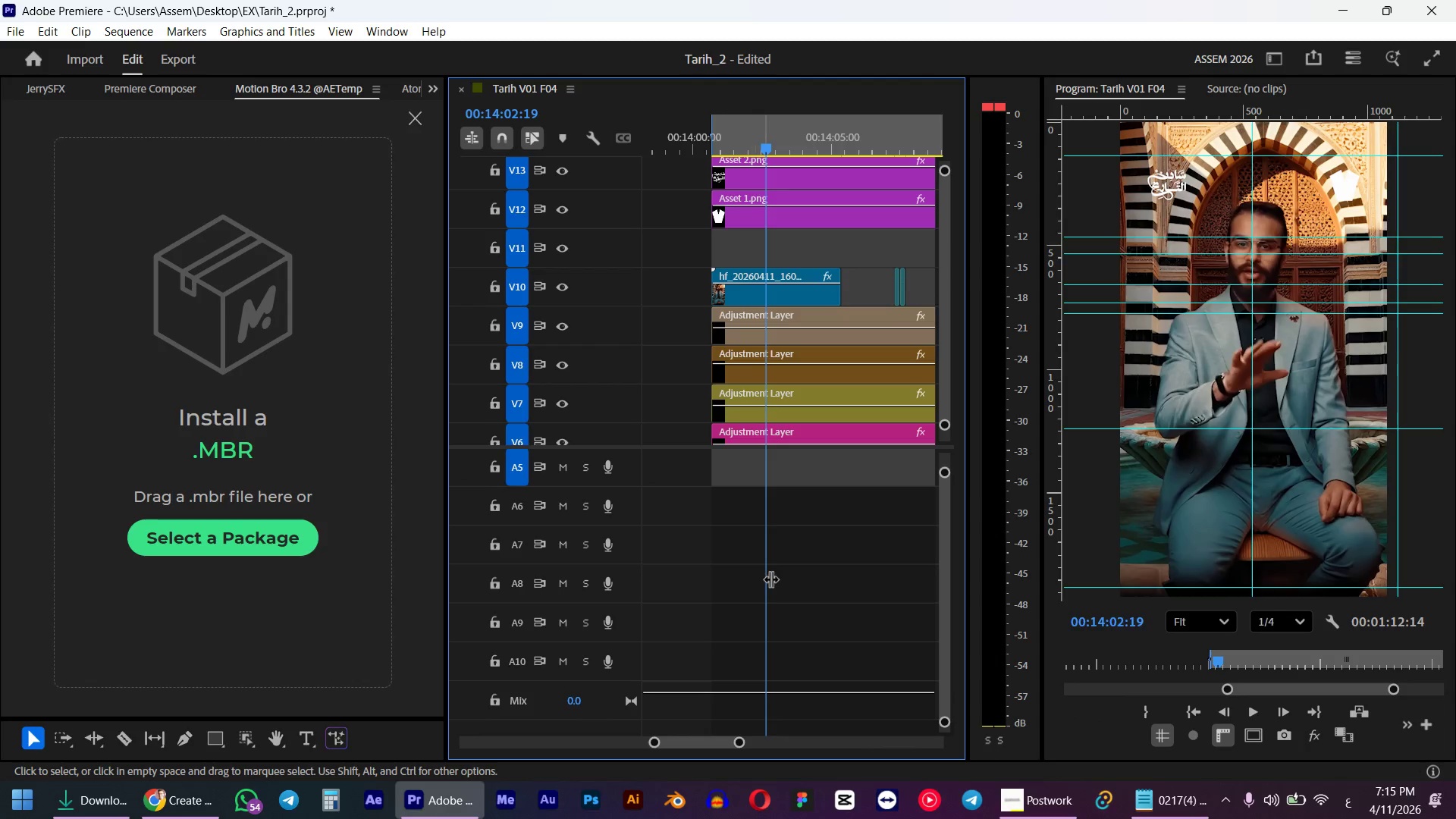 
key(Space)
 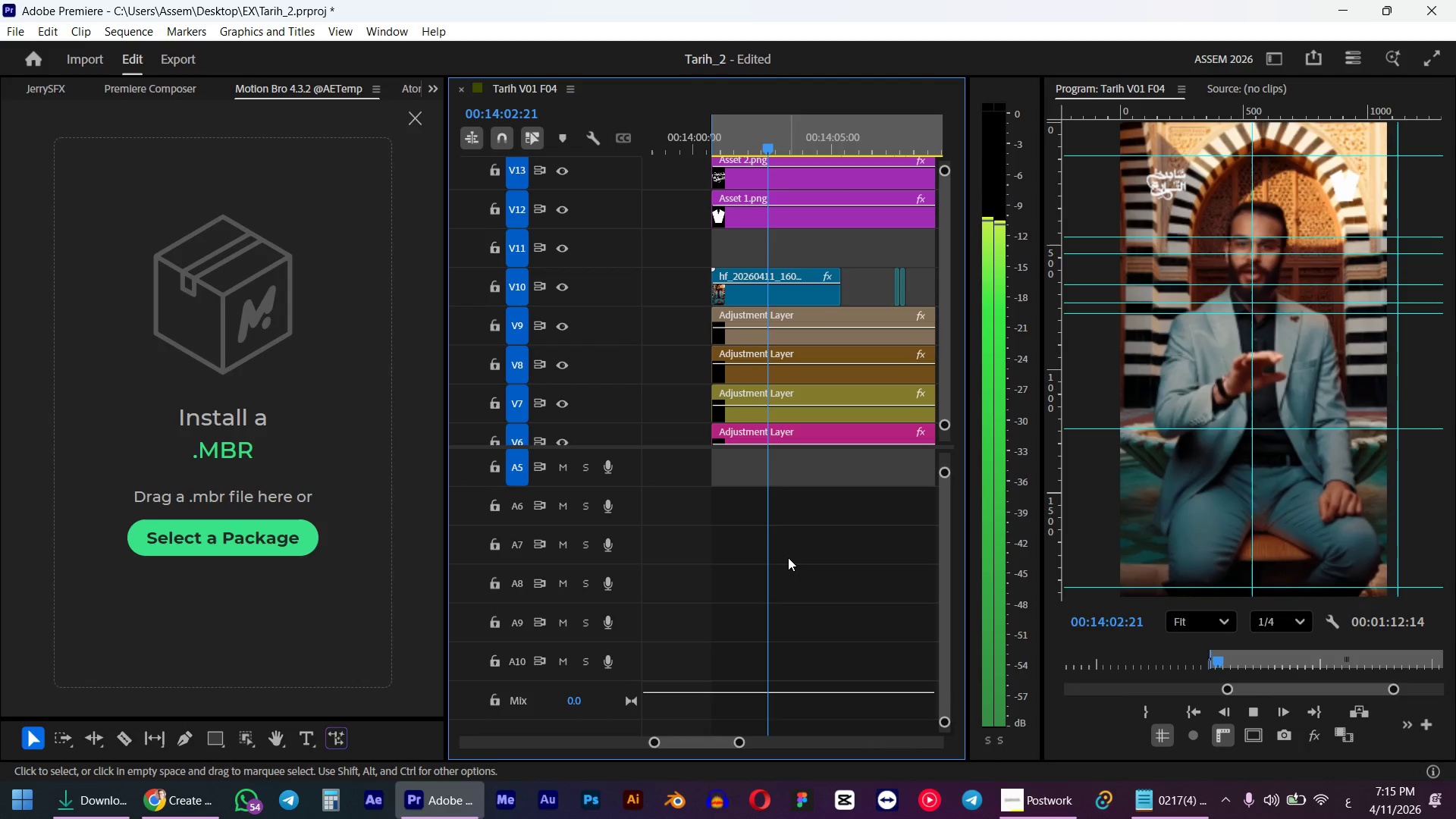 
key(Space)
 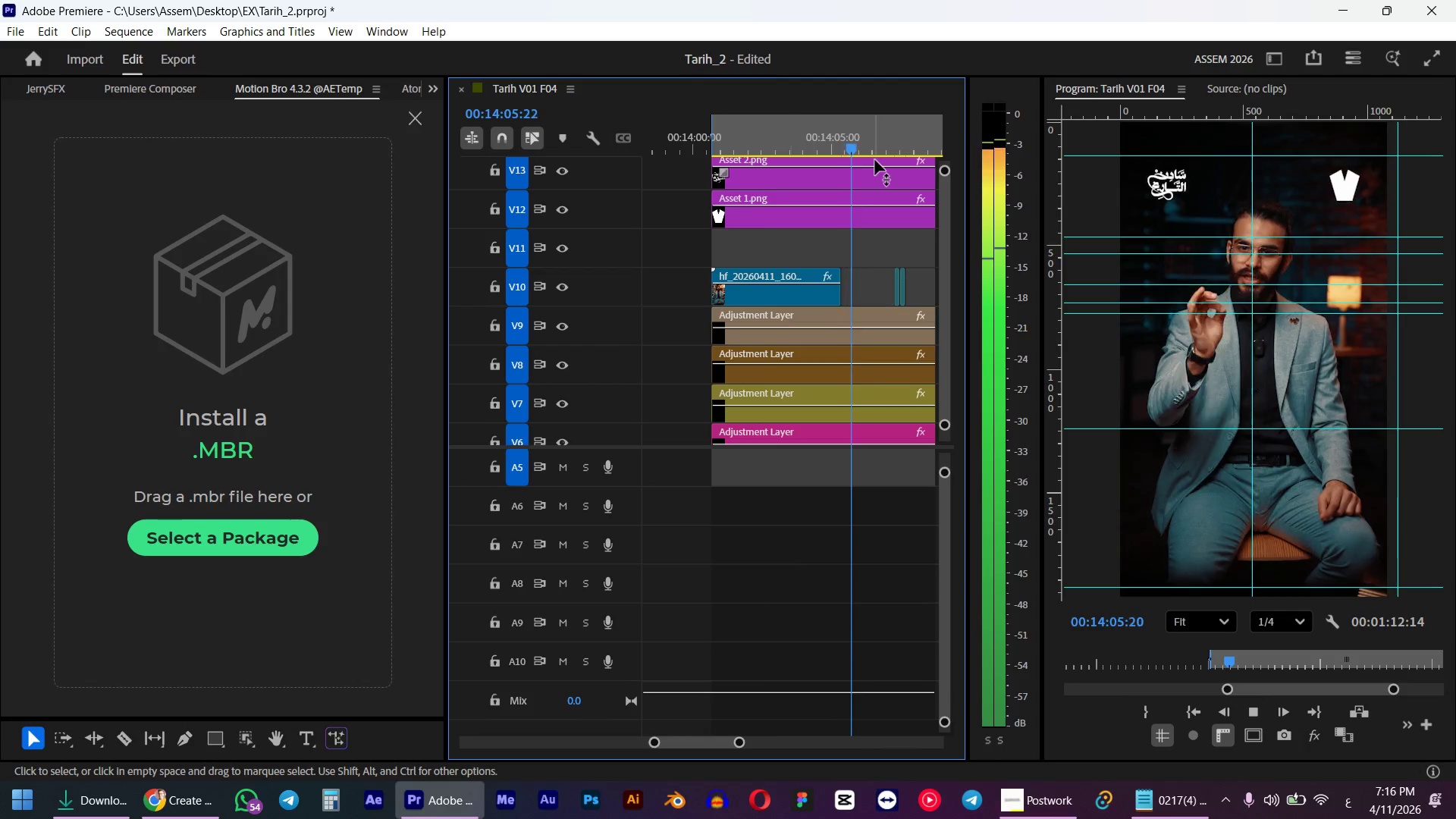 
left_click_drag(start_coordinate=[852, 139], to_coordinate=[836, 142])
 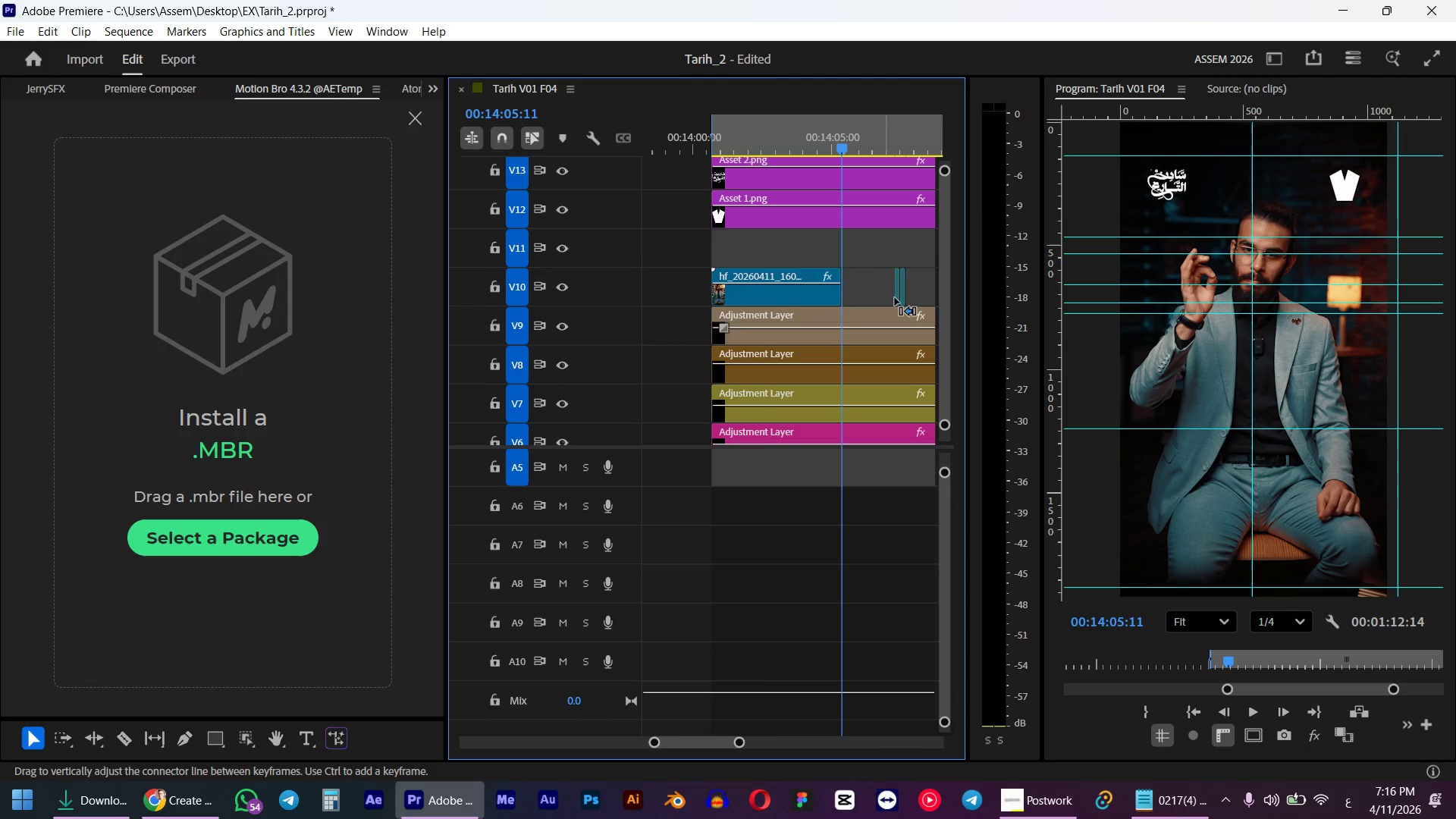 
hold_key(key=ShiftLeft, duration=0.69)
 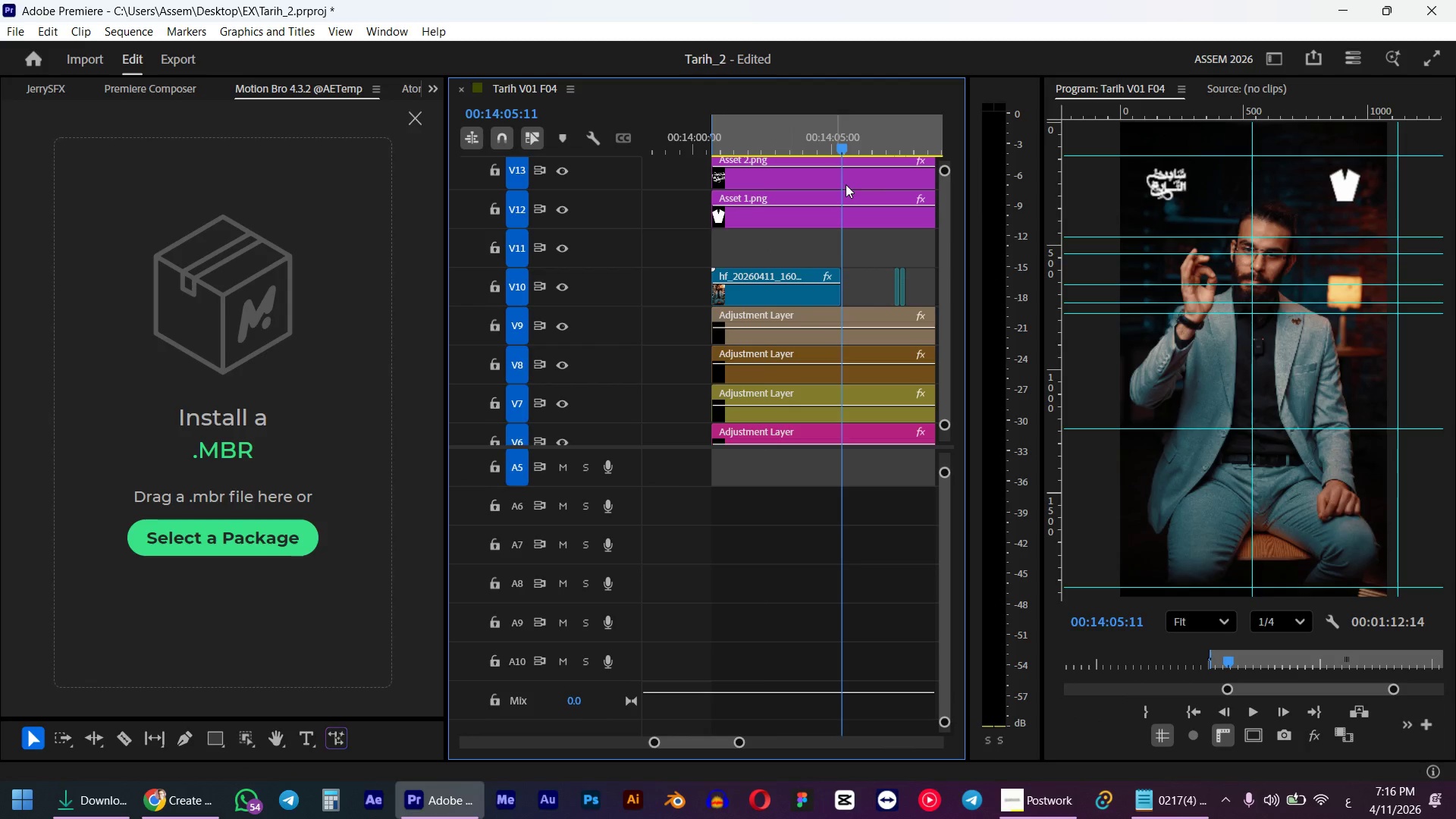 
hold_key(key=ControlLeft, duration=0.56)
scroll: coordinate [885, 242], scroll_direction: up, amount: 5.0
 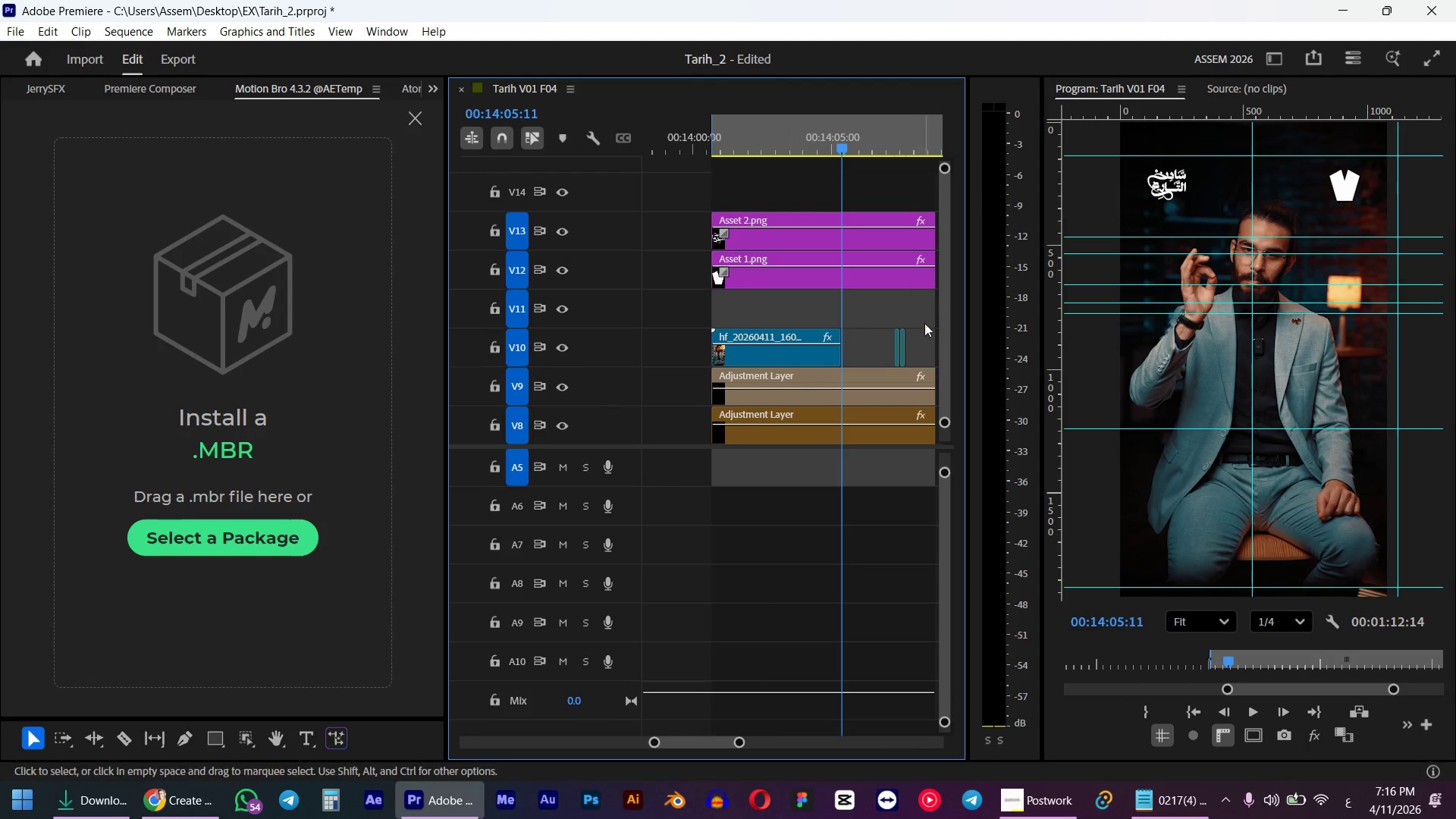 
left_click_drag(start_coordinate=[927, 321], to_coordinate=[872, 349])
 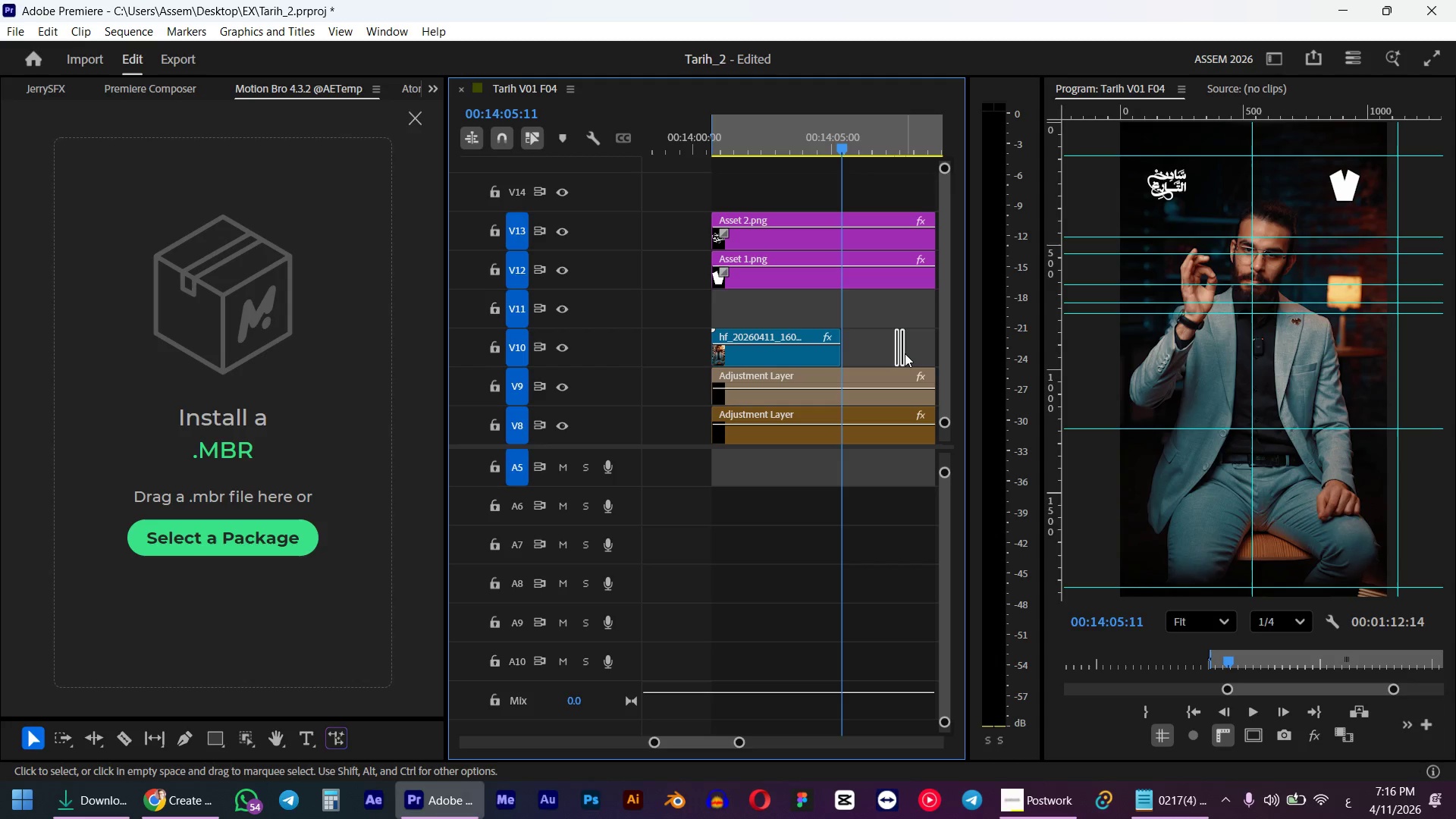 
left_click_drag(start_coordinate=[905, 353], to_coordinate=[872, 312])
 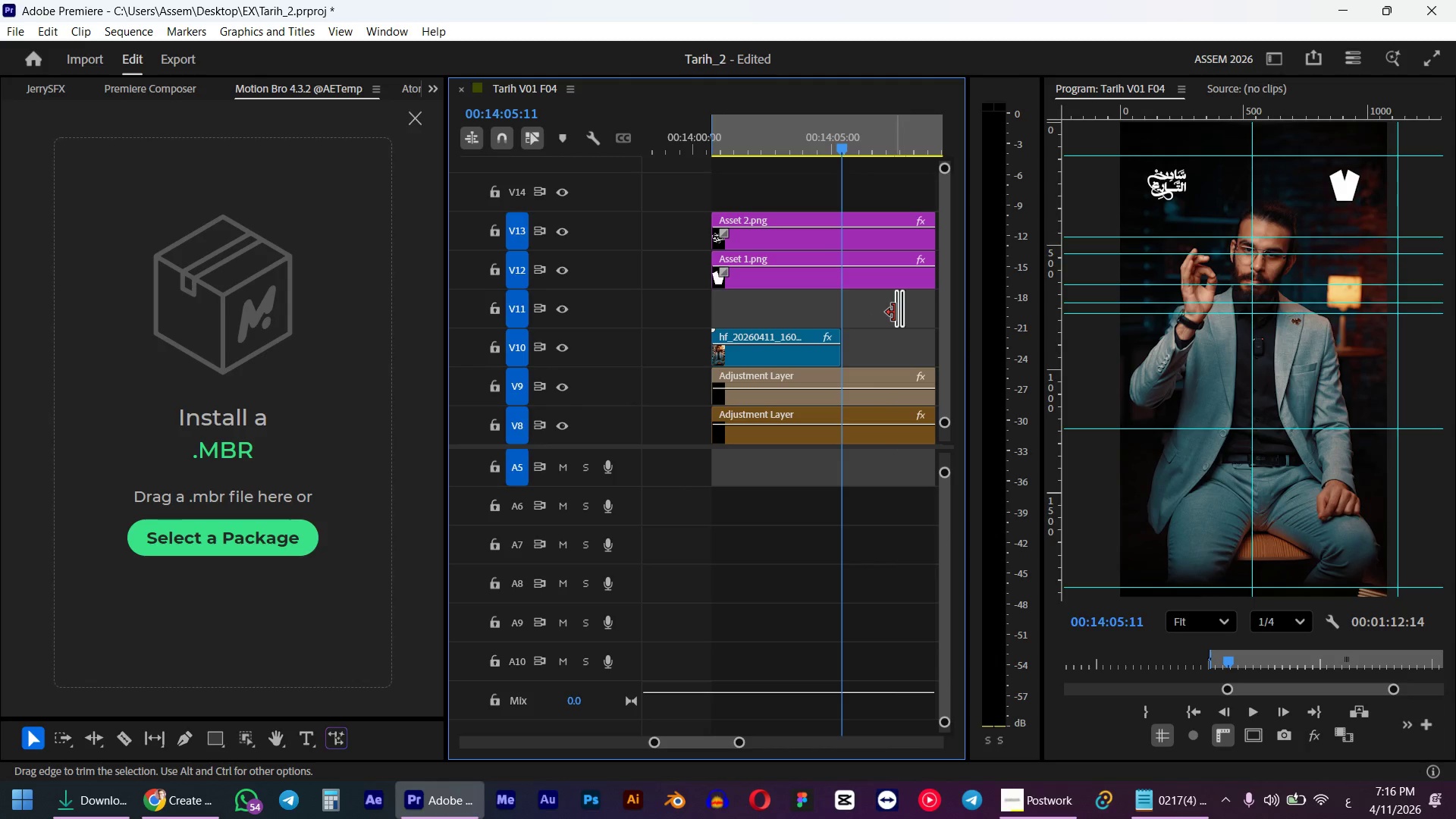 
hold_key(key=ShiftLeft, duration=0.59)
 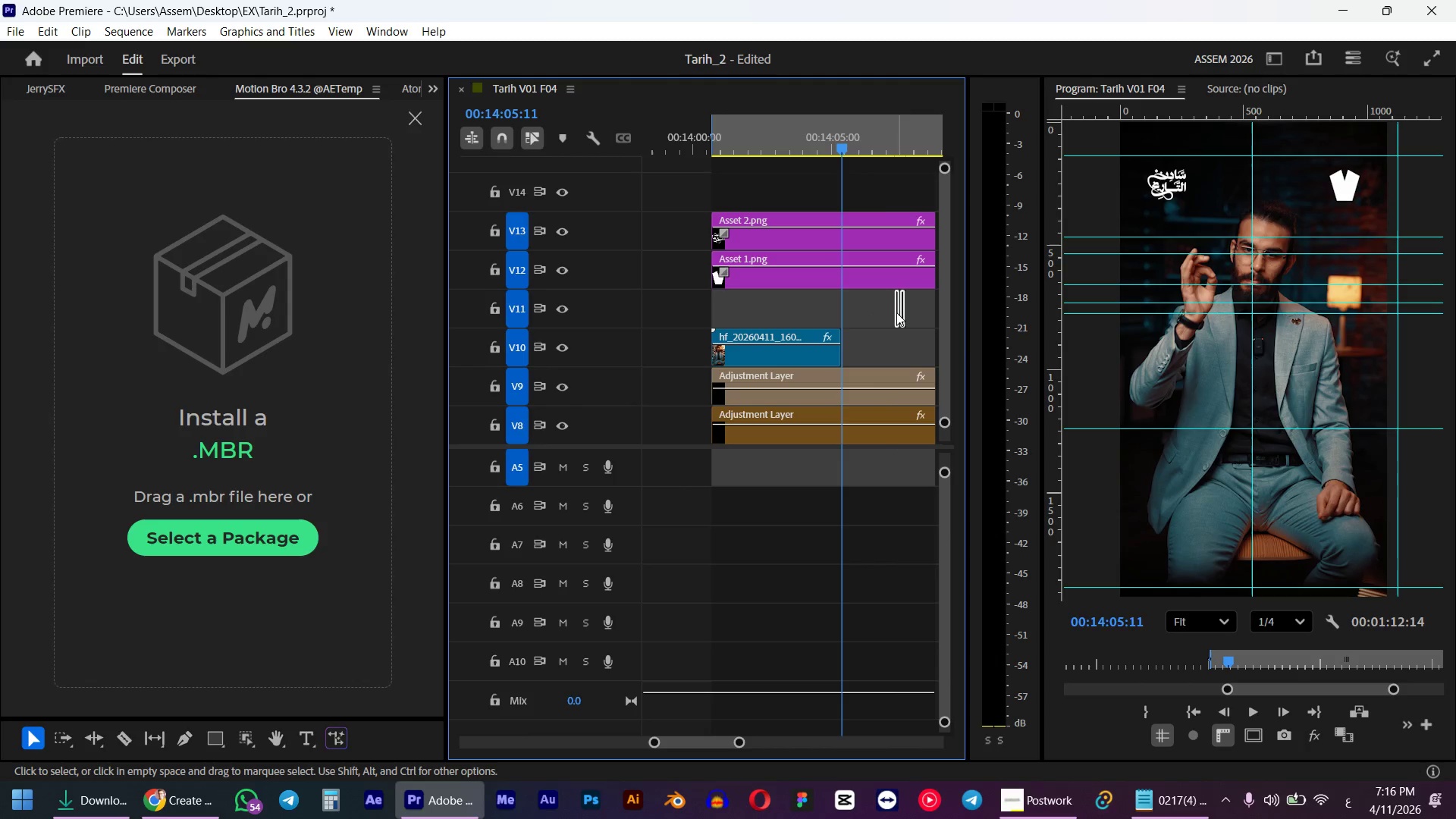 
left_click_drag(start_coordinate=[896, 312], to_coordinate=[836, 312])
 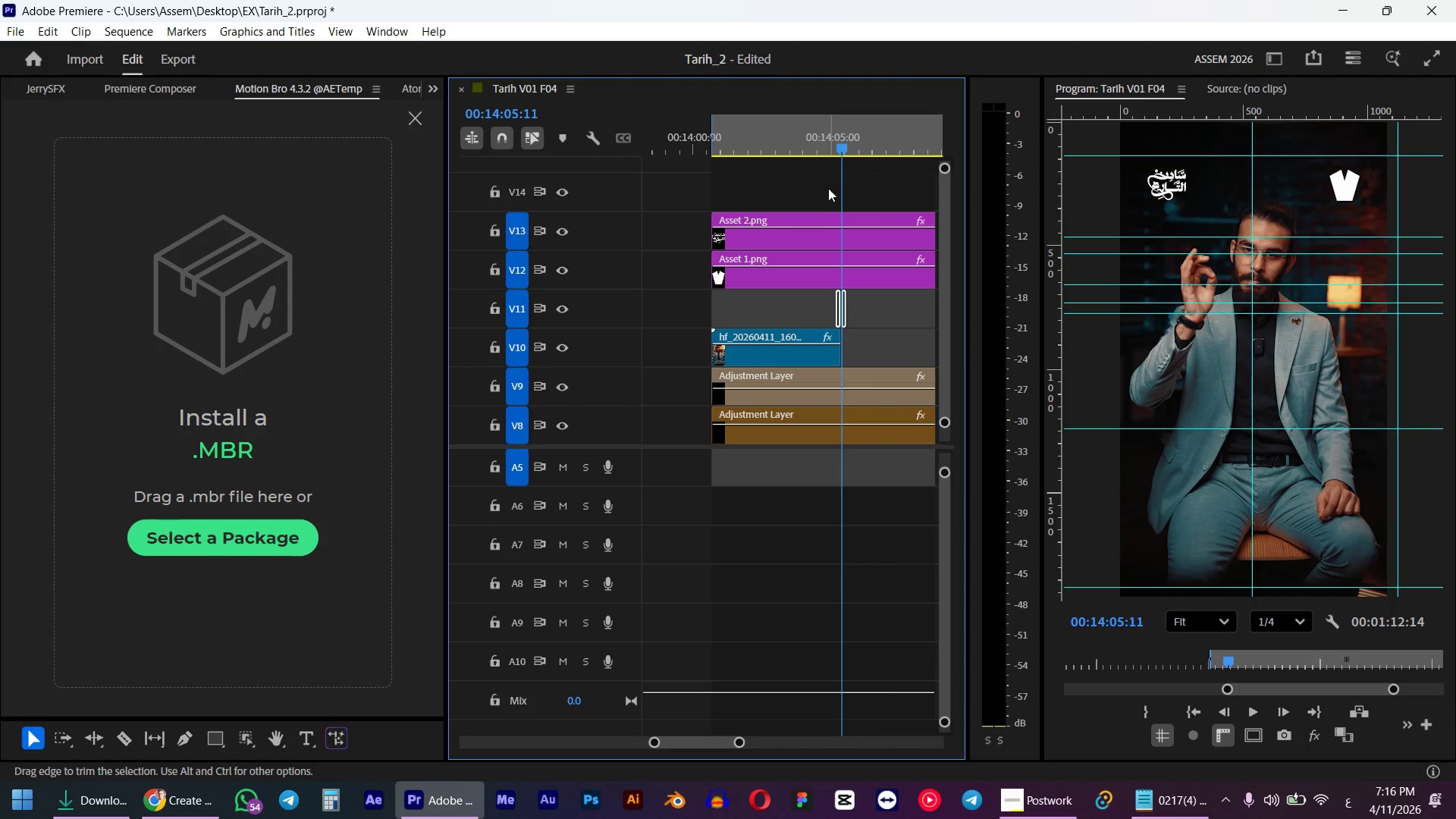 
left_click_drag(start_coordinate=[788, 147], to_coordinate=[717, 150])
 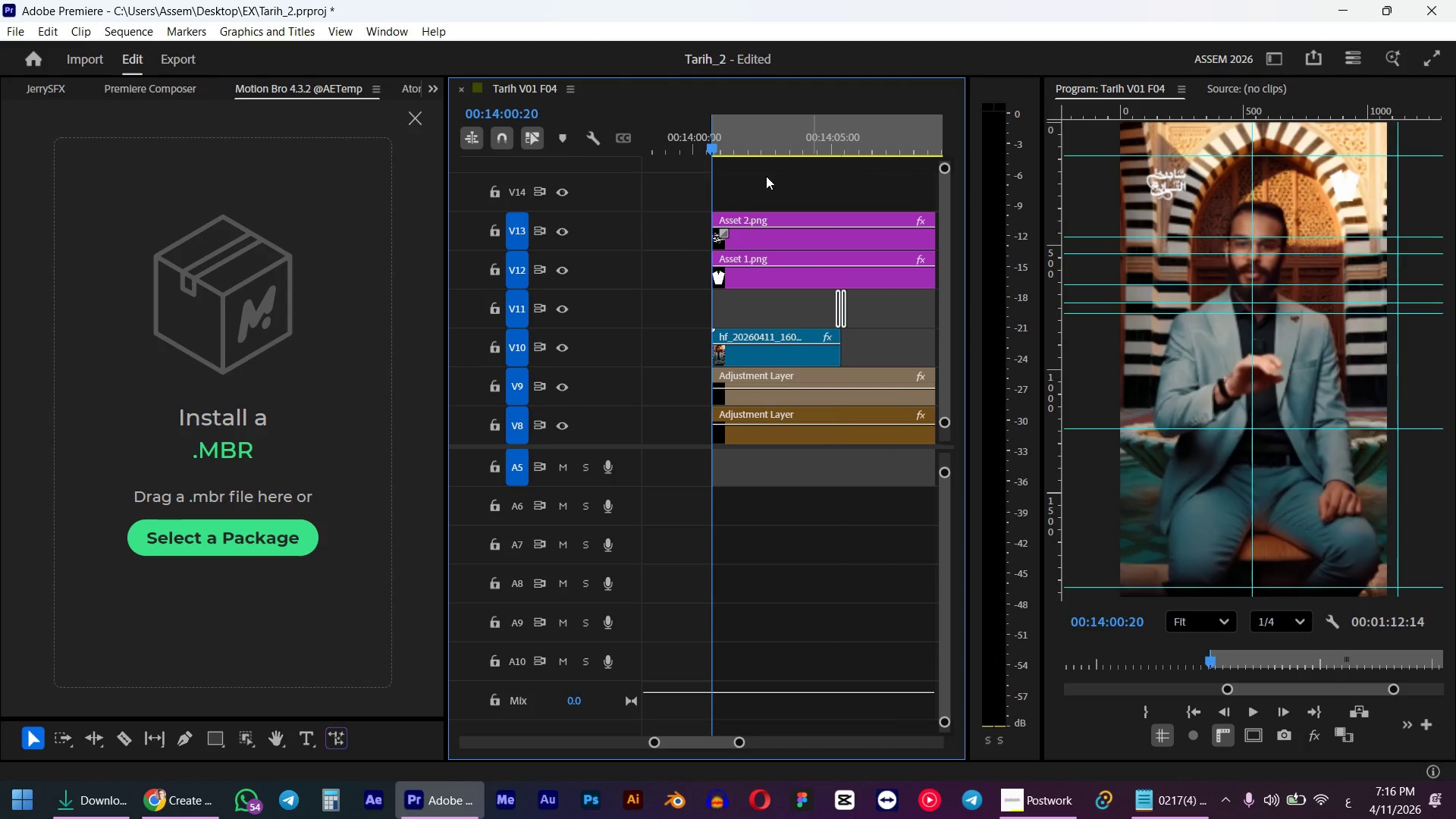 
hold_key(key=ShiftLeft, duration=0.55)
 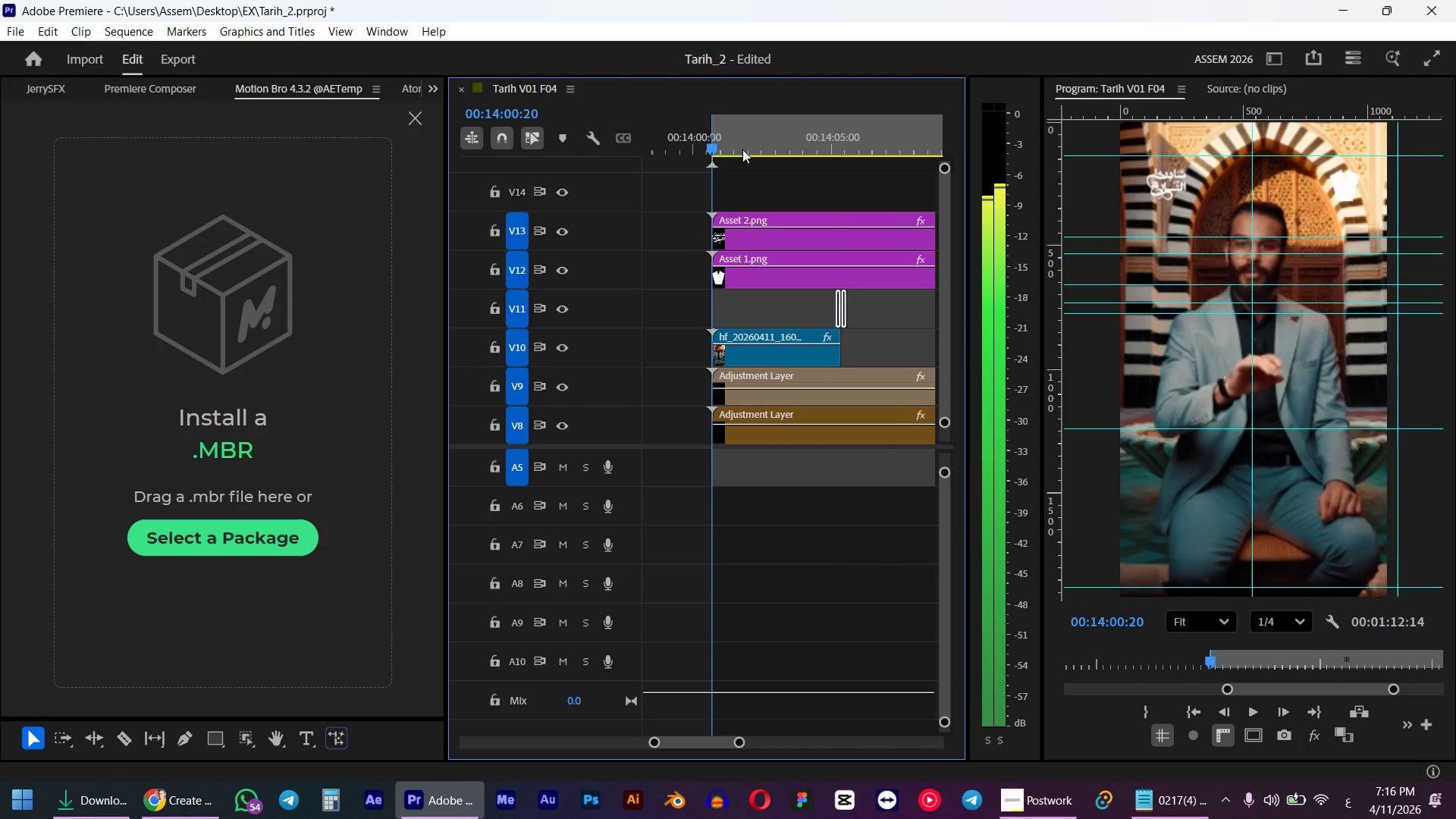 
key(Space)
 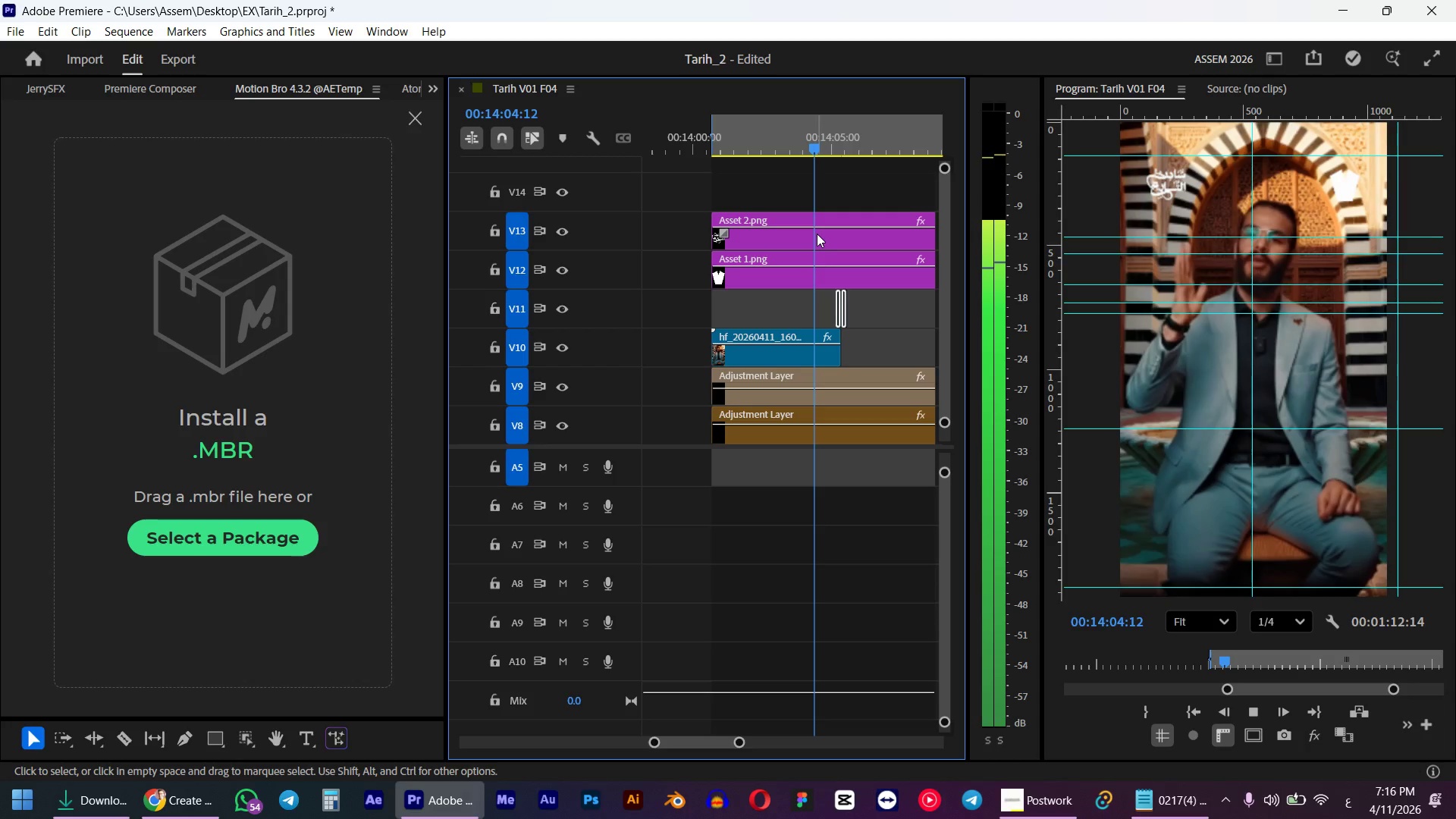 
wait(7.8)
 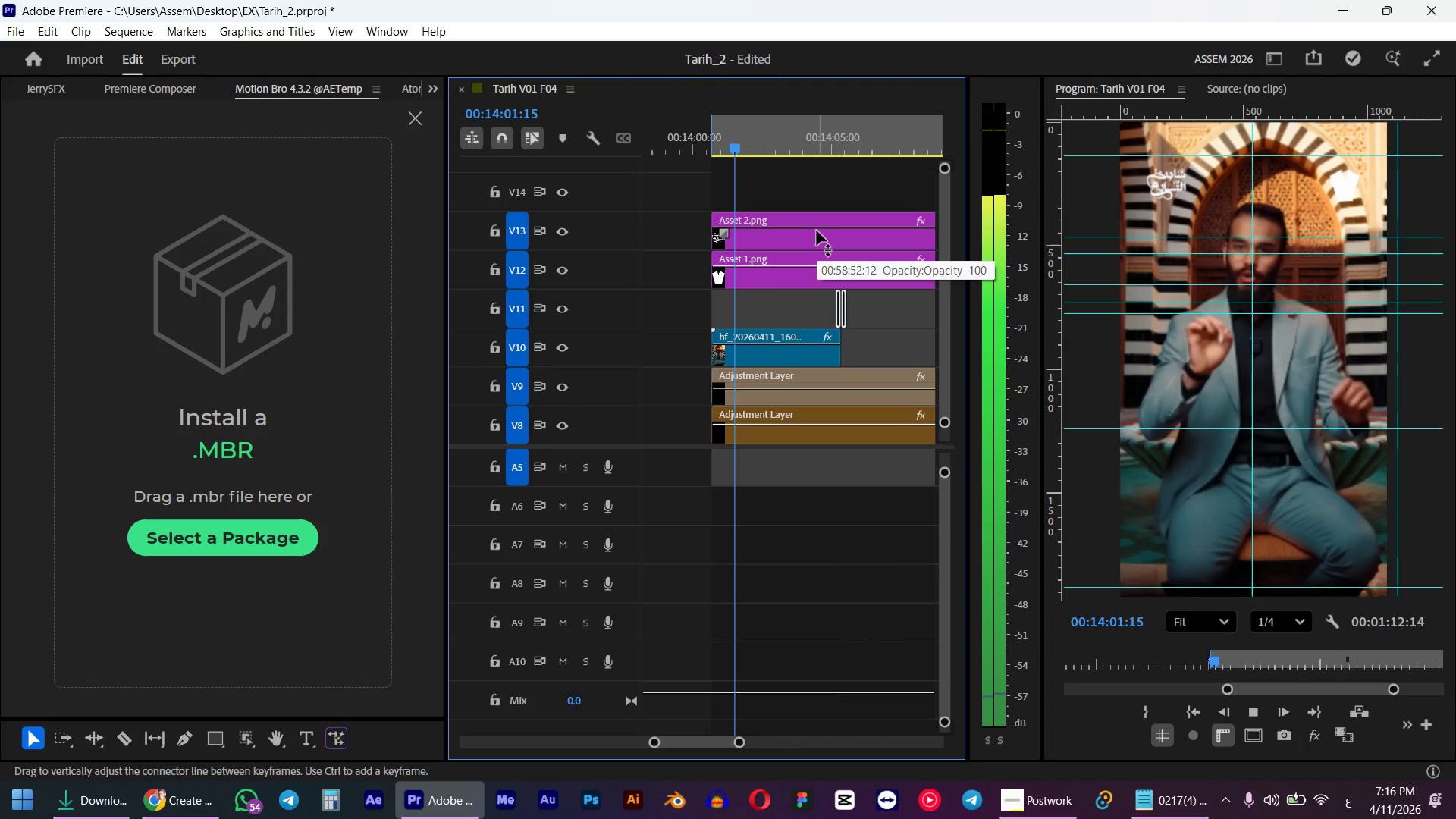 
hold_key(key=AltLeft, duration=0.36)
scroll: coordinate [843, 366], scroll_direction: down, amount: 9.0
 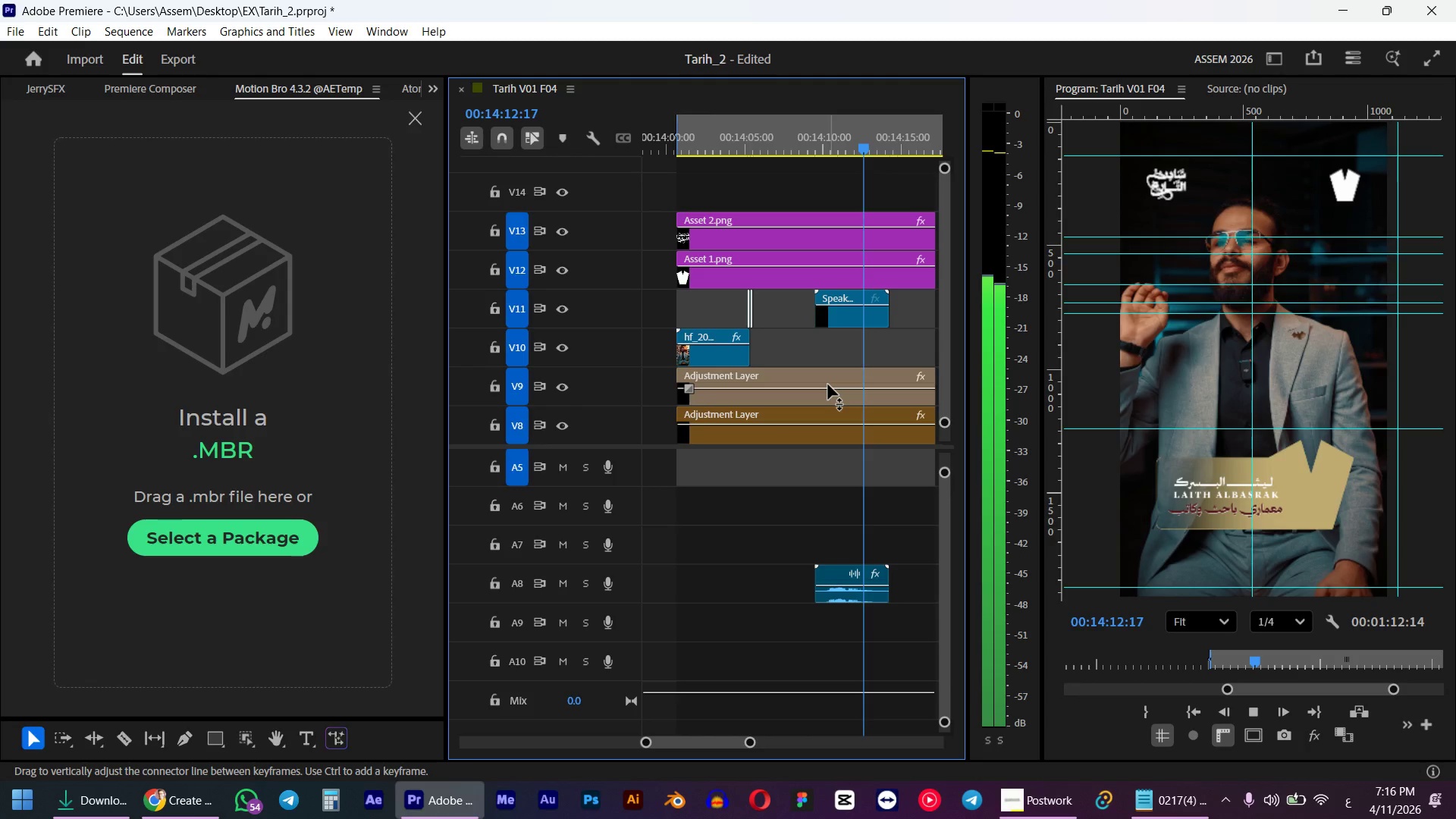 
wait(6.09)
 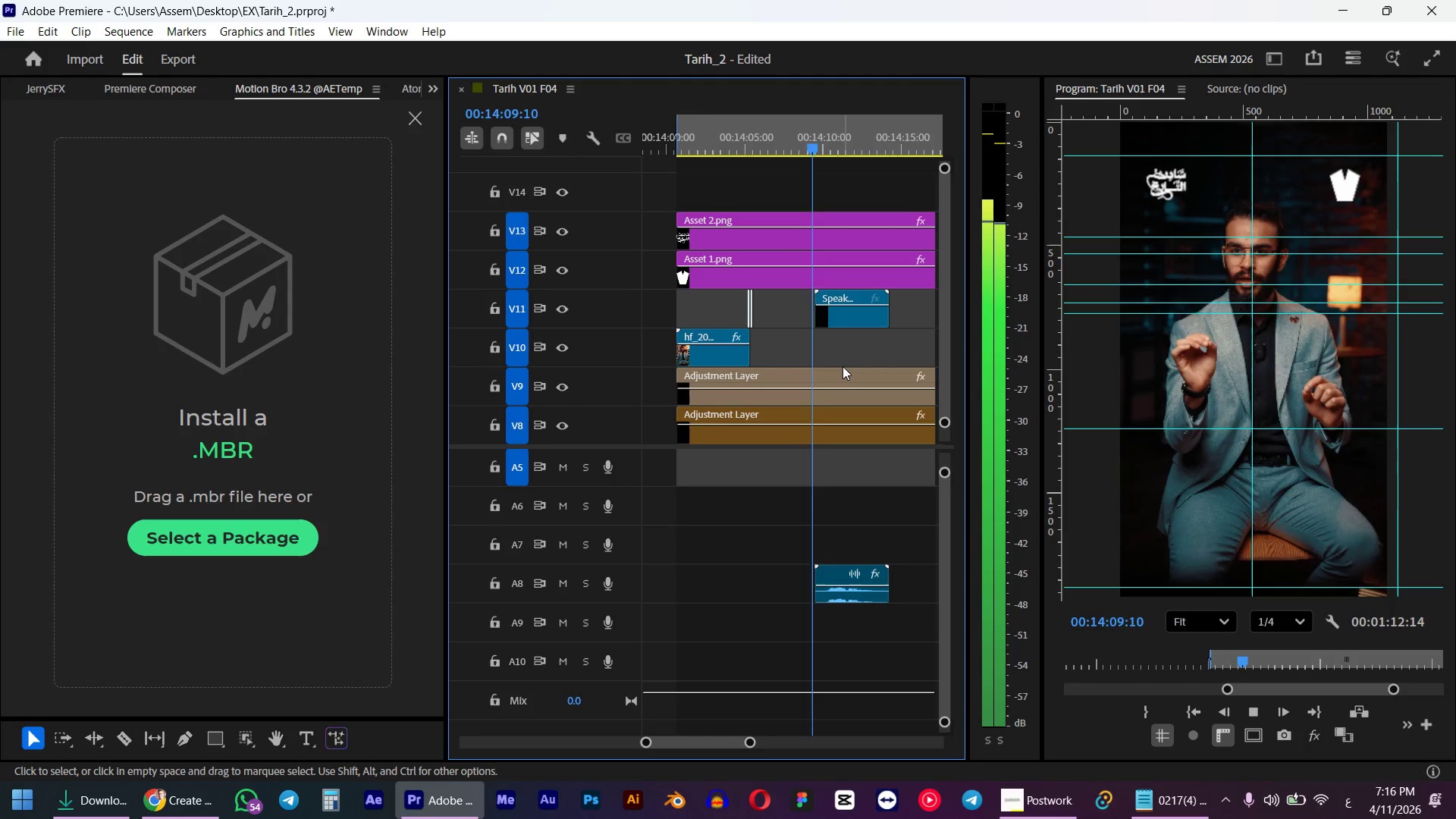 
hold_key(key=Space, duration=5.08)
 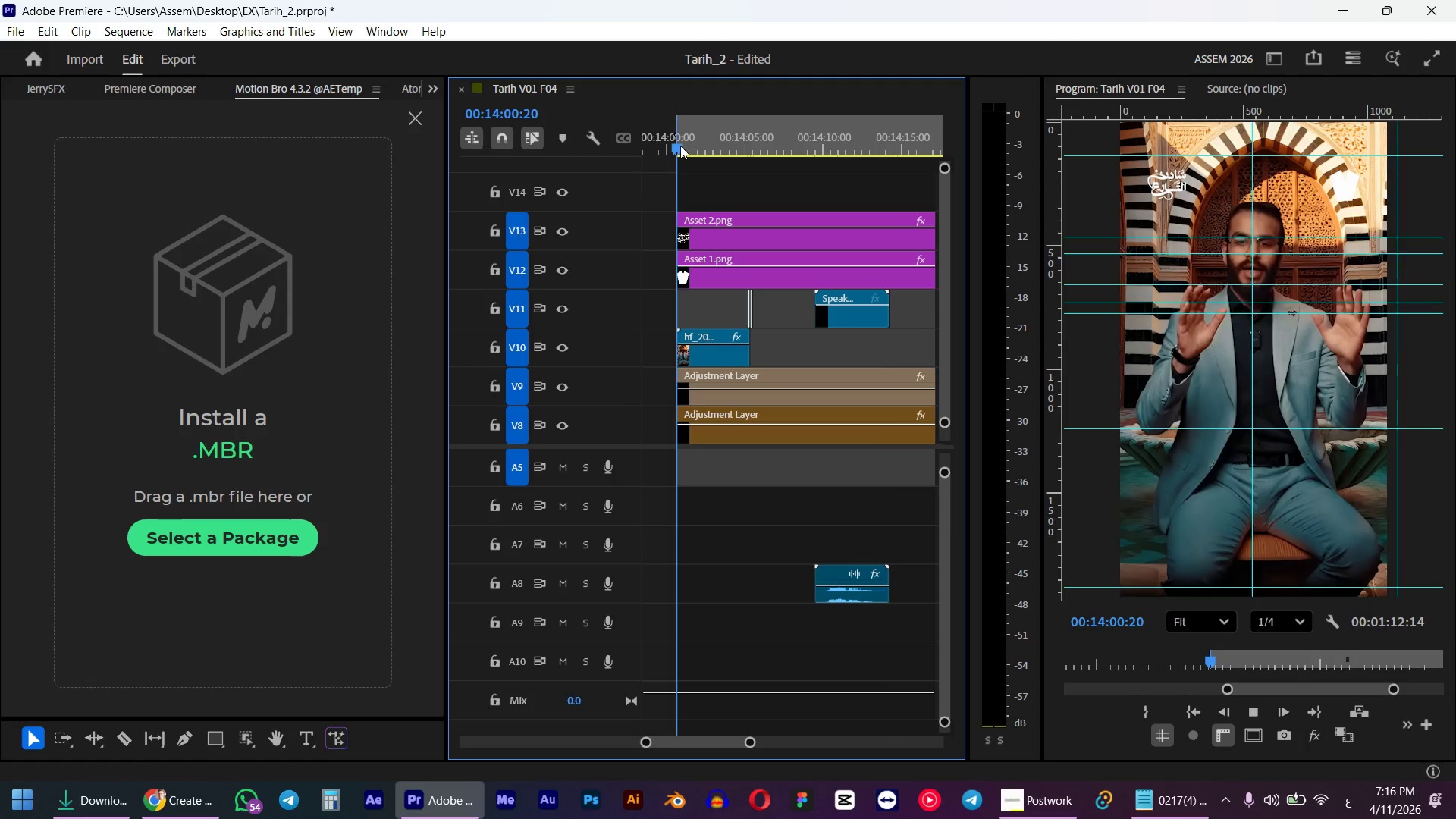 
left_click_drag(start_coordinate=[820, 132], to_coordinate=[724, 146])
 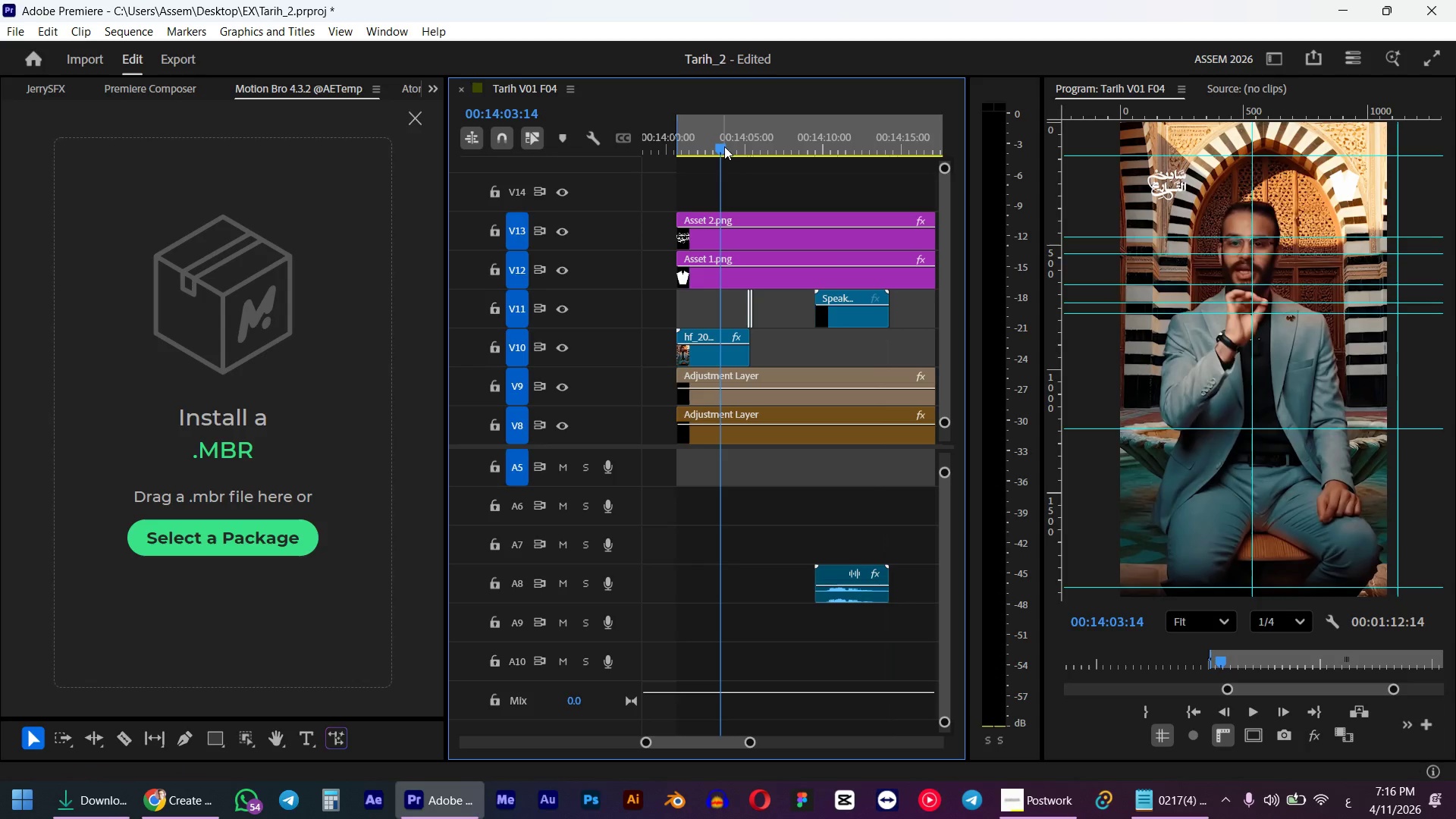 
left_click_drag(start_coordinate=[723, 144], to_coordinate=[680, 146])
 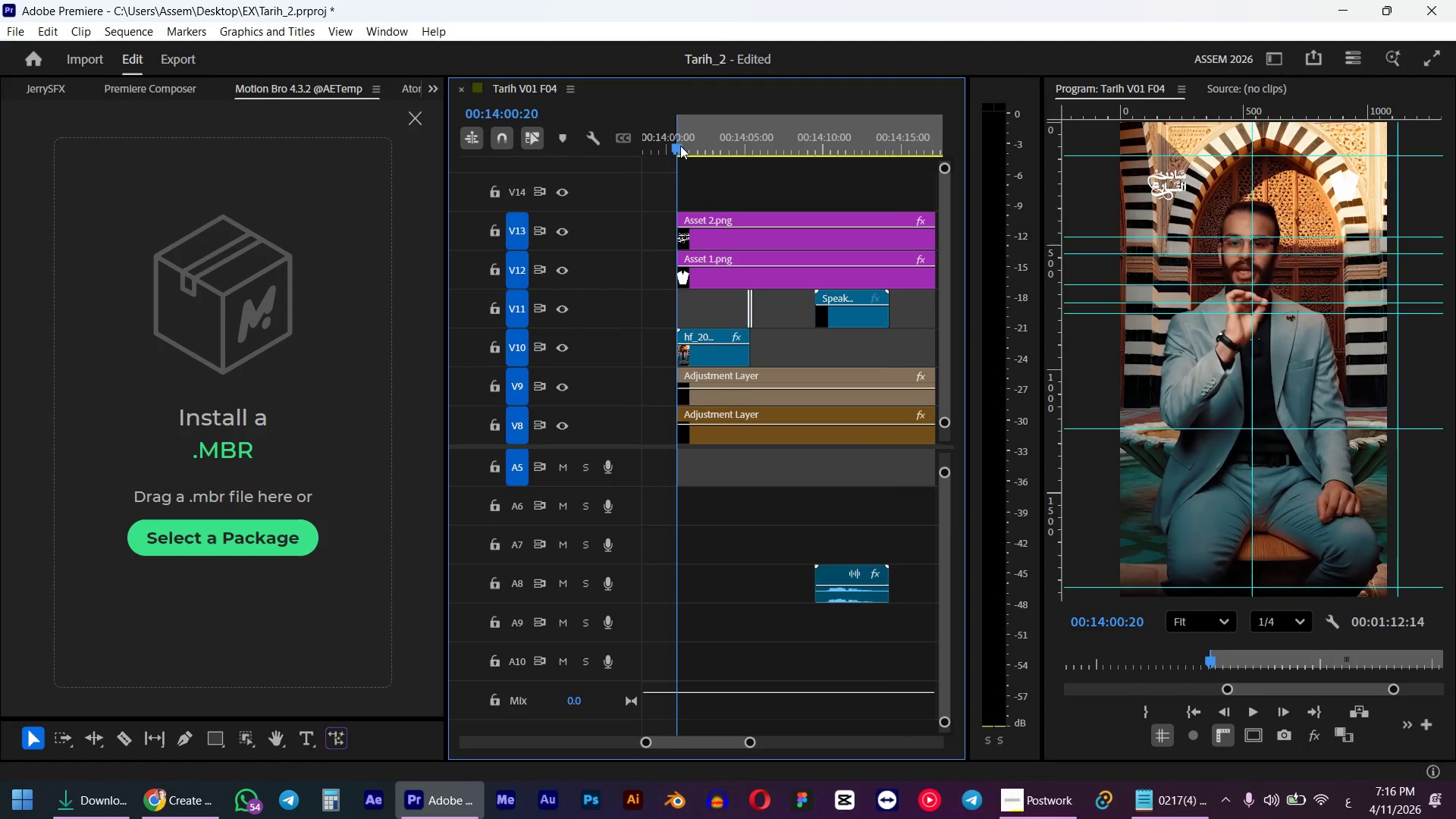 
hold_key(key=ShiftLeft, duration=0.48)
 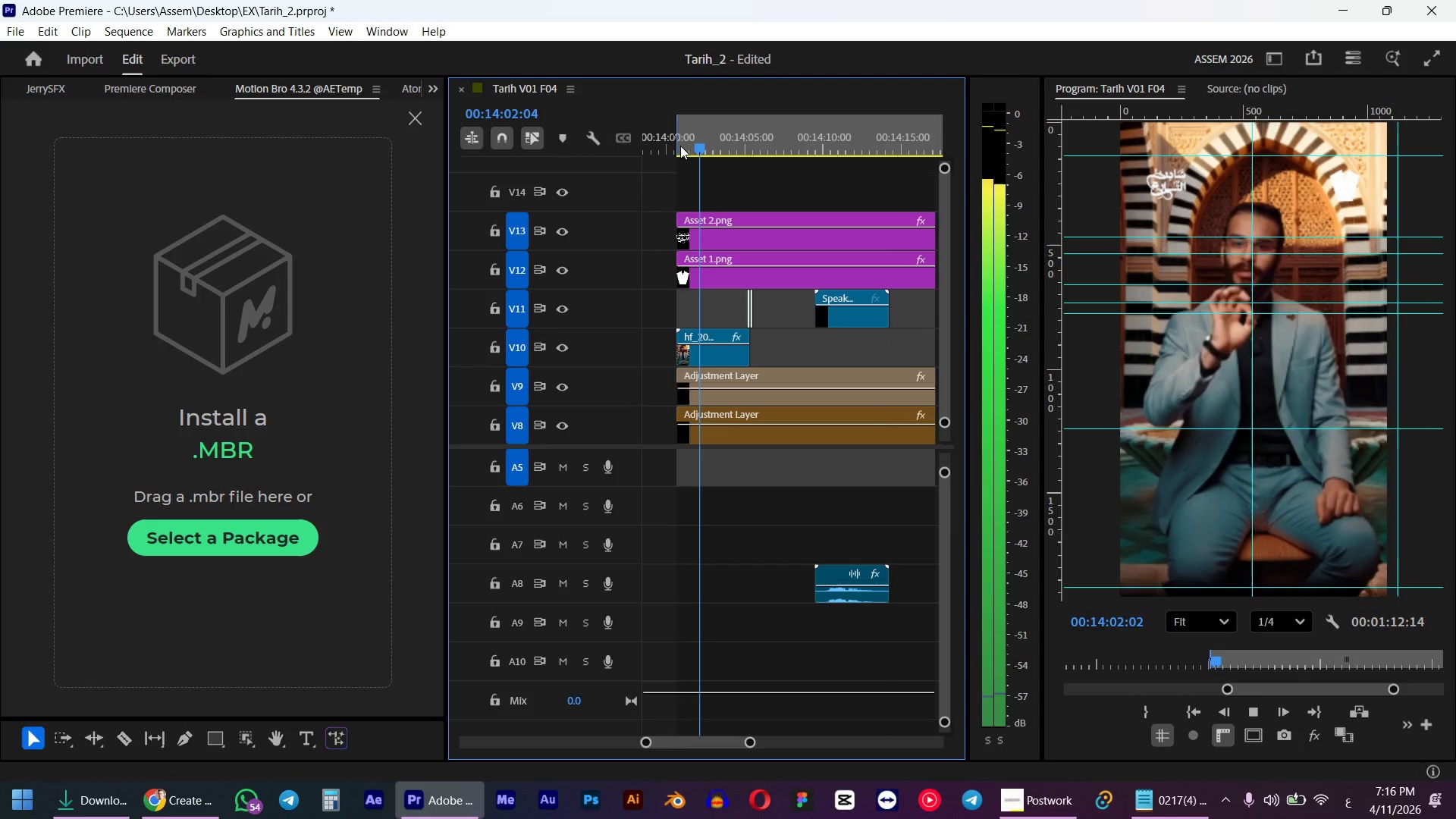 
wait(5.01)
 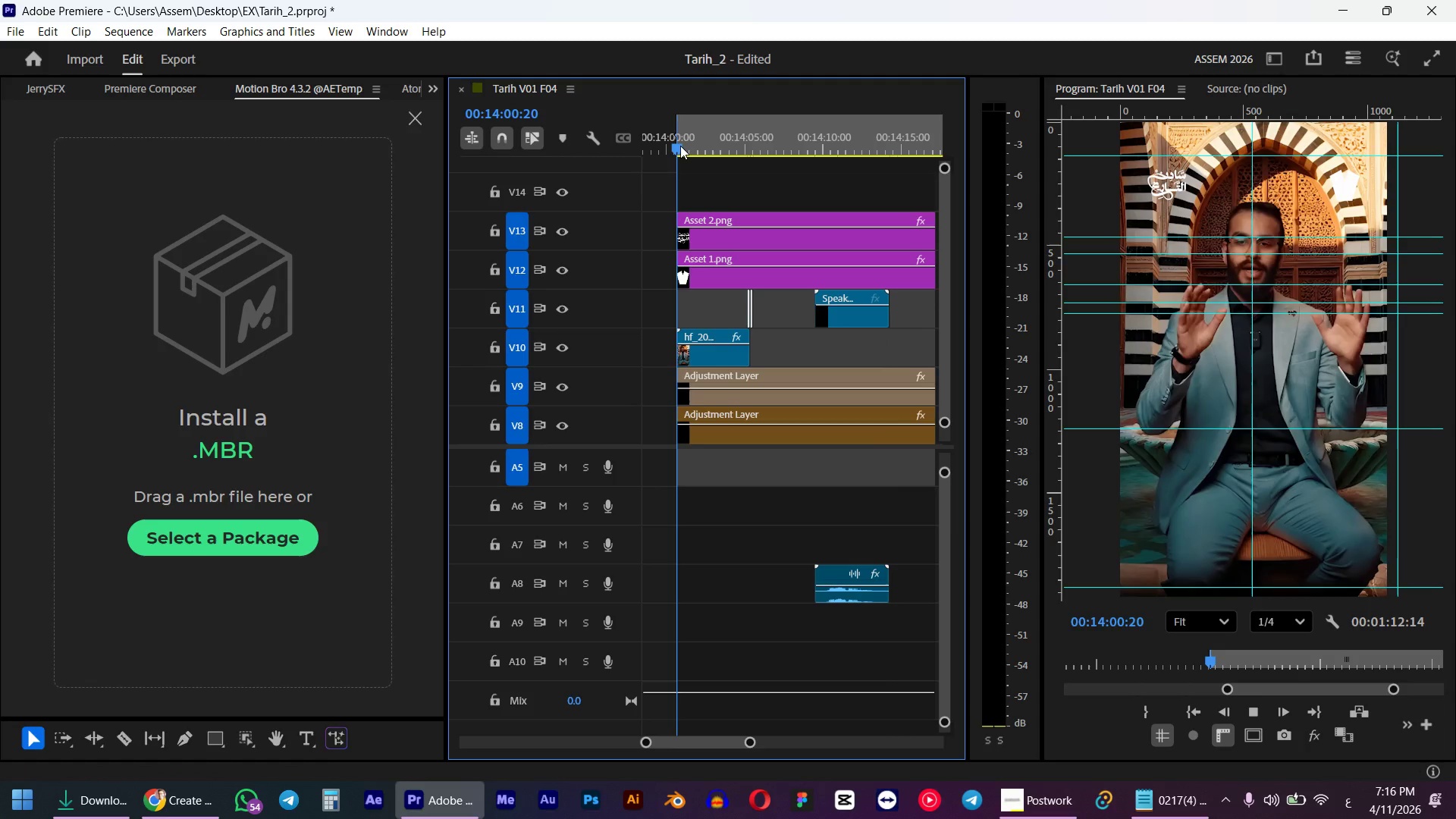 
key(Space)
 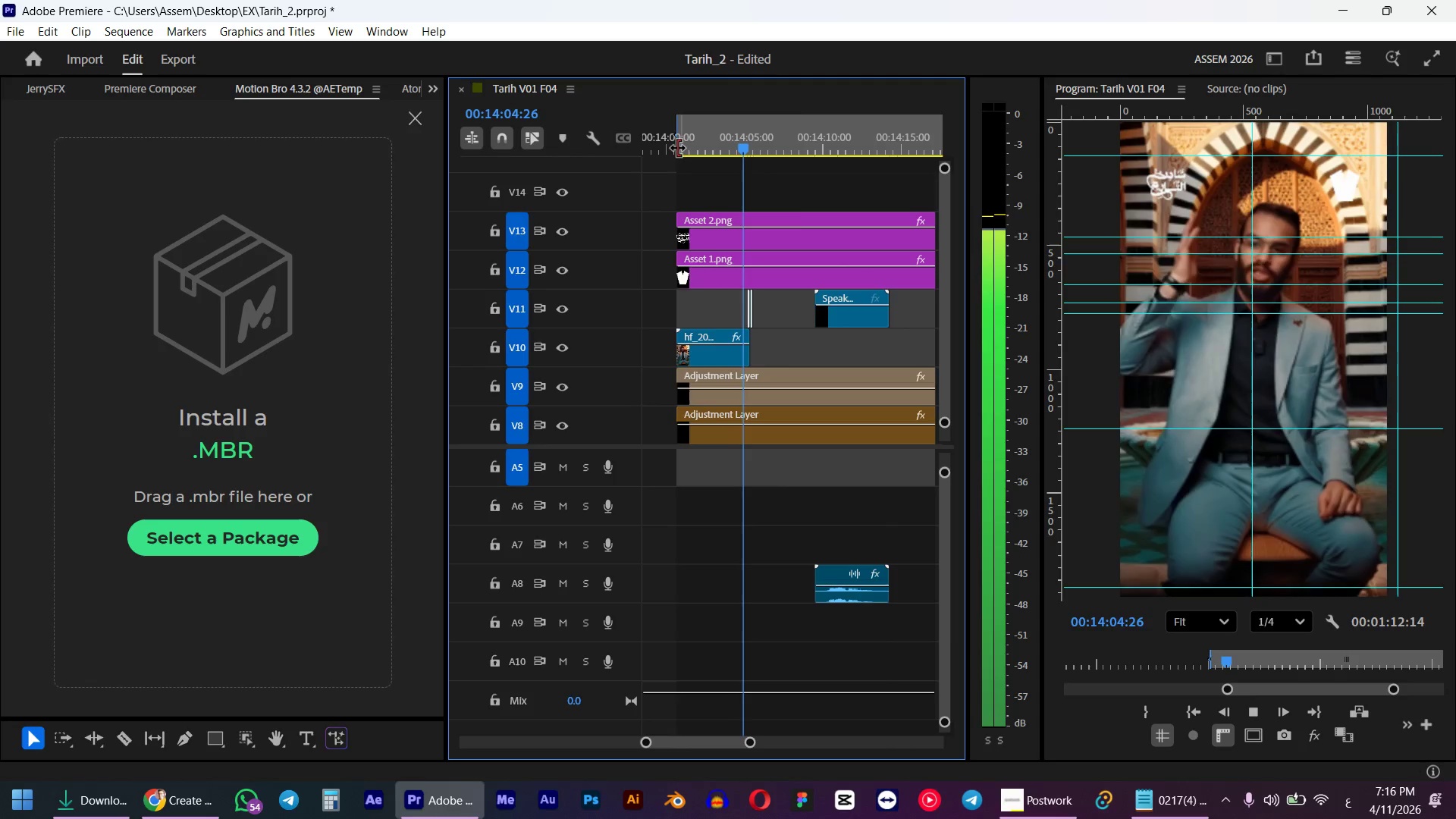 
mouse_move([790, 228])
 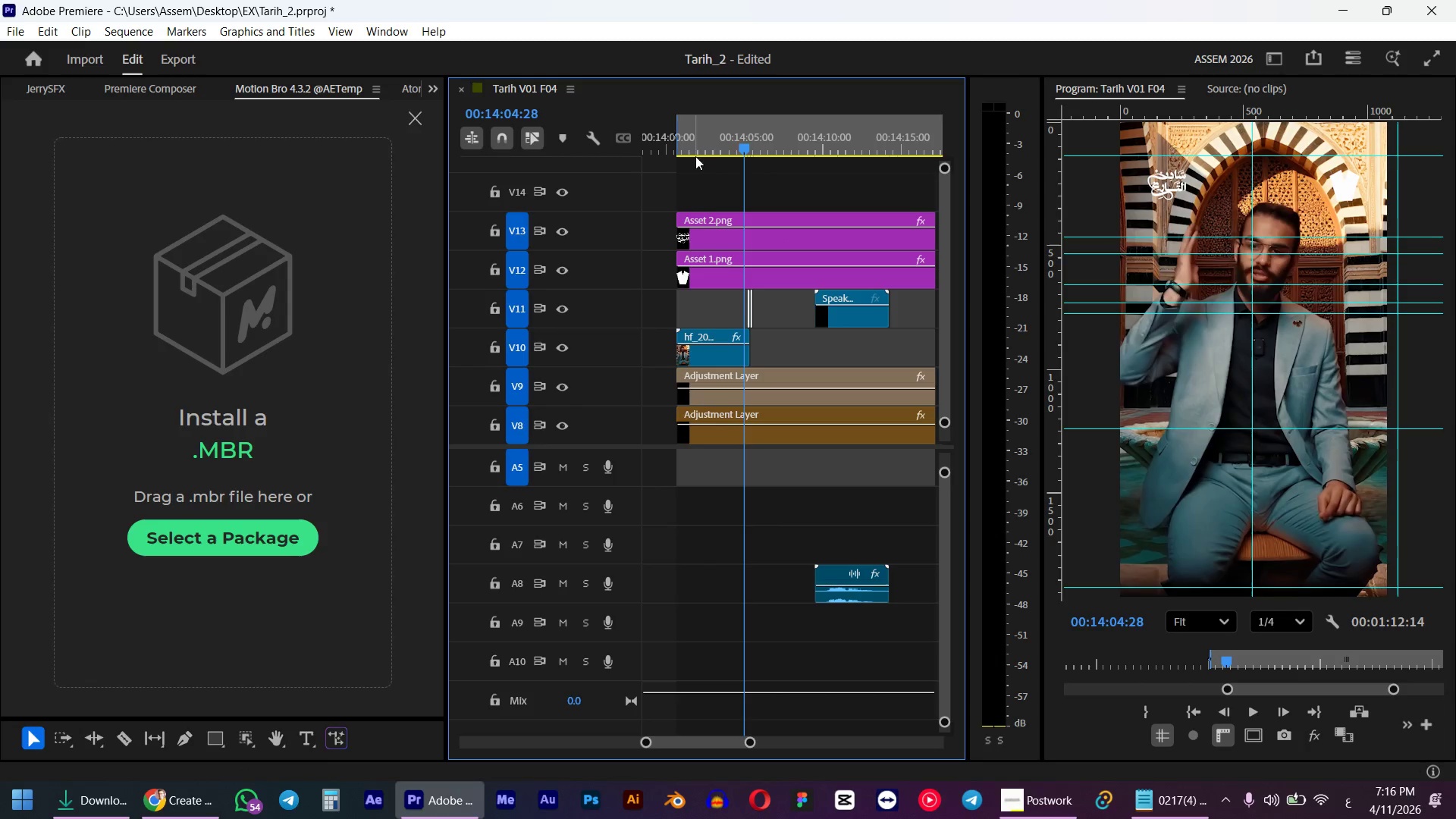 
left_click_drag(start_coordinate=[714, 141], to_coordinate=[680, 146])
 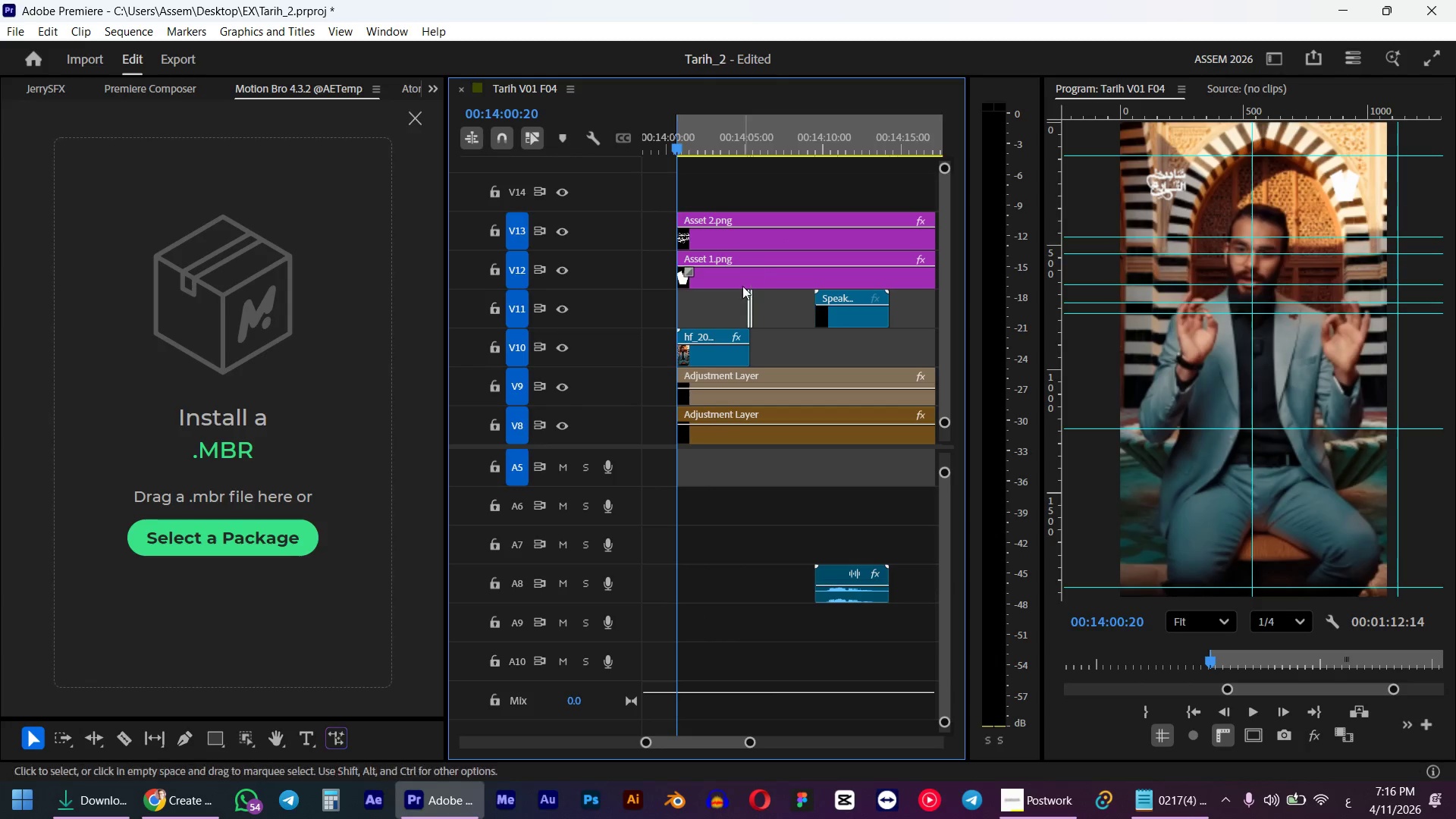 
hold_key(key=ShiftLeft, duration=0.59)
 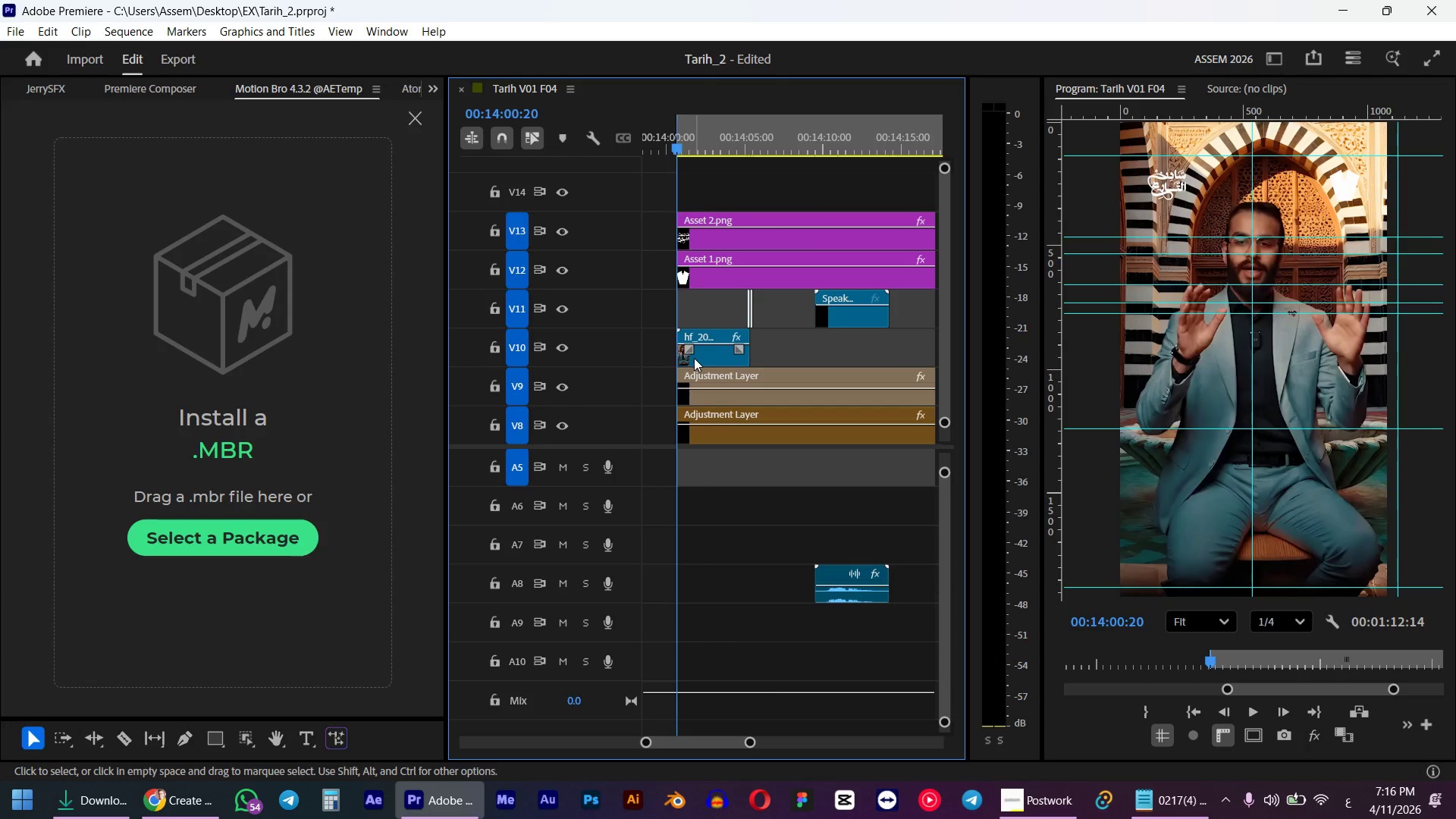 
key(Shift+5)
 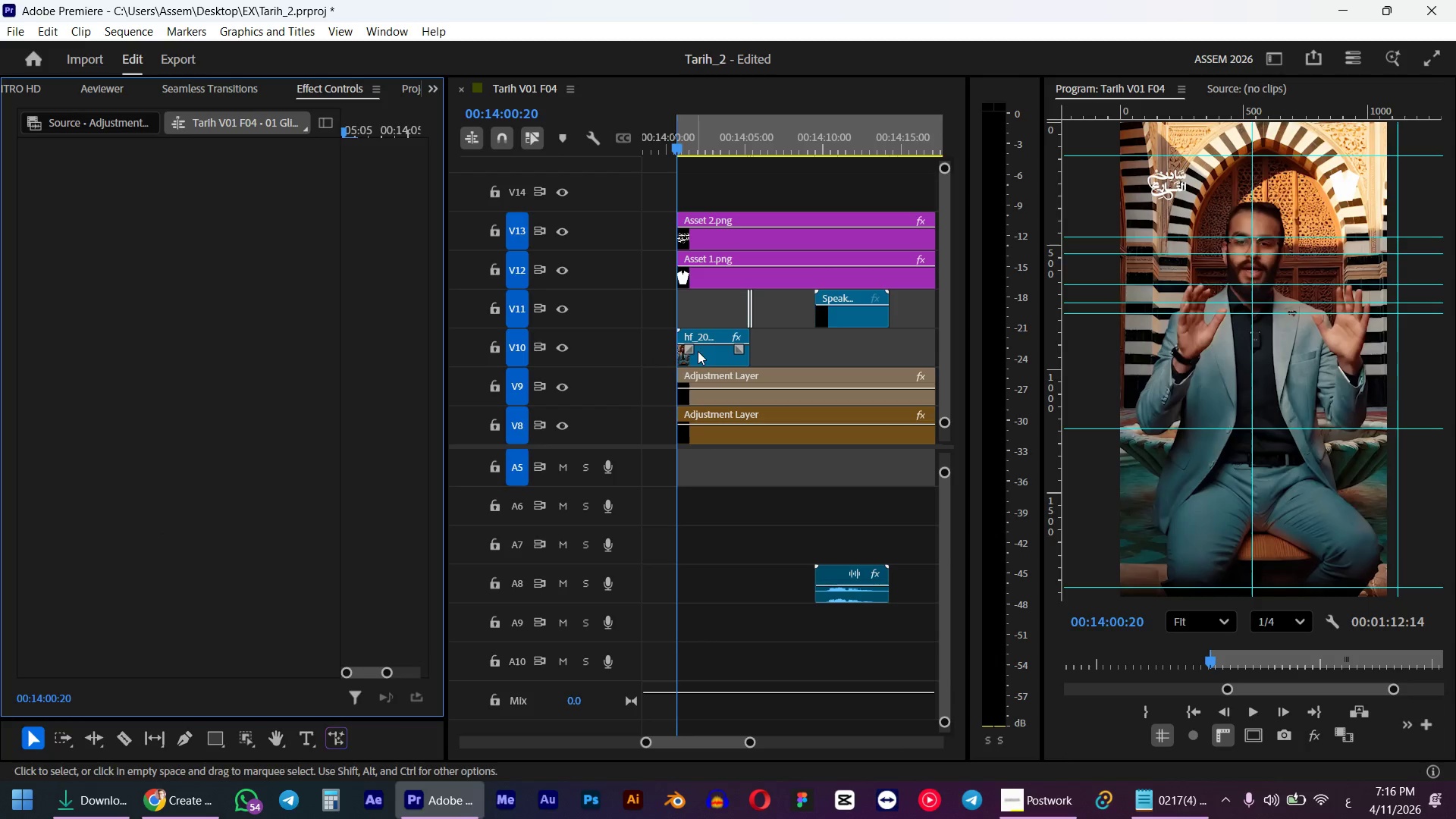 
left_click([701, 344])
 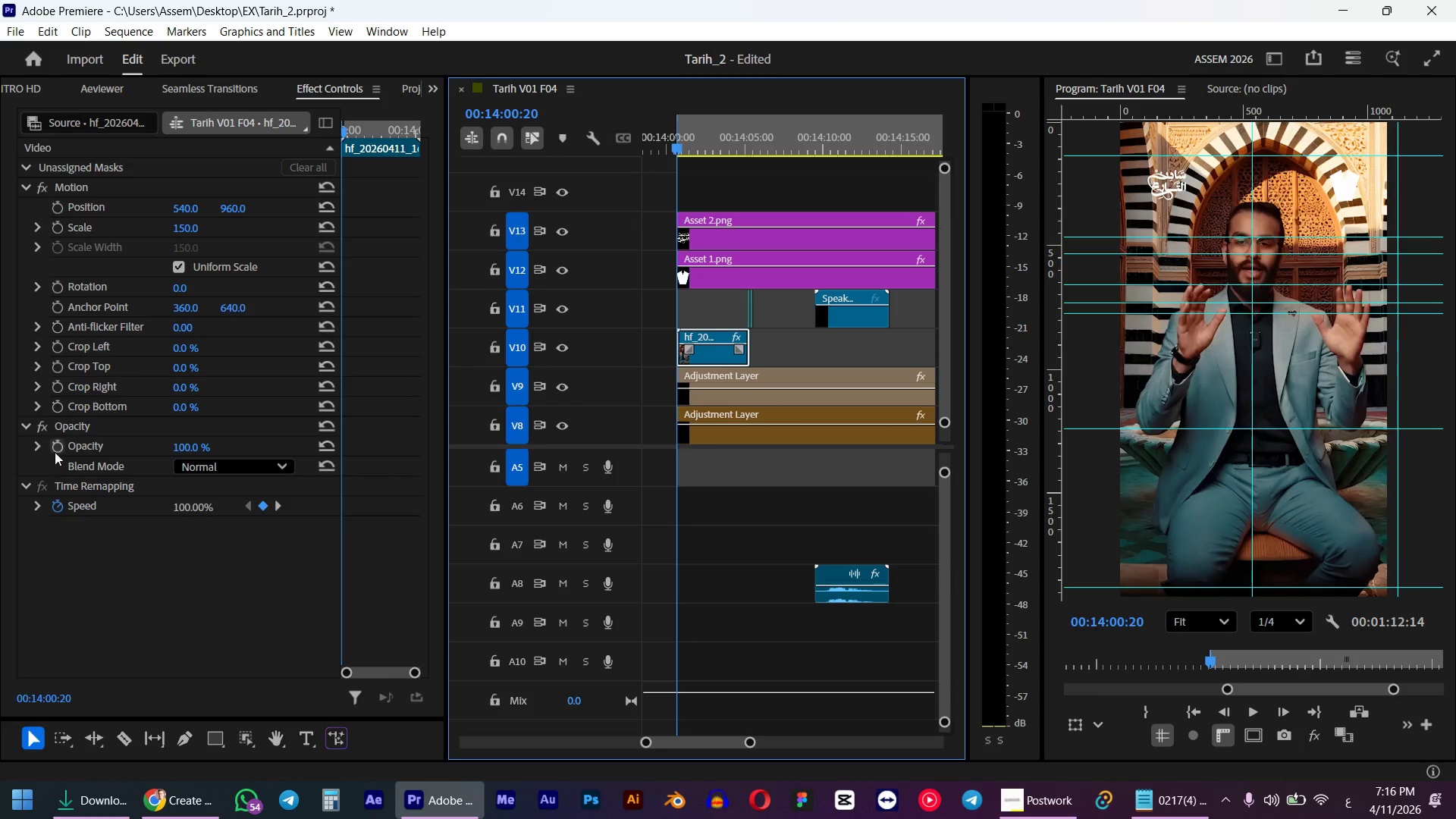 
left_click([57, 450])
 